 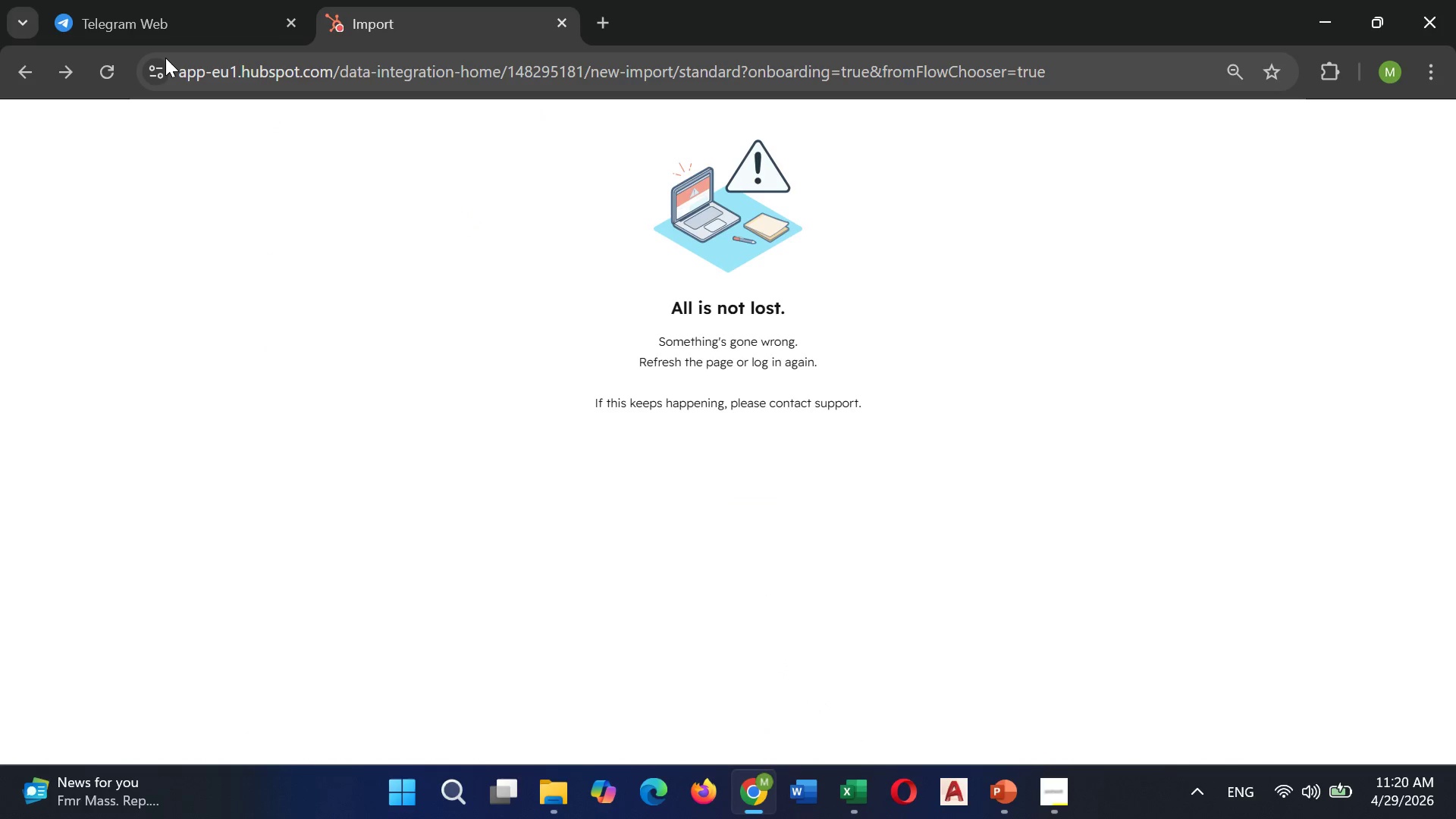 
mouse_move([108, 78])
 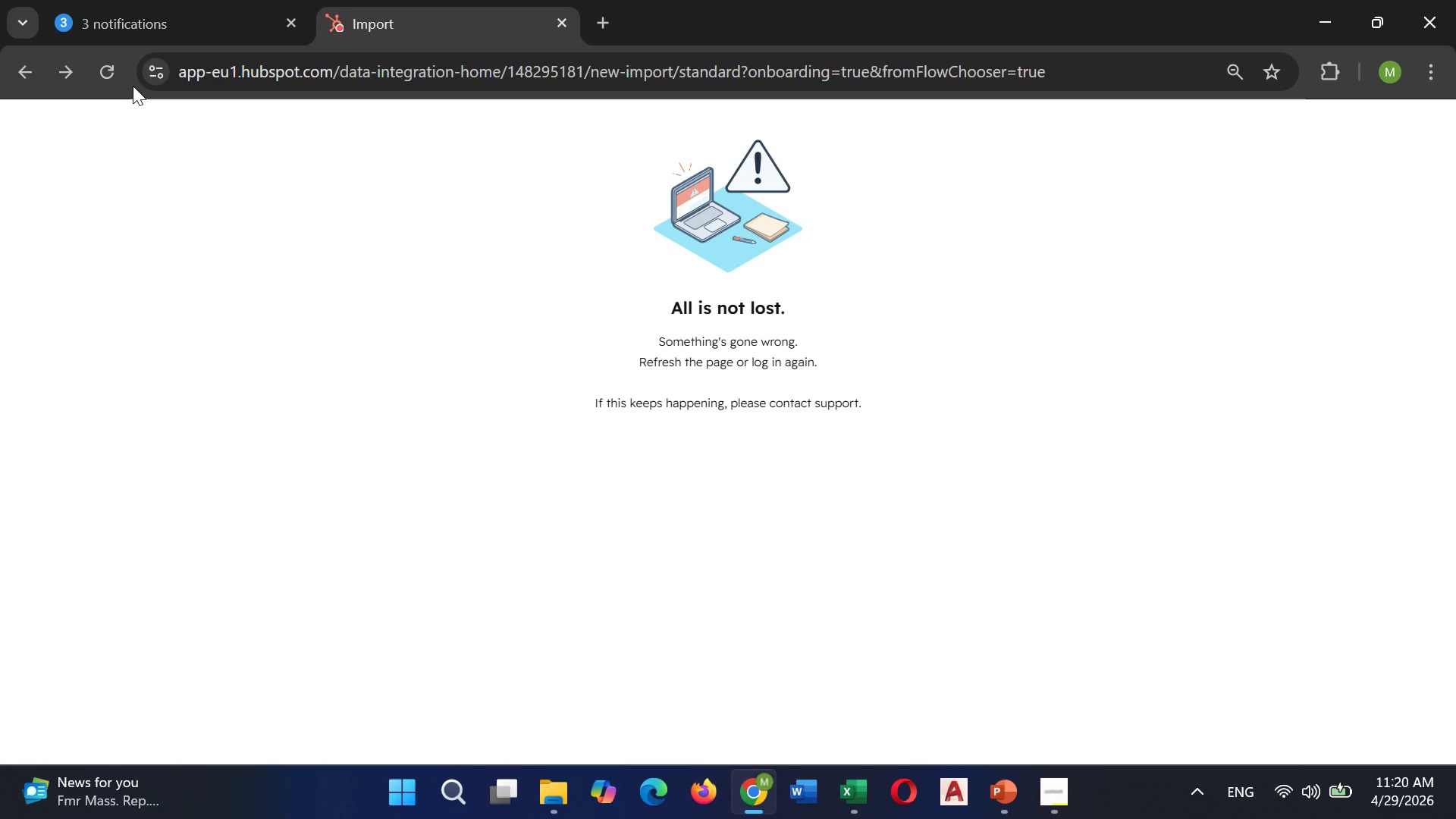 
wait(25.03)
 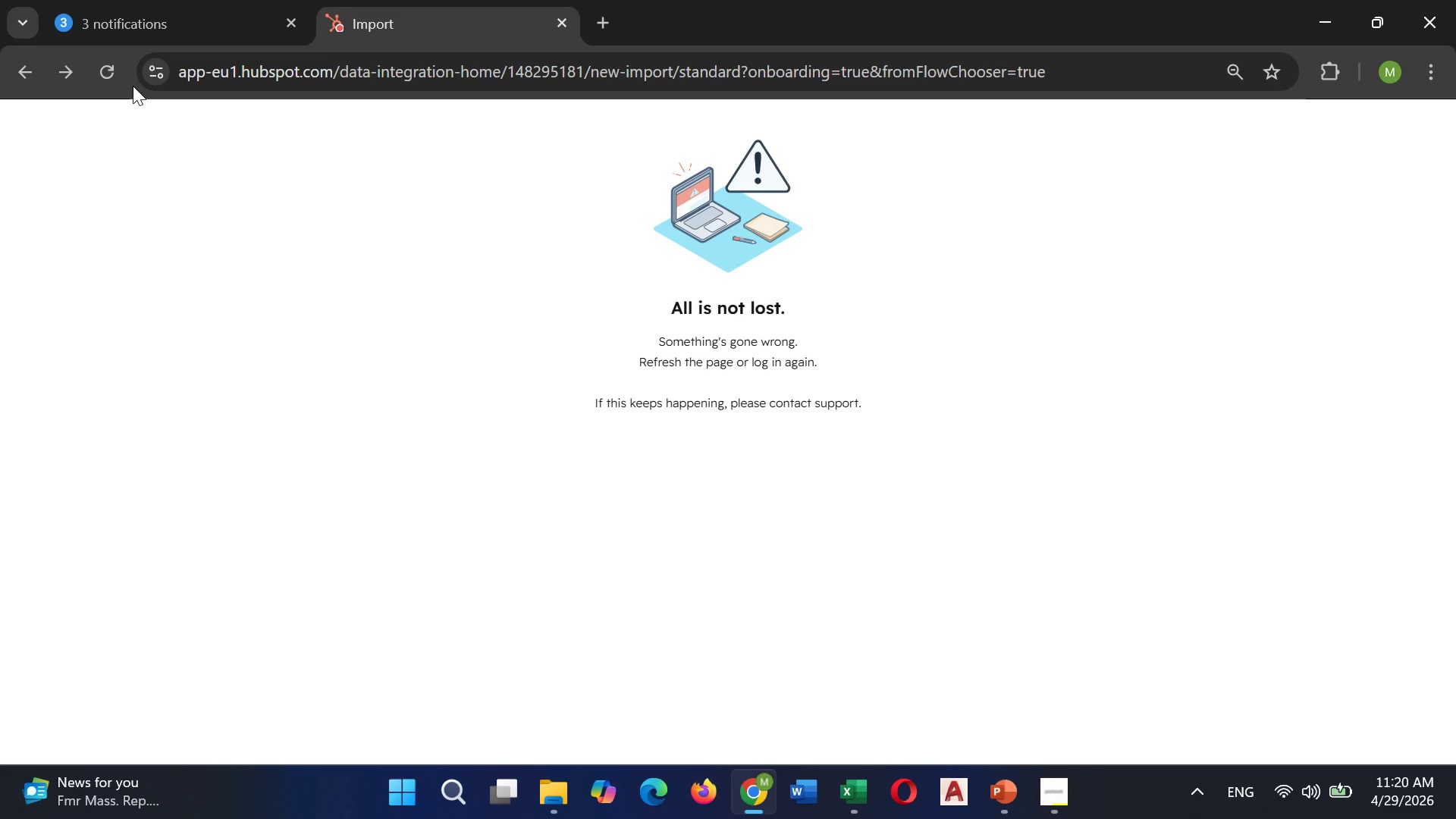 
left_click([106, 68])
 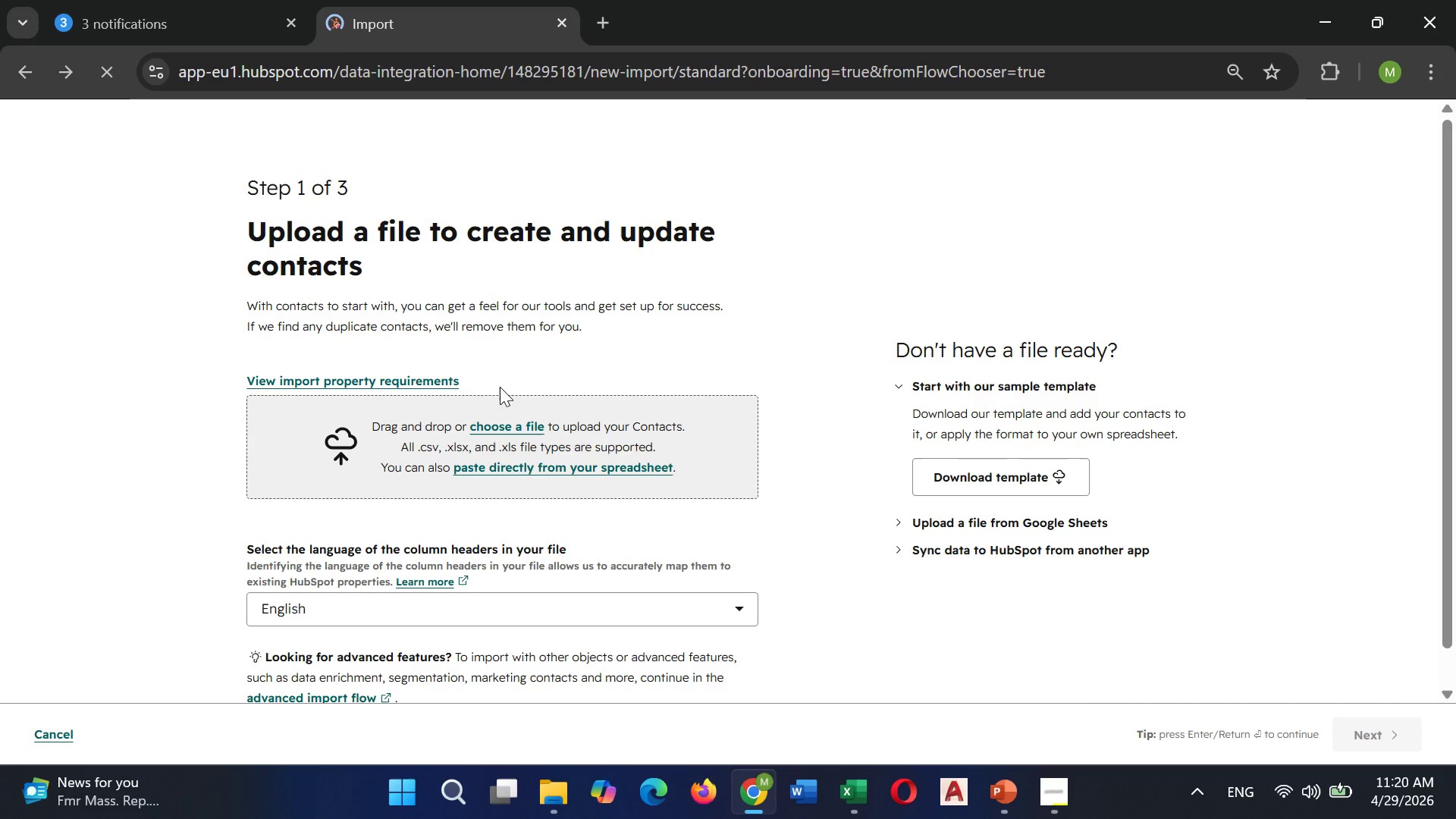 
left_click([484, 424])
 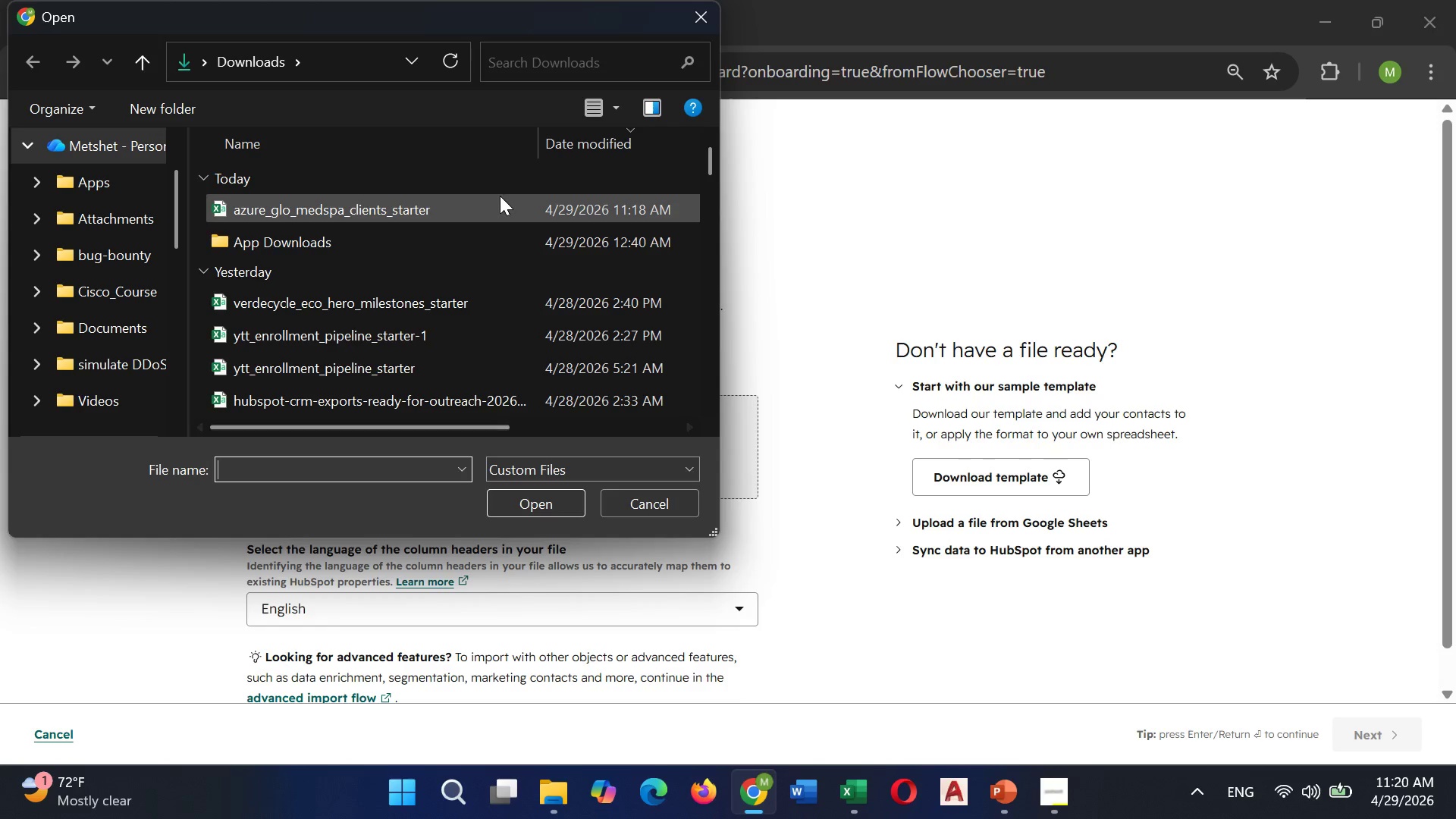 
left_click([500, 196])
 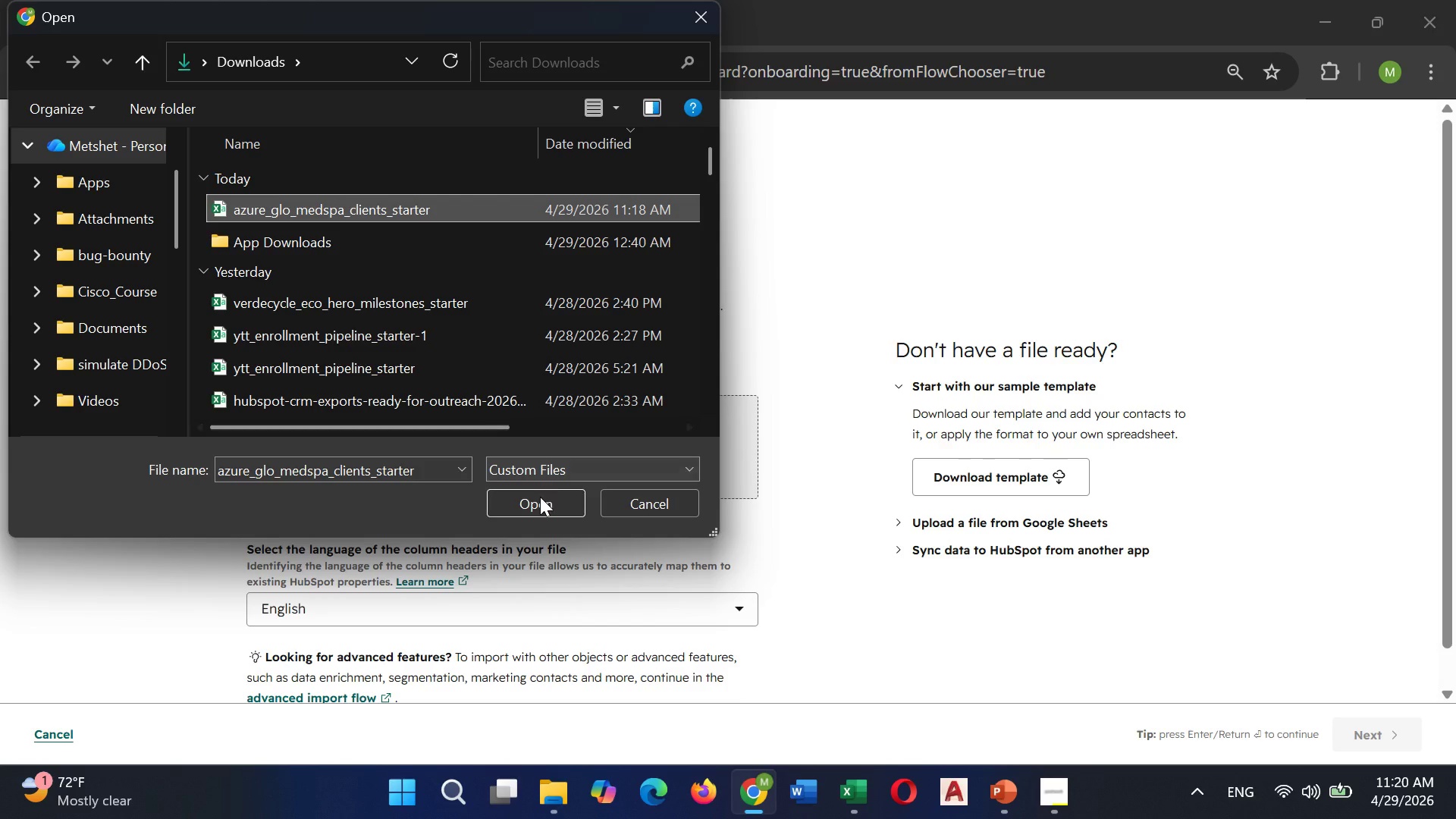 
left_click([540, 500])
 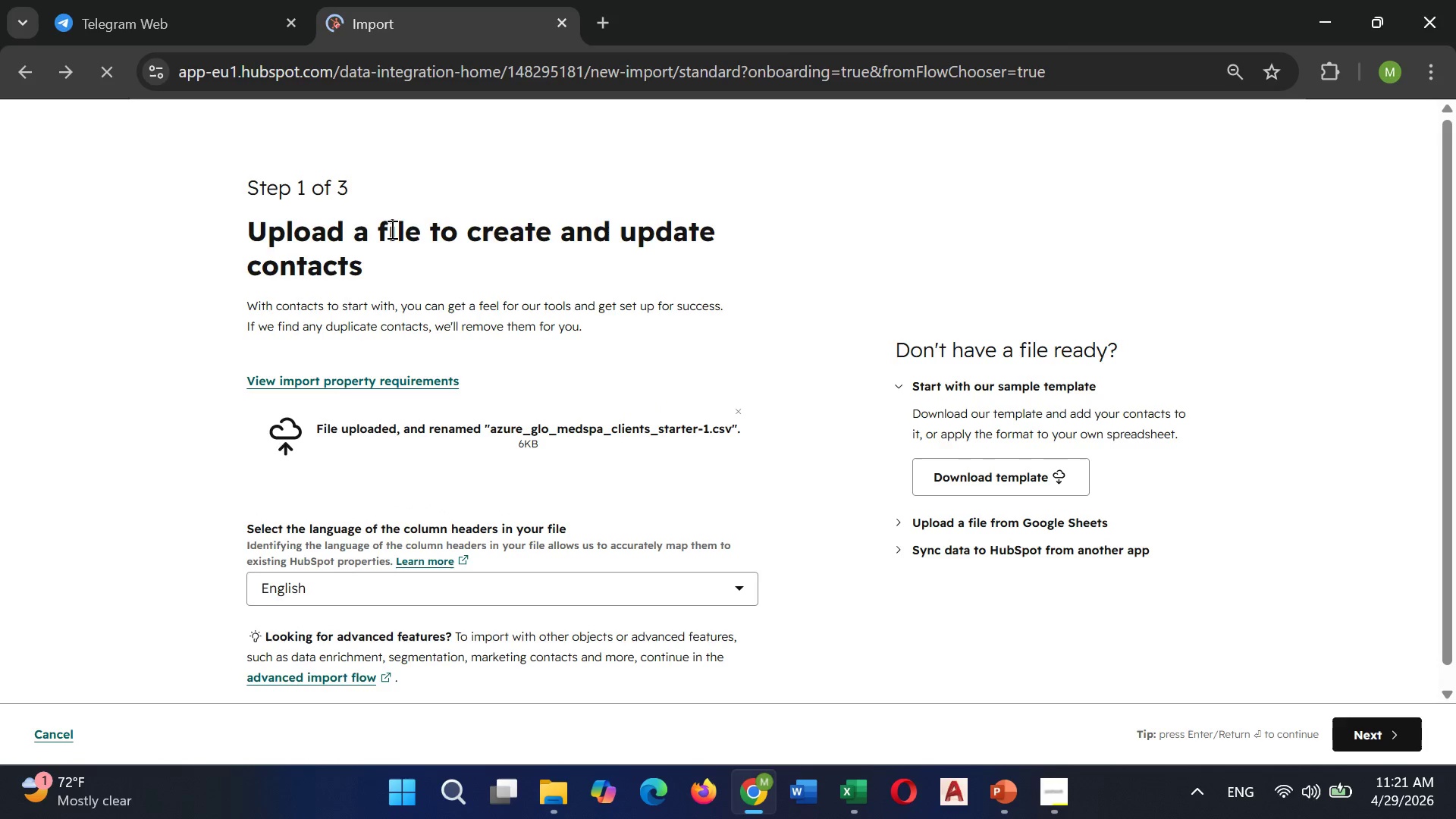 
wait(7.56)
 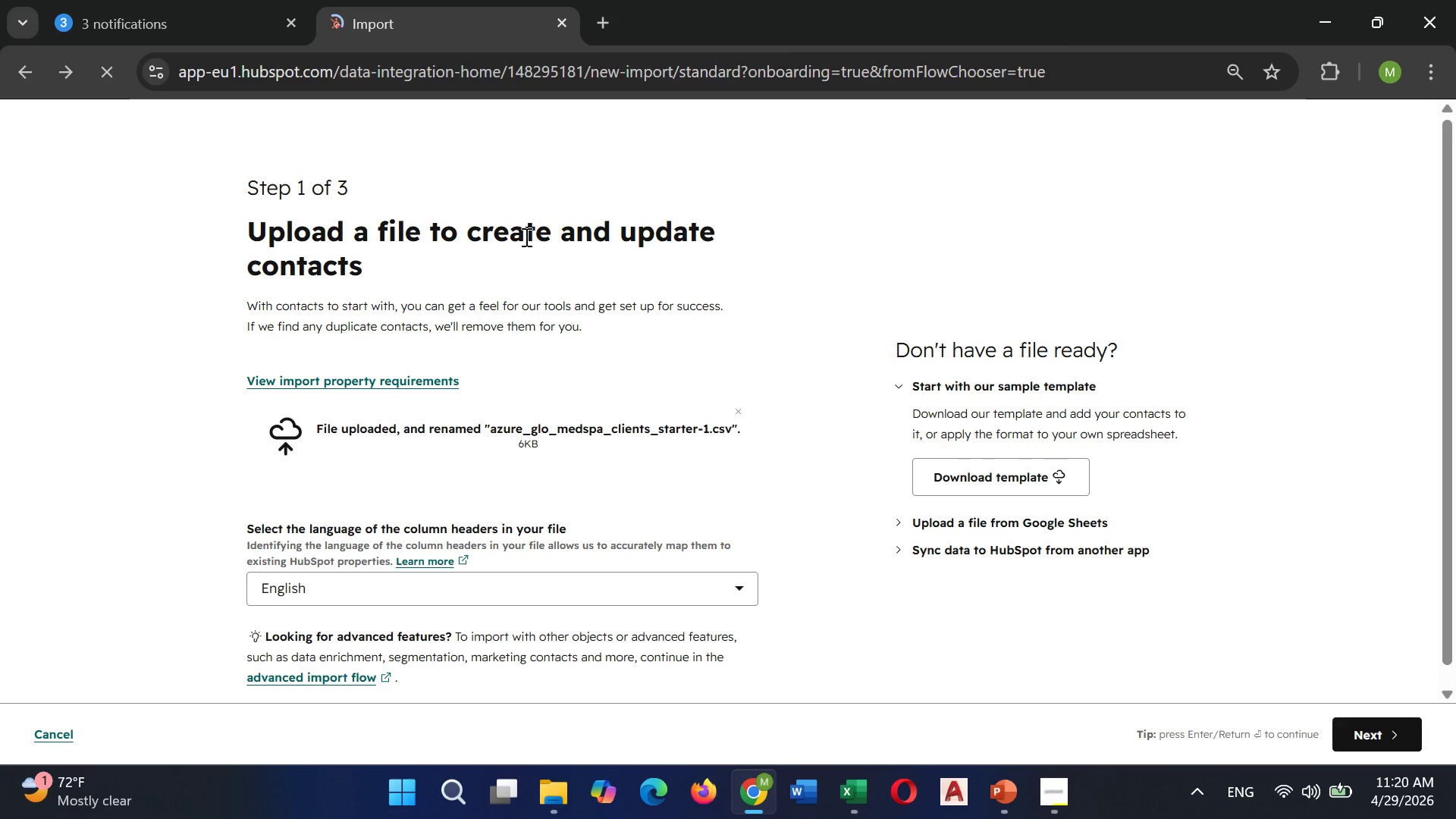 
left_click([30, 75])
 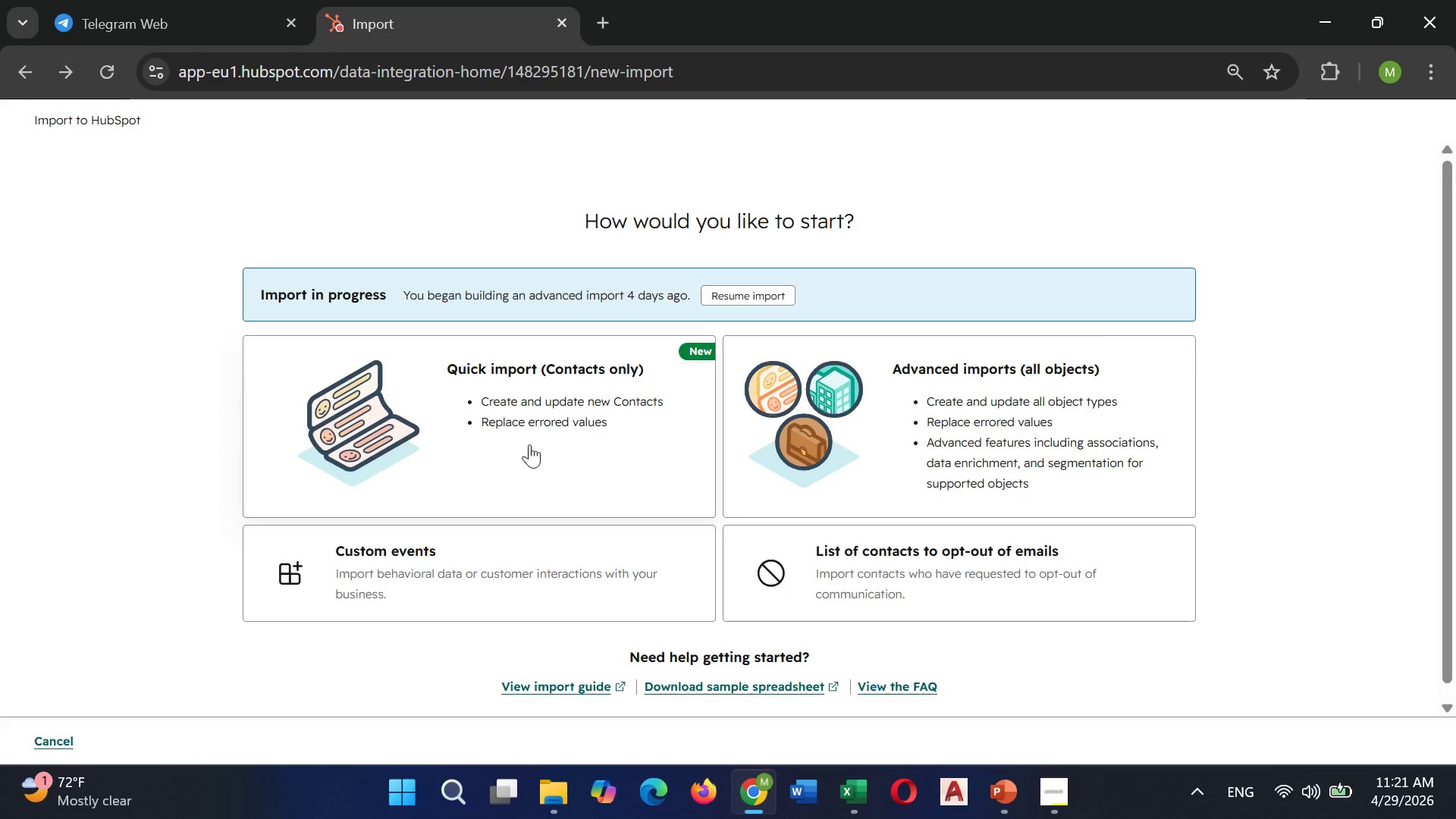 
left_click([535, 444])
 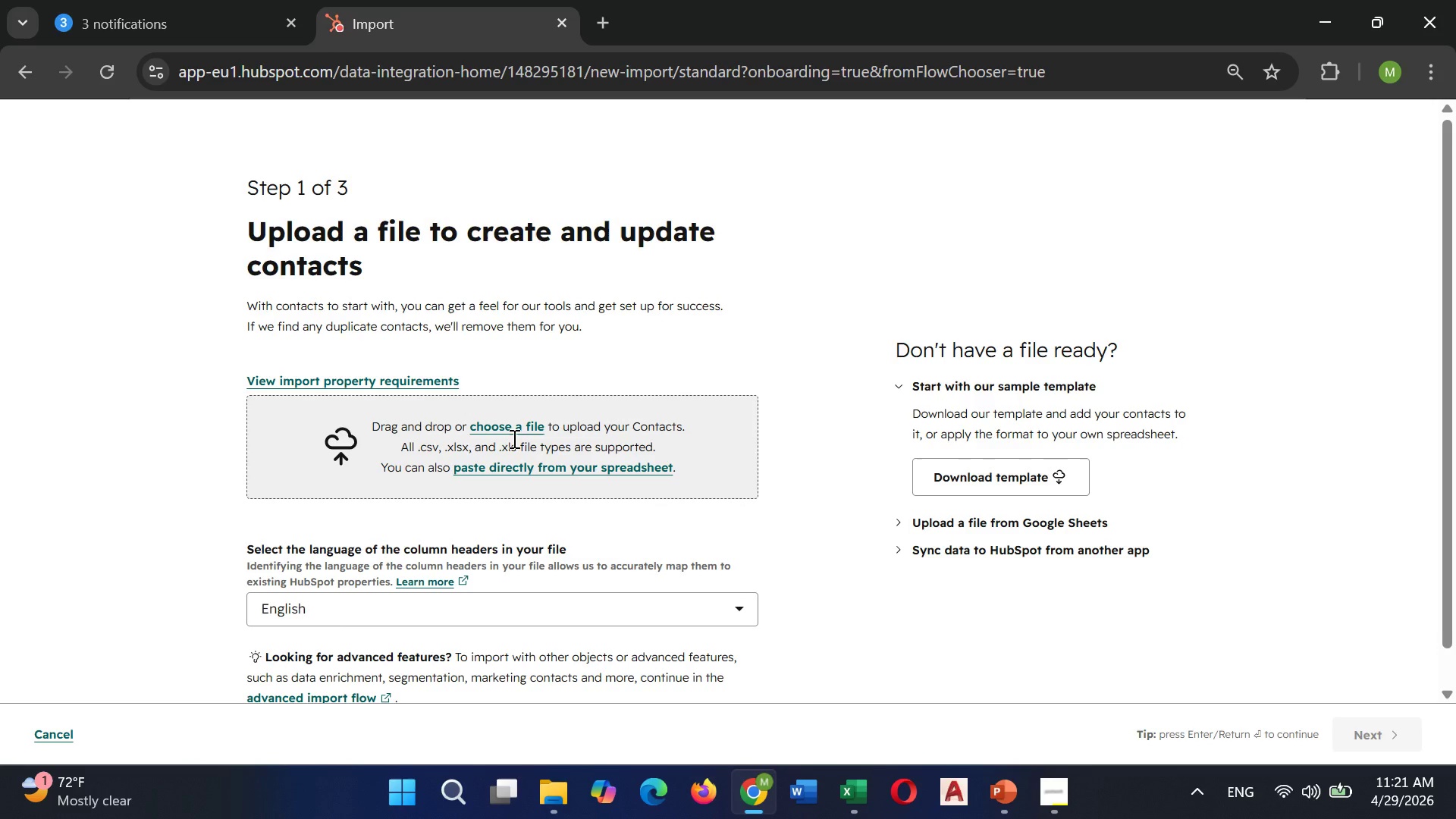 
left_click([516, 425])
 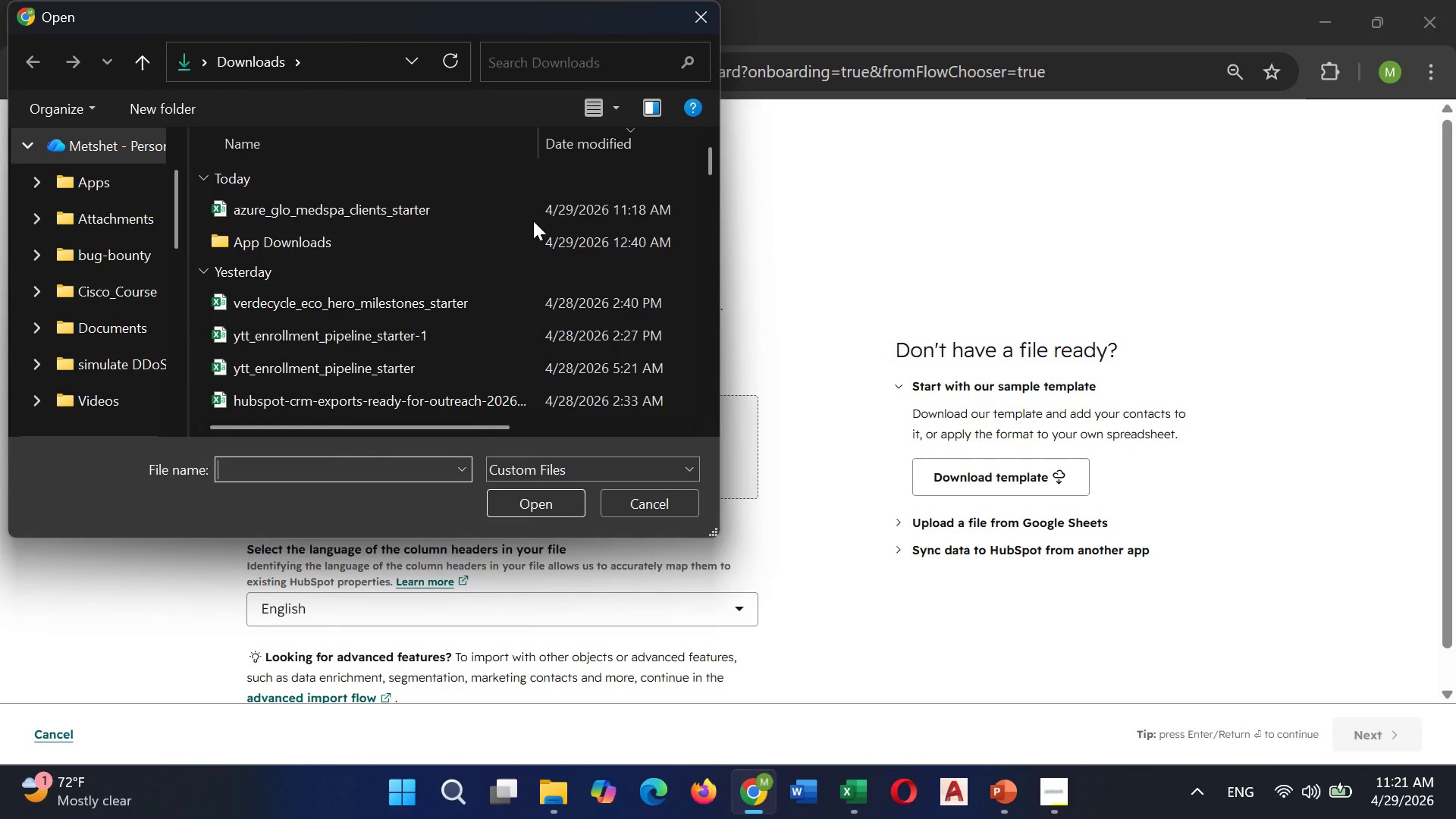 
left_click([535, 215])
 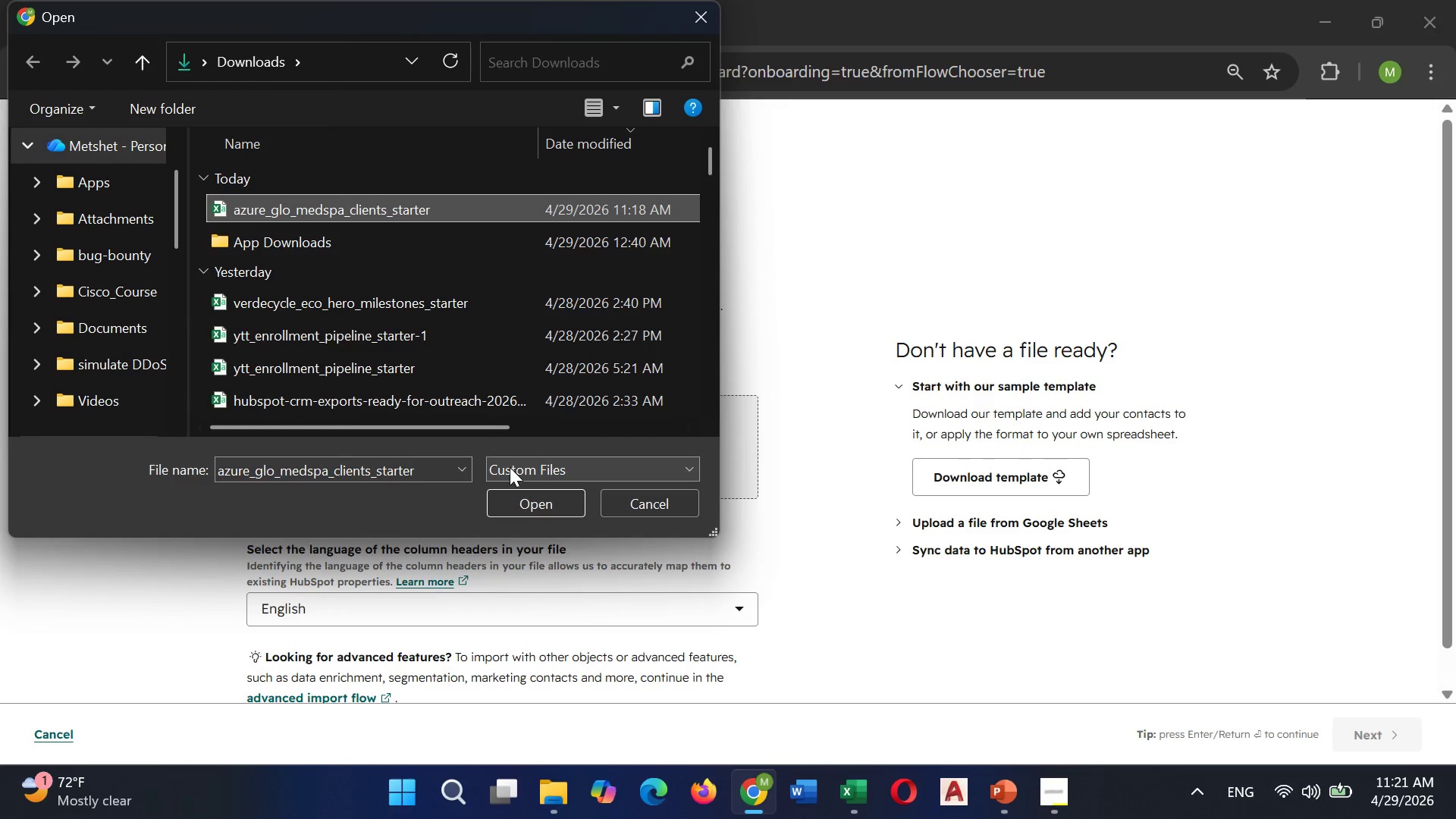 
left_click([510, 467])
 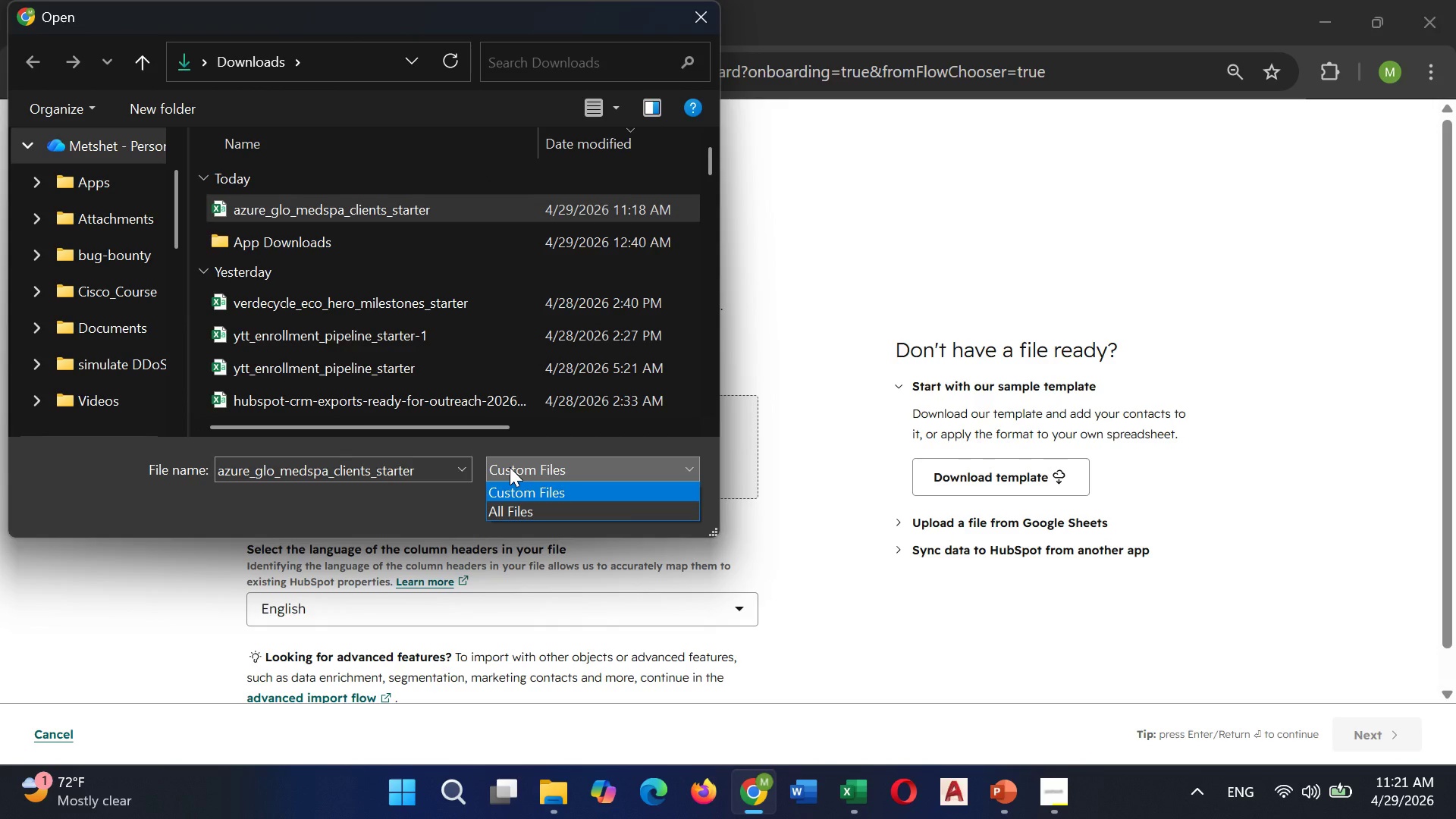 
left_click([510, 467])
 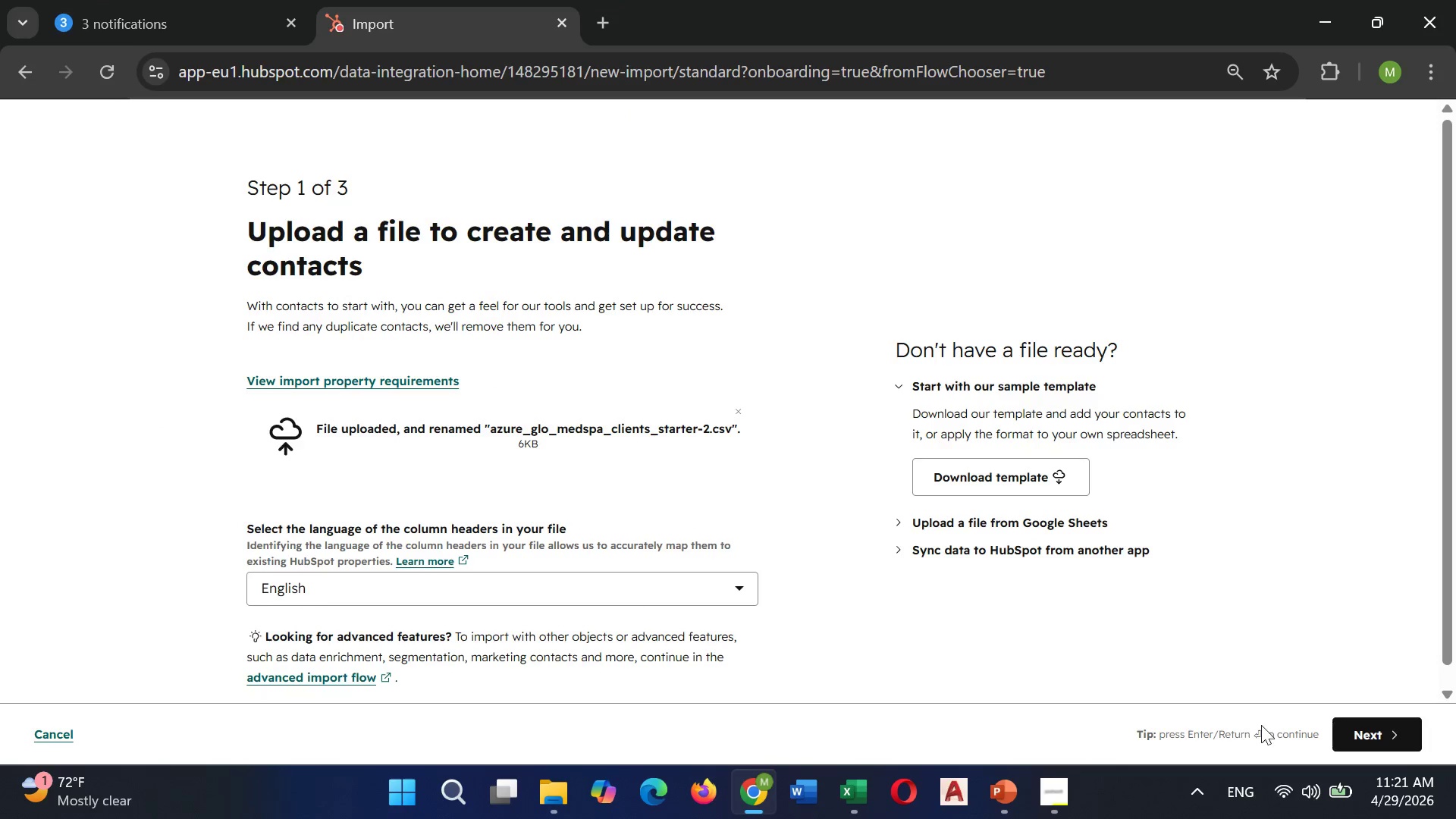 
left_click([1359, 736])
 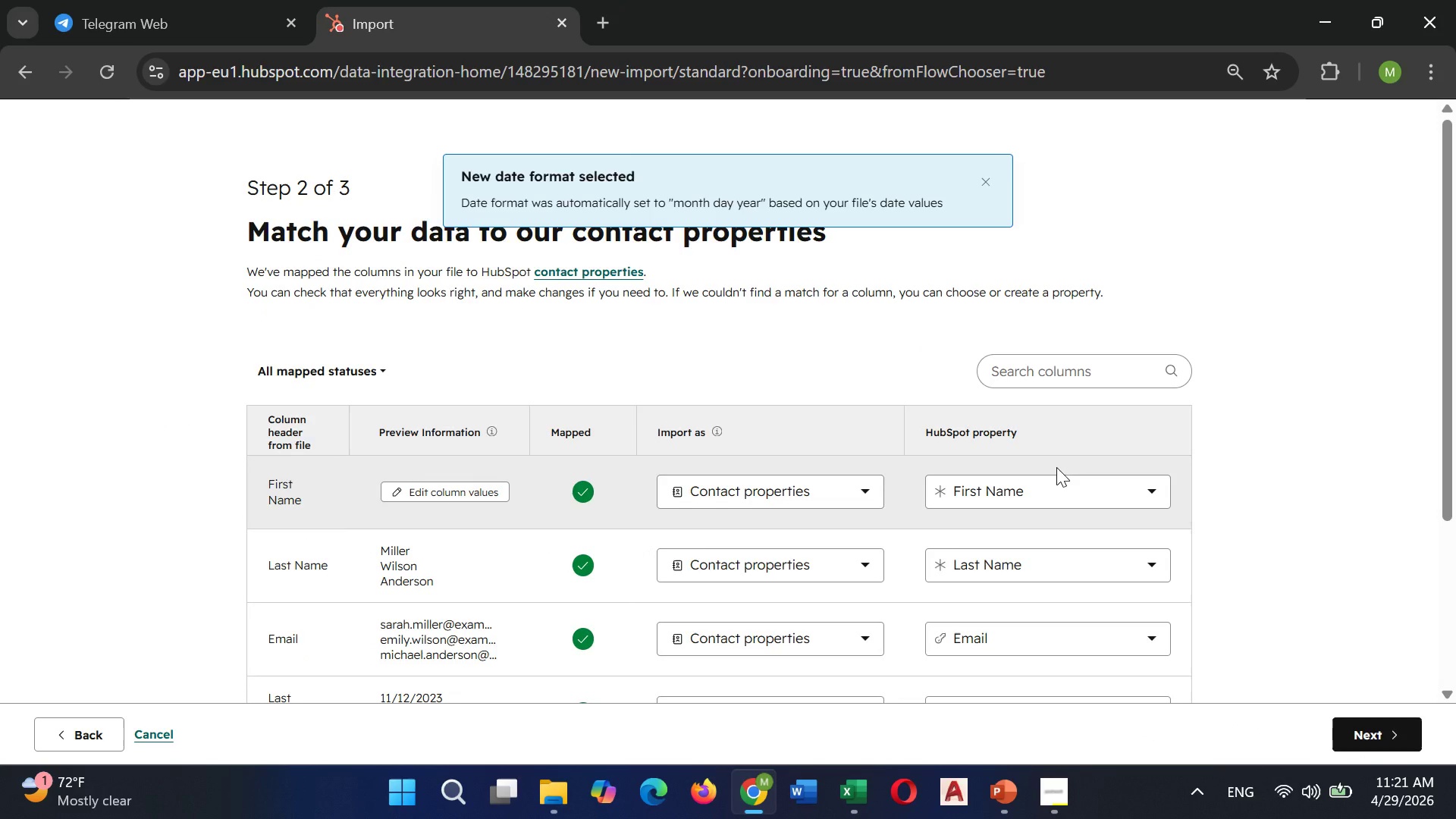 
scroll: coordinate [733, 366], scroll_direction: down, amount: 13.0
 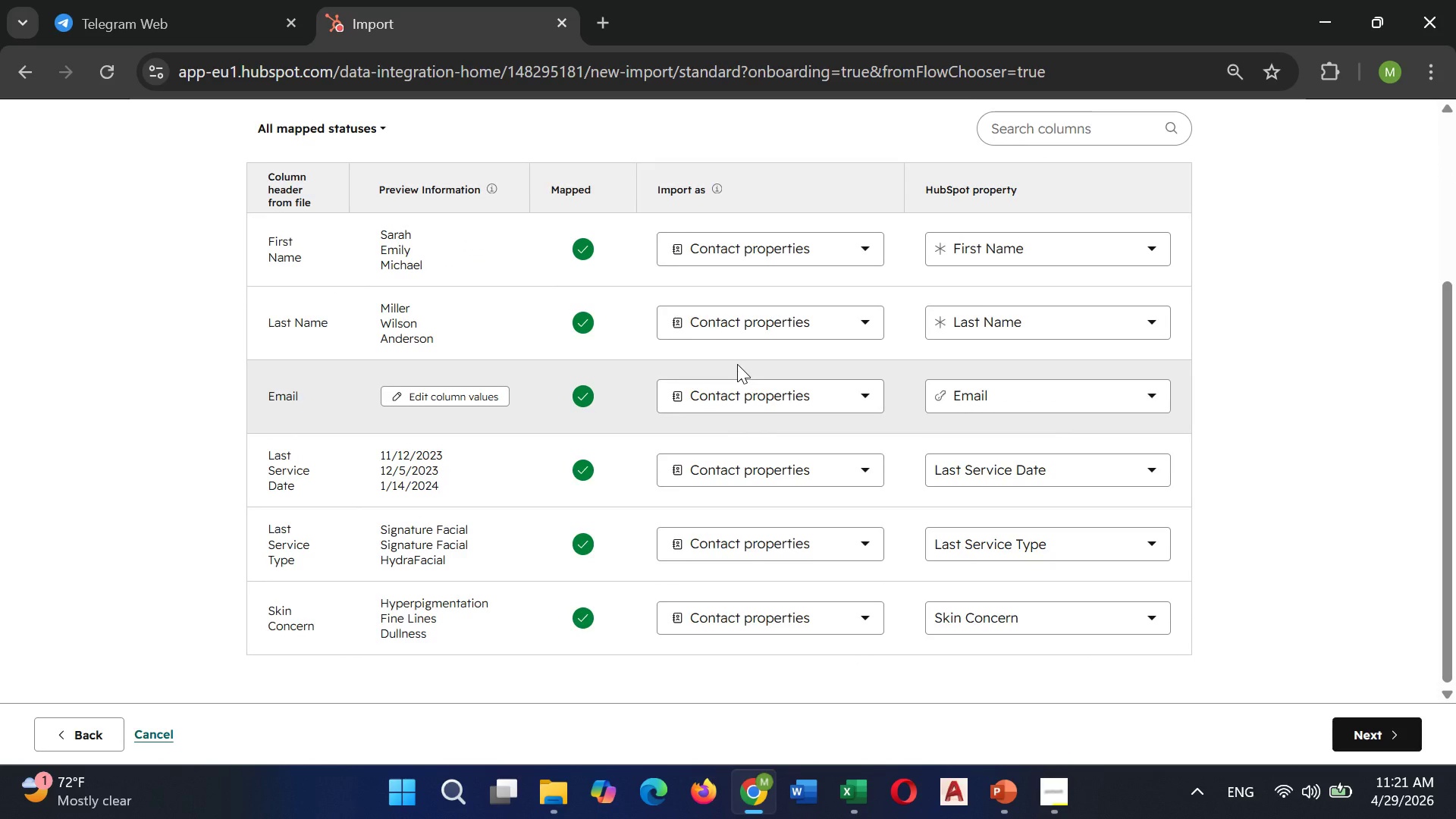 
scroll: coordinate [737, 364], scroll_direction: up, amount: 1.0
 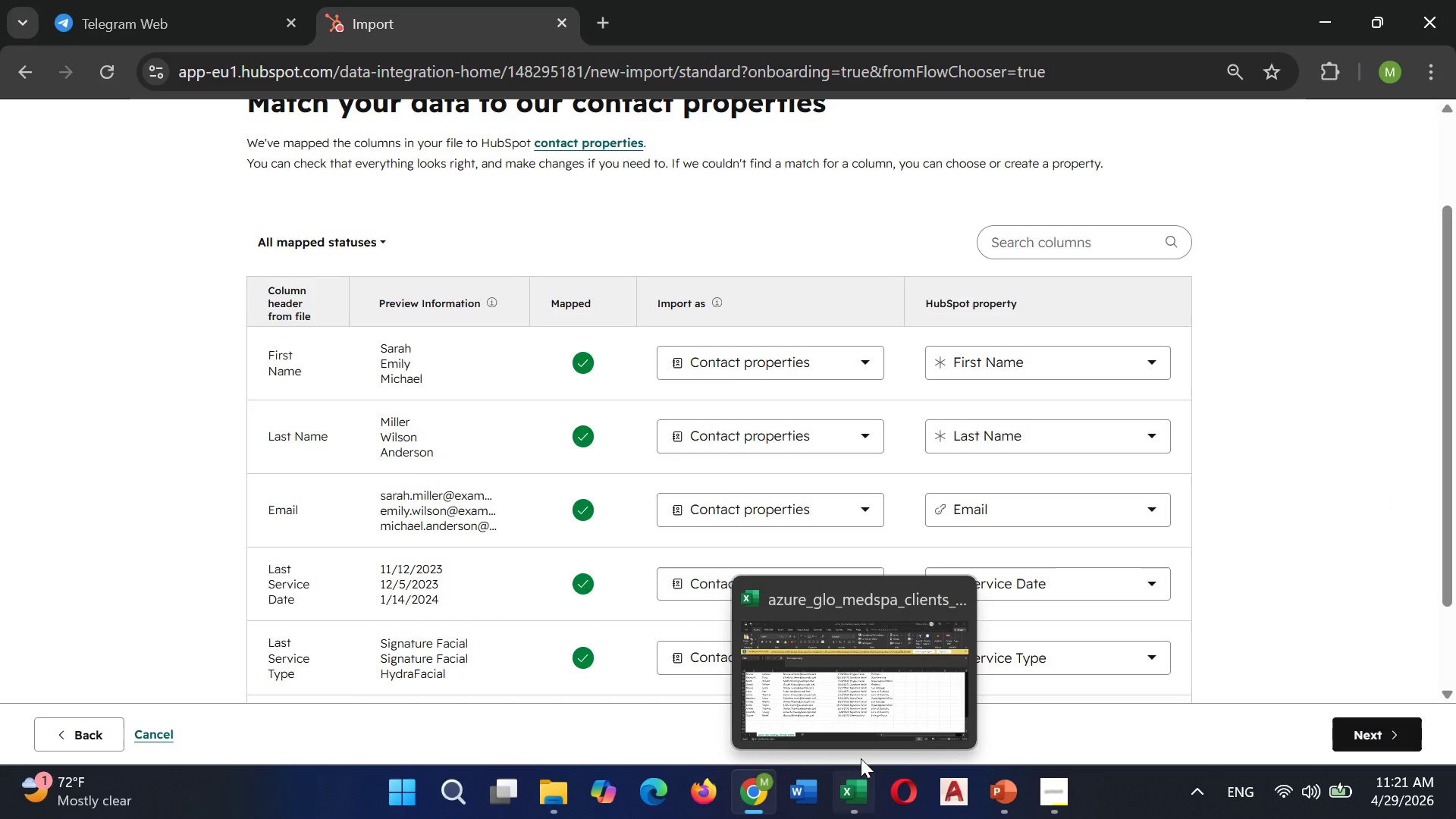 
wait(6.87)
 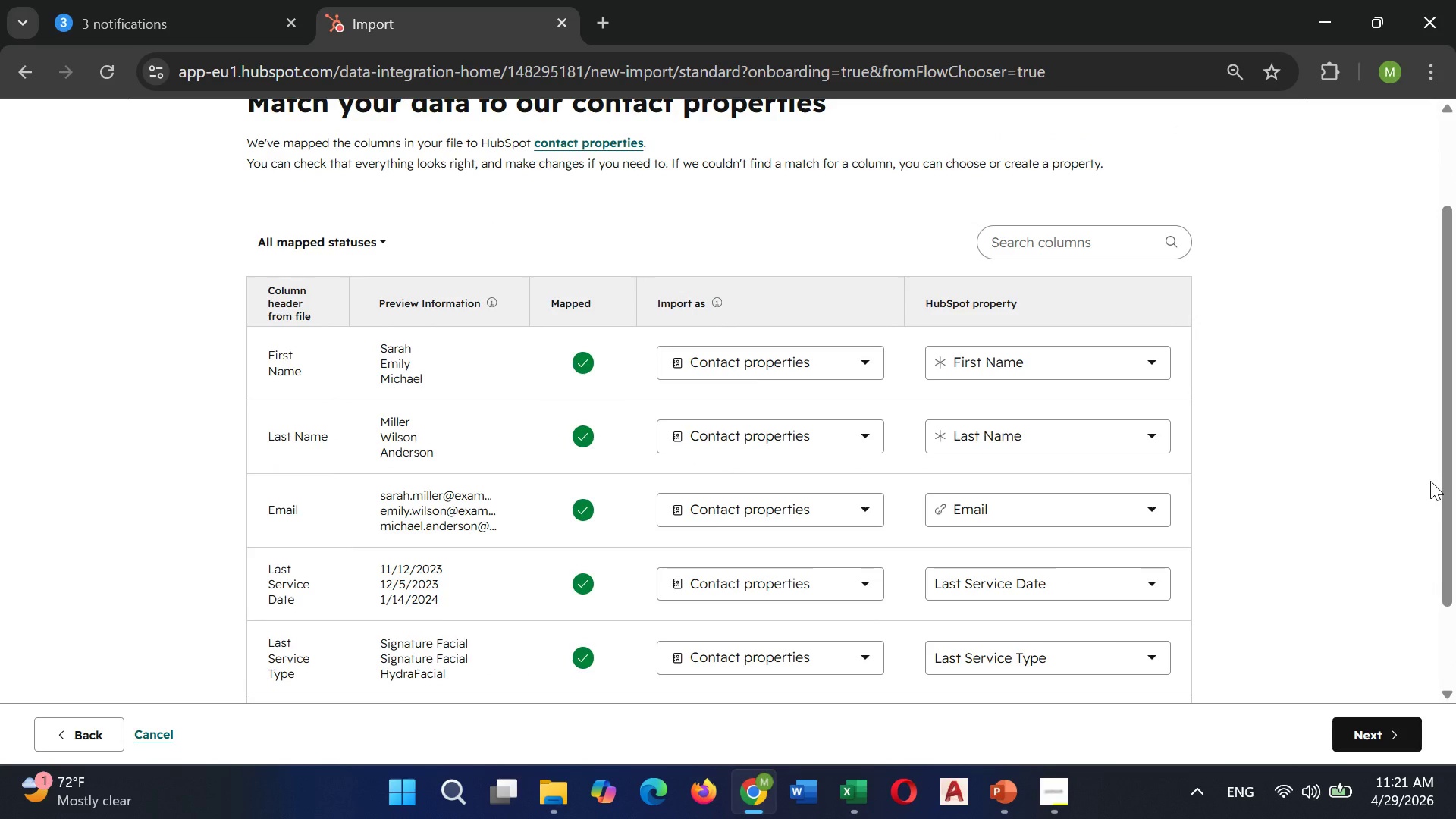 
left_click([877, 709])
 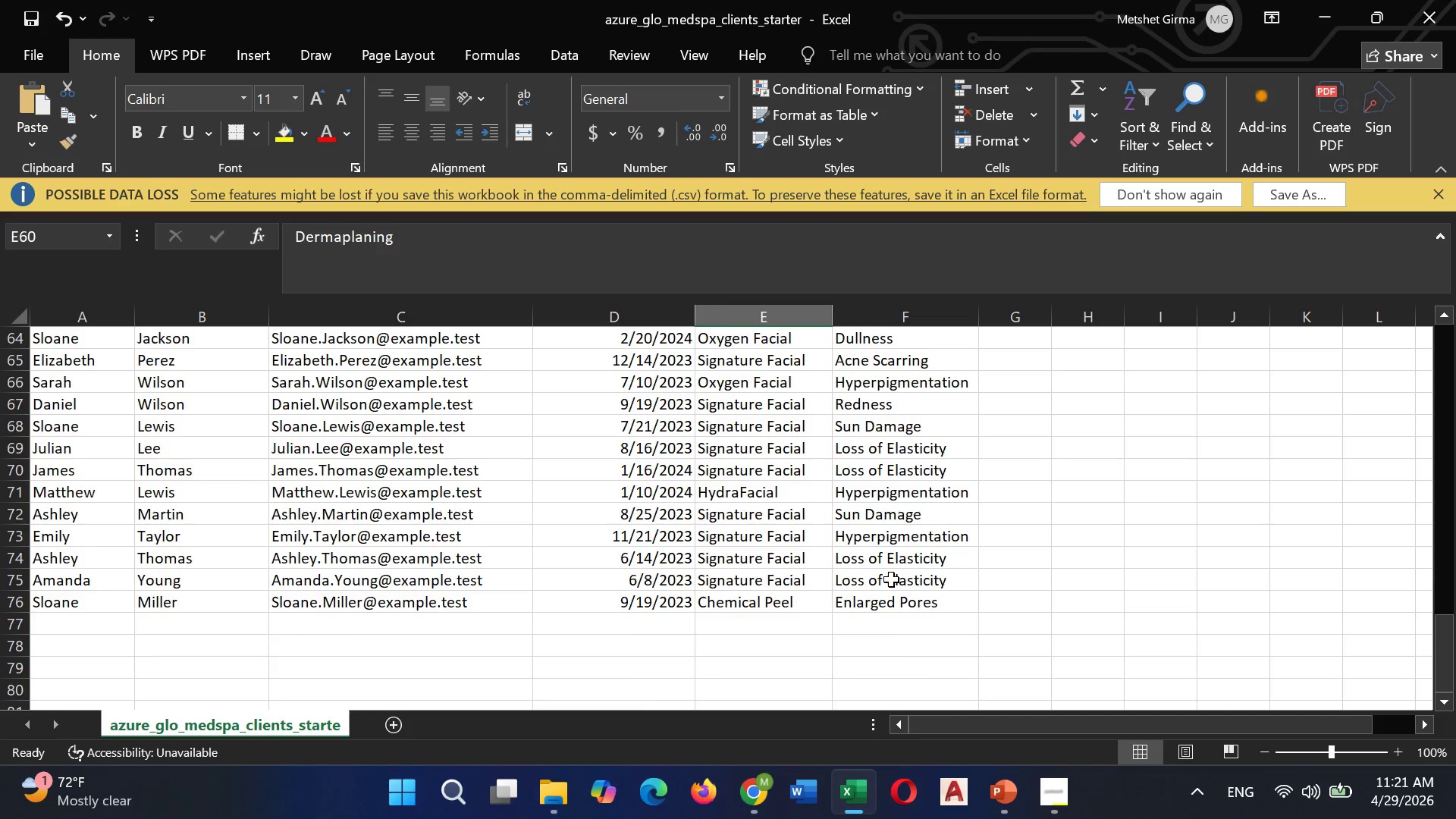 
scroll: coordinate [889, 575], scroll_direction: up, amount: 28.0
 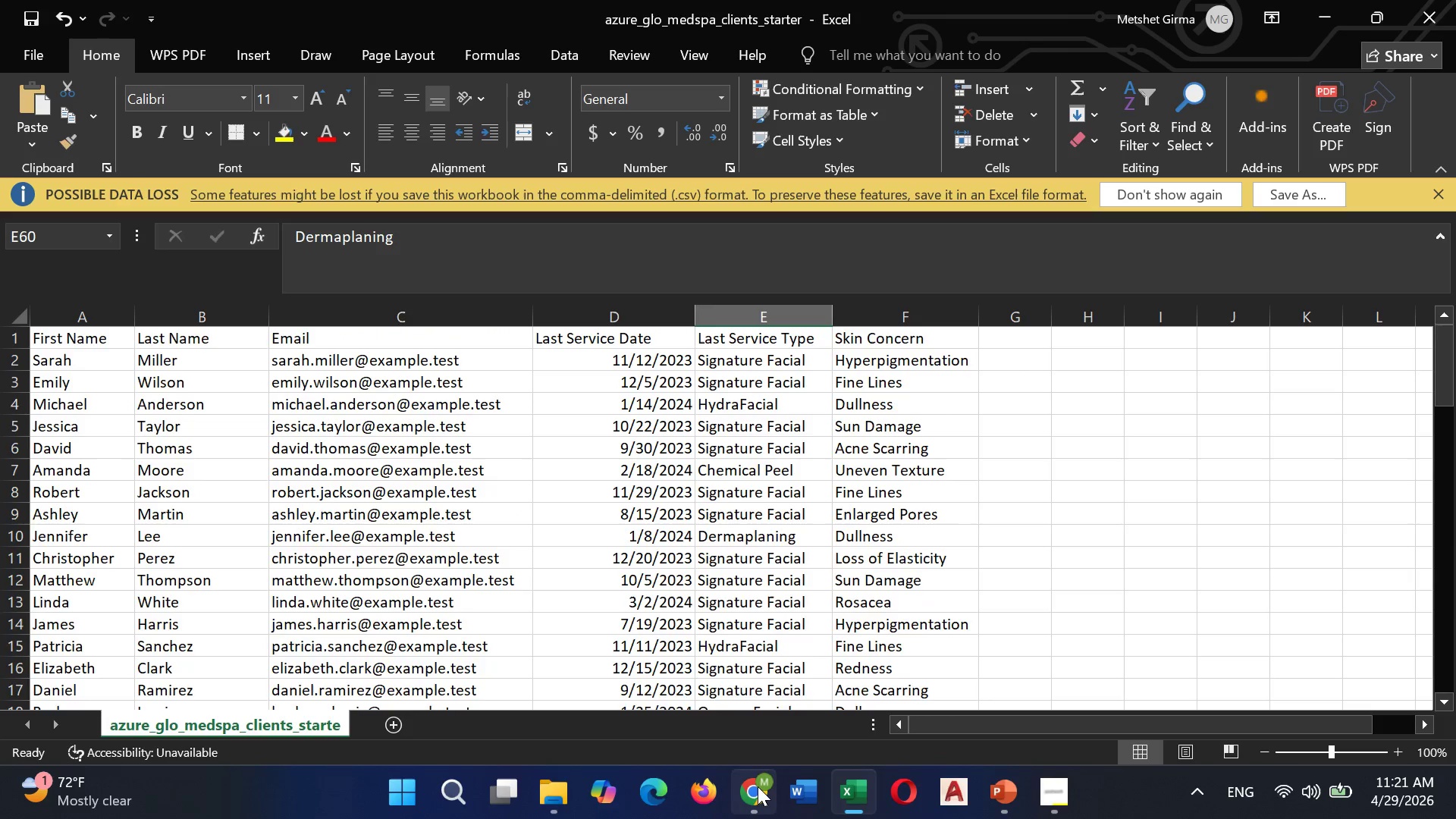 
left_click([791, 717])
 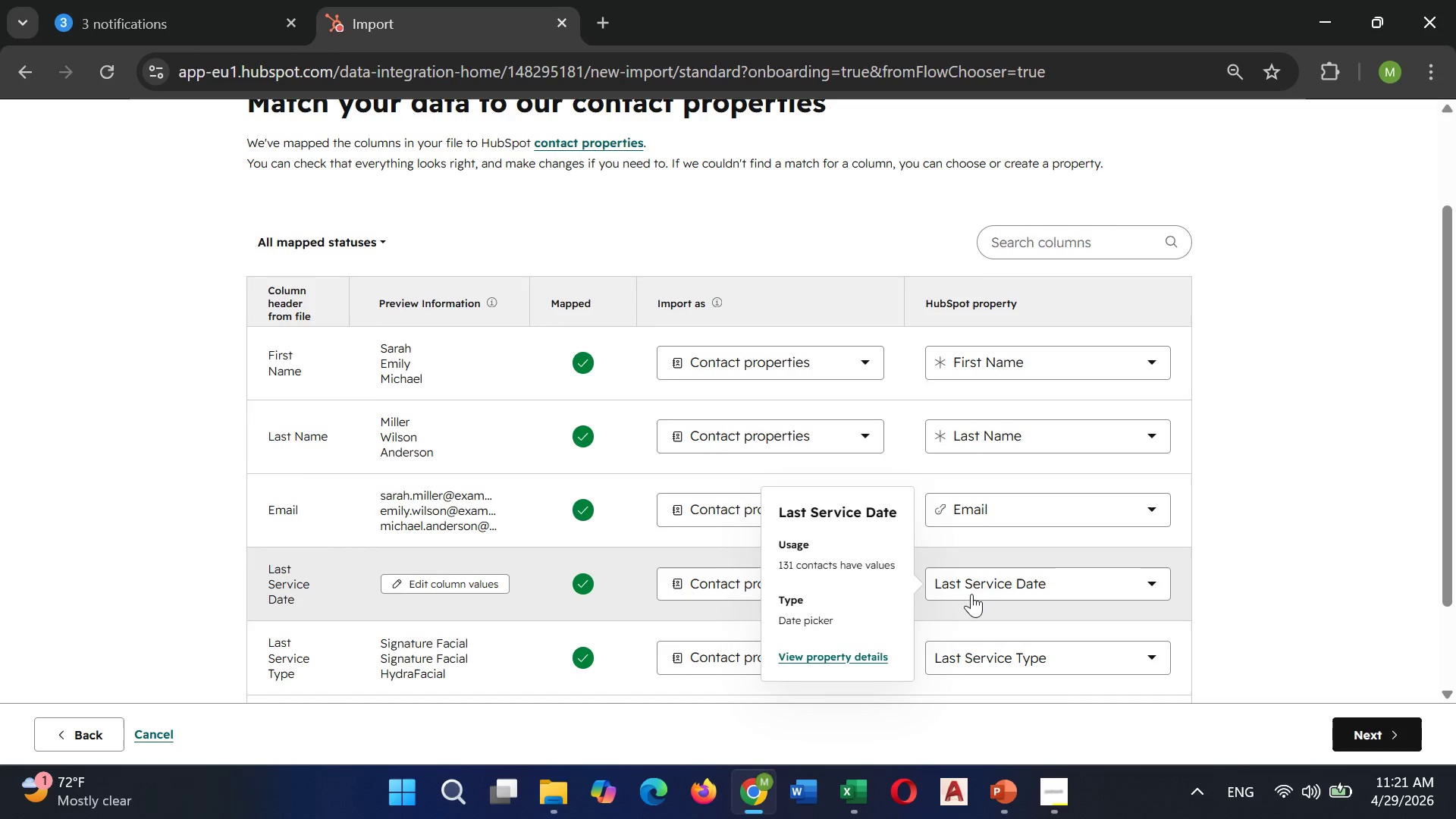 
scroll: coordinate [971, 594], scroll_direction: down, amount: 3.0
 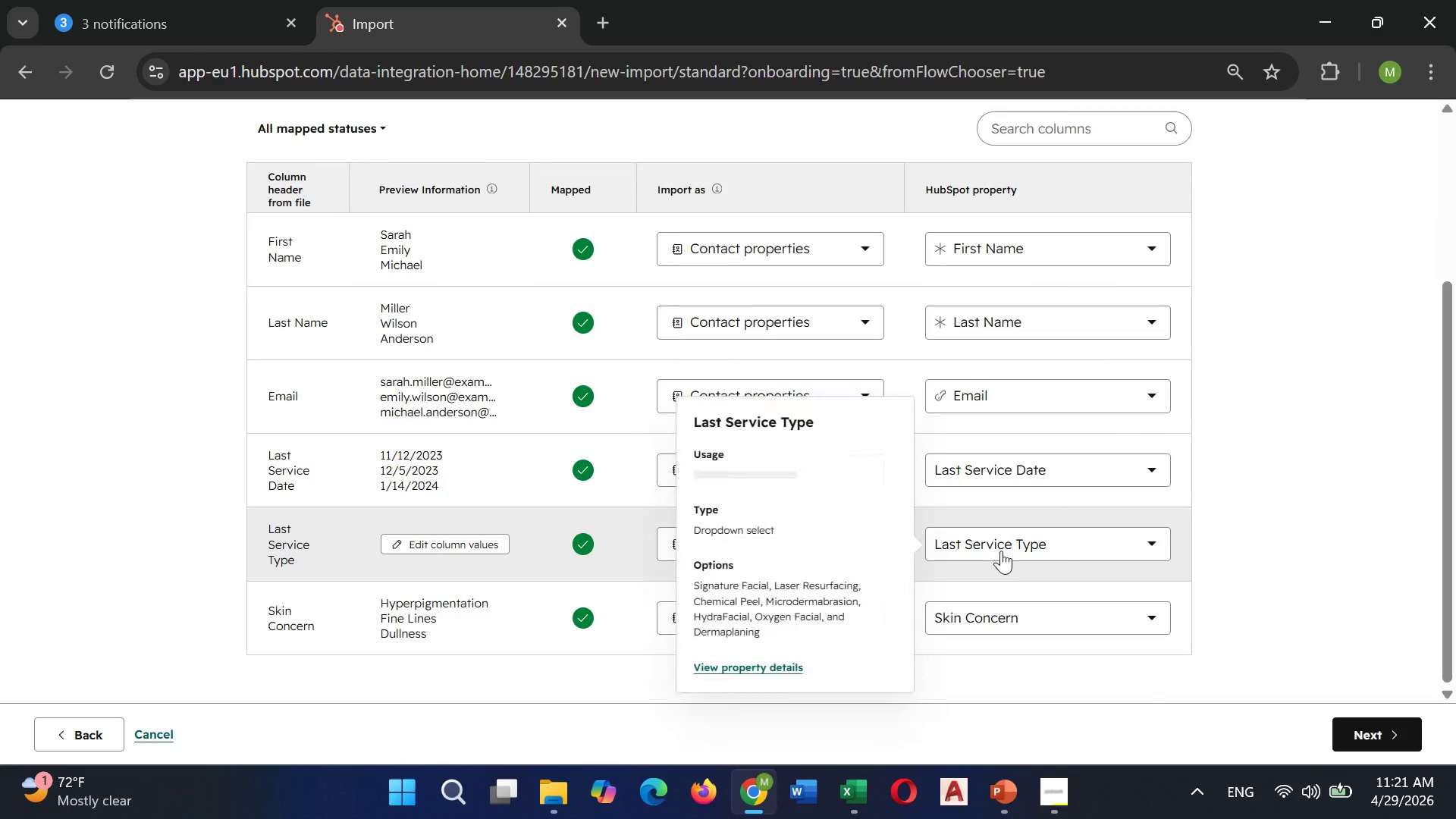 
left_click([1001, 551])
 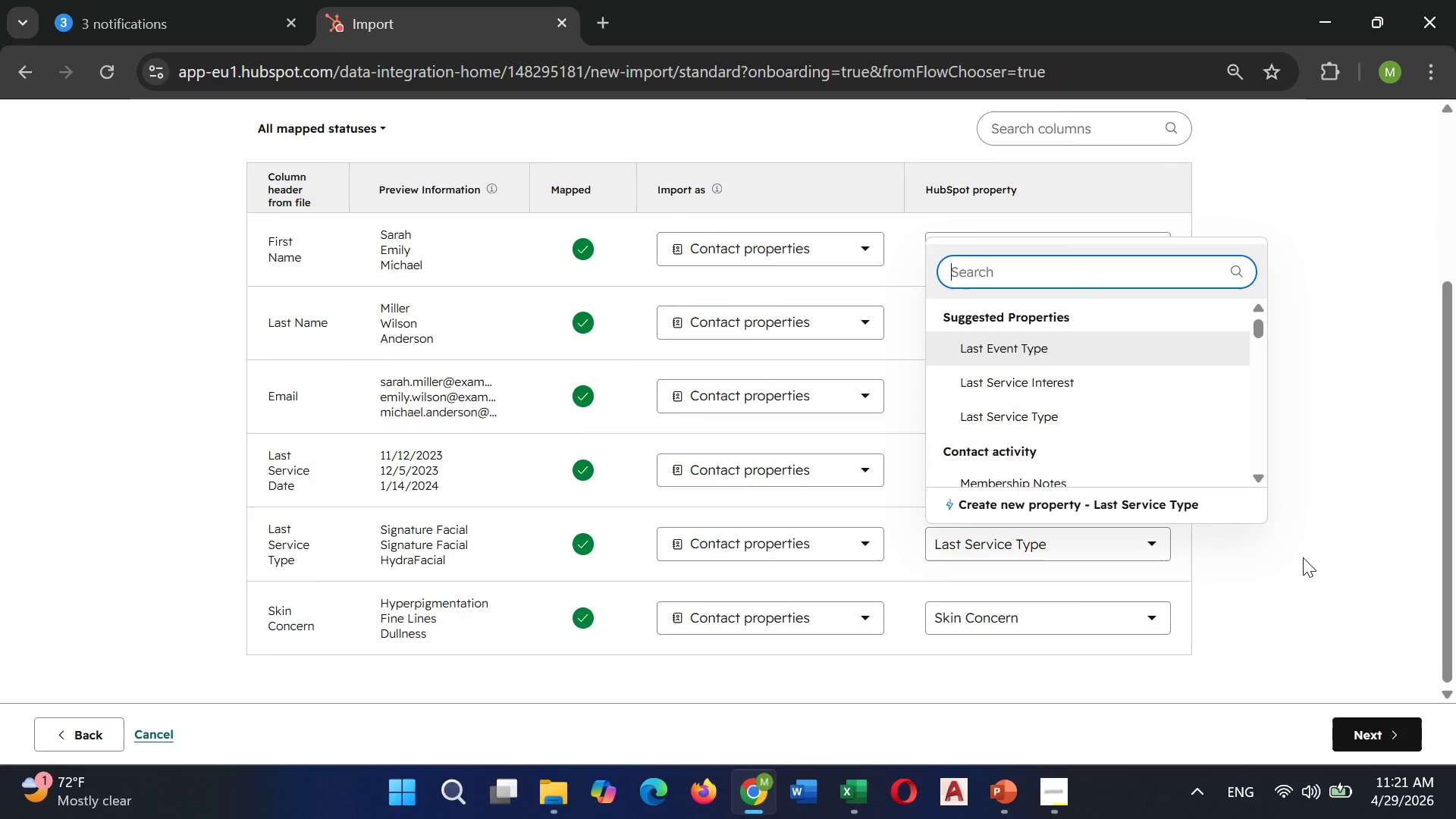 
left_click([1303, 557])
 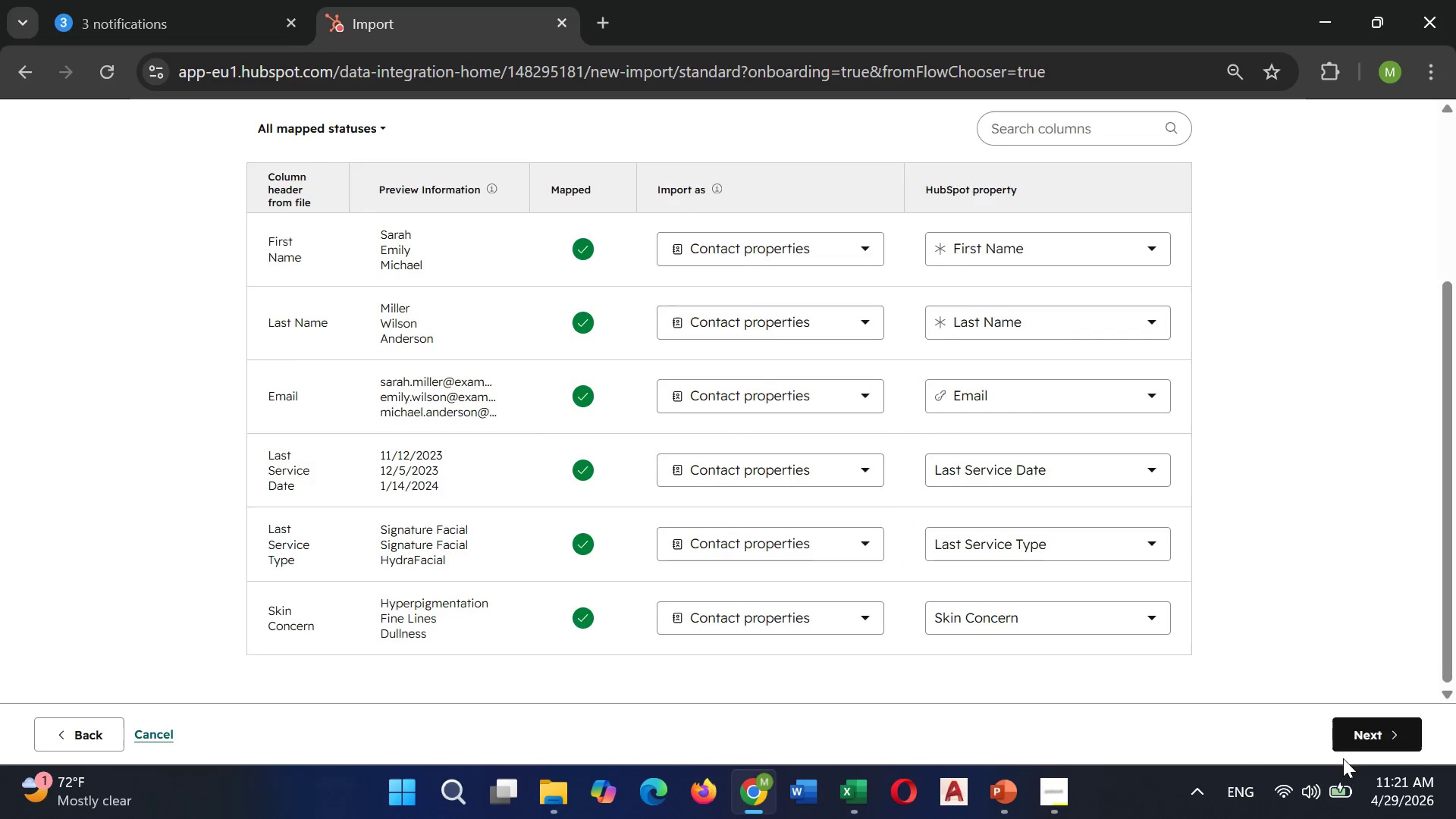 
left_click([1367, 734])
 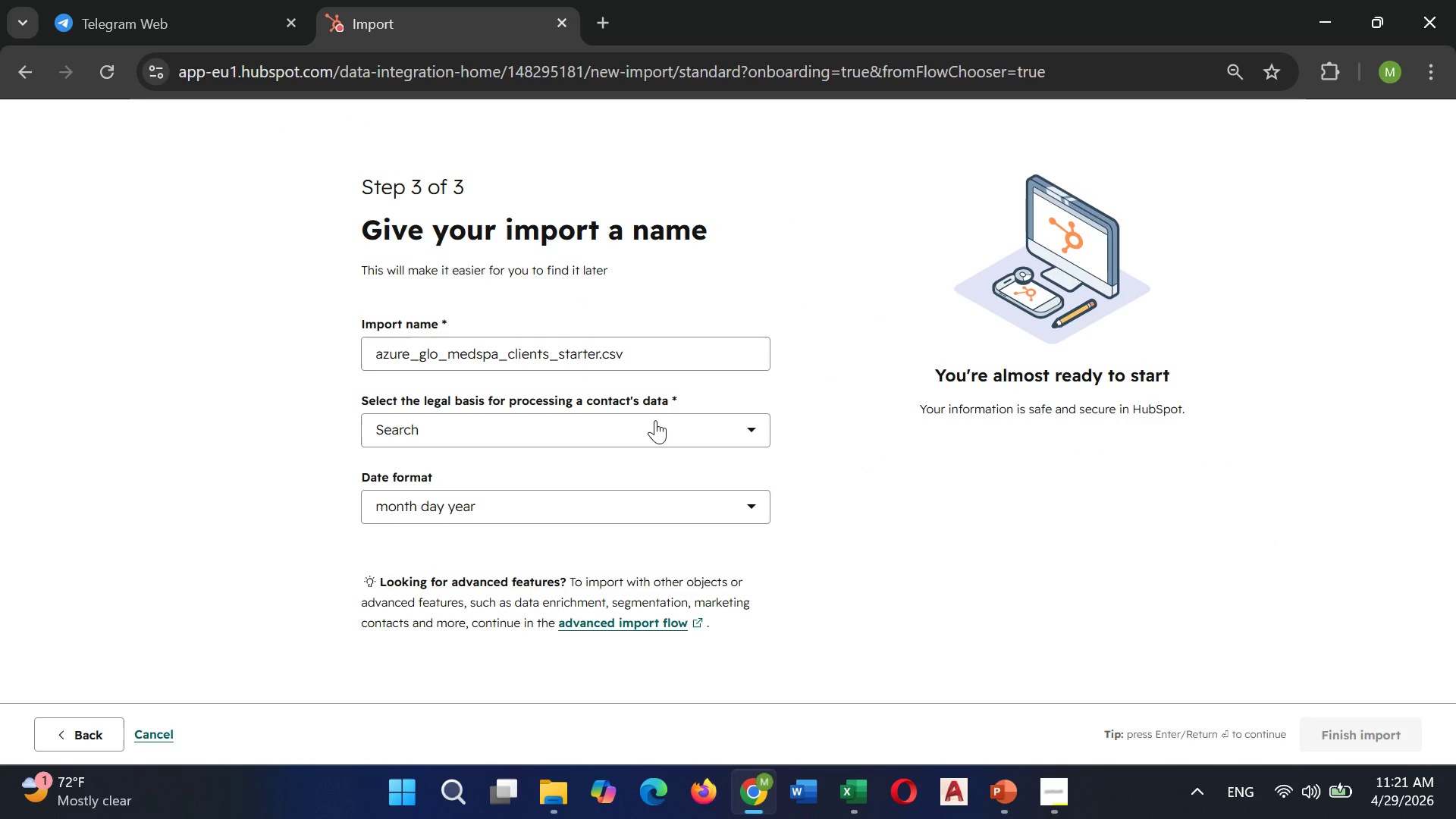 
left_click([655, 420])
 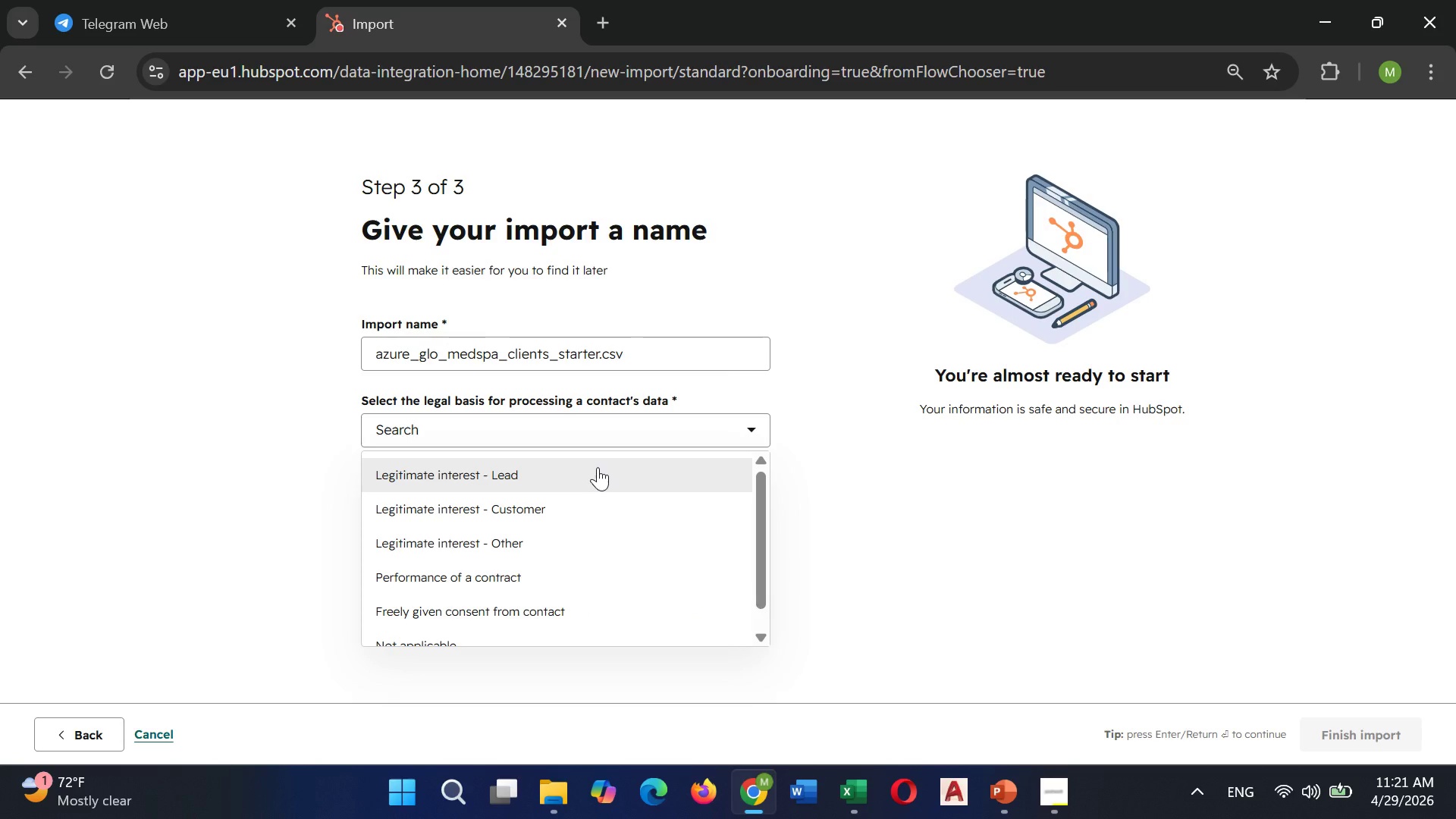 
left_click([598, 467])
 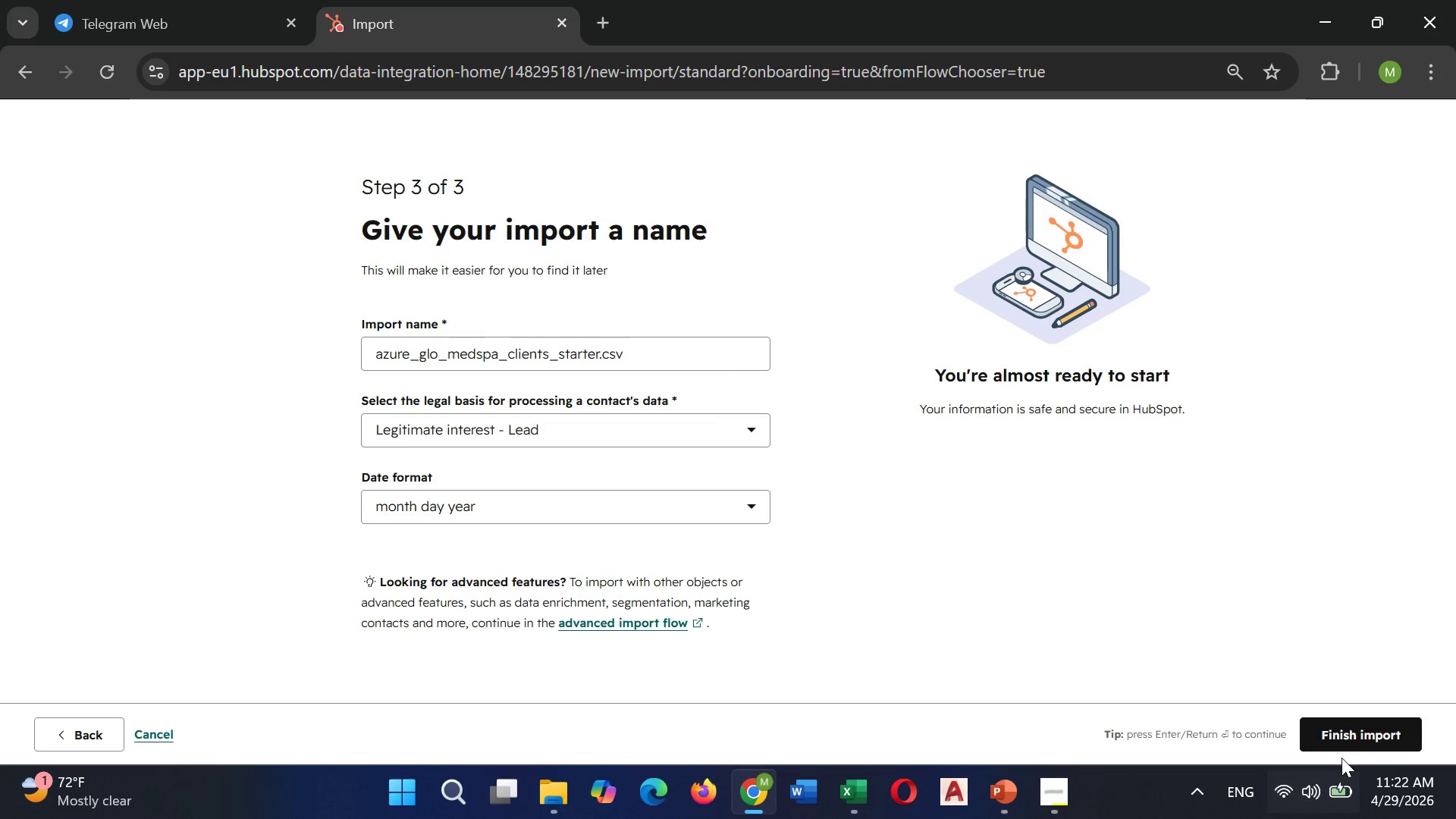 
left_click([1345, 726])
 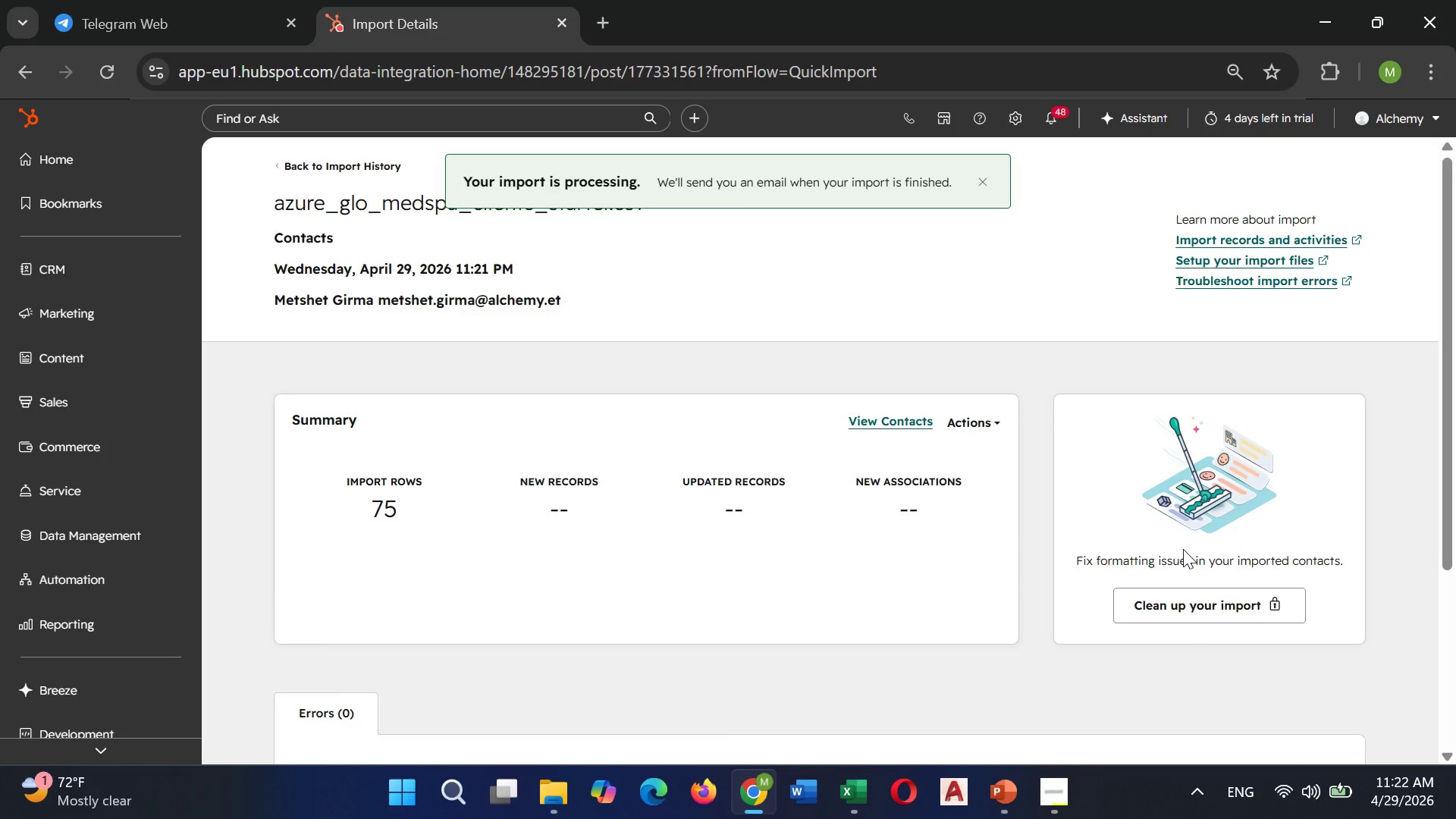 
scroll: coordinate [1182, 548], scroll_direction: down, amount: 2.0
 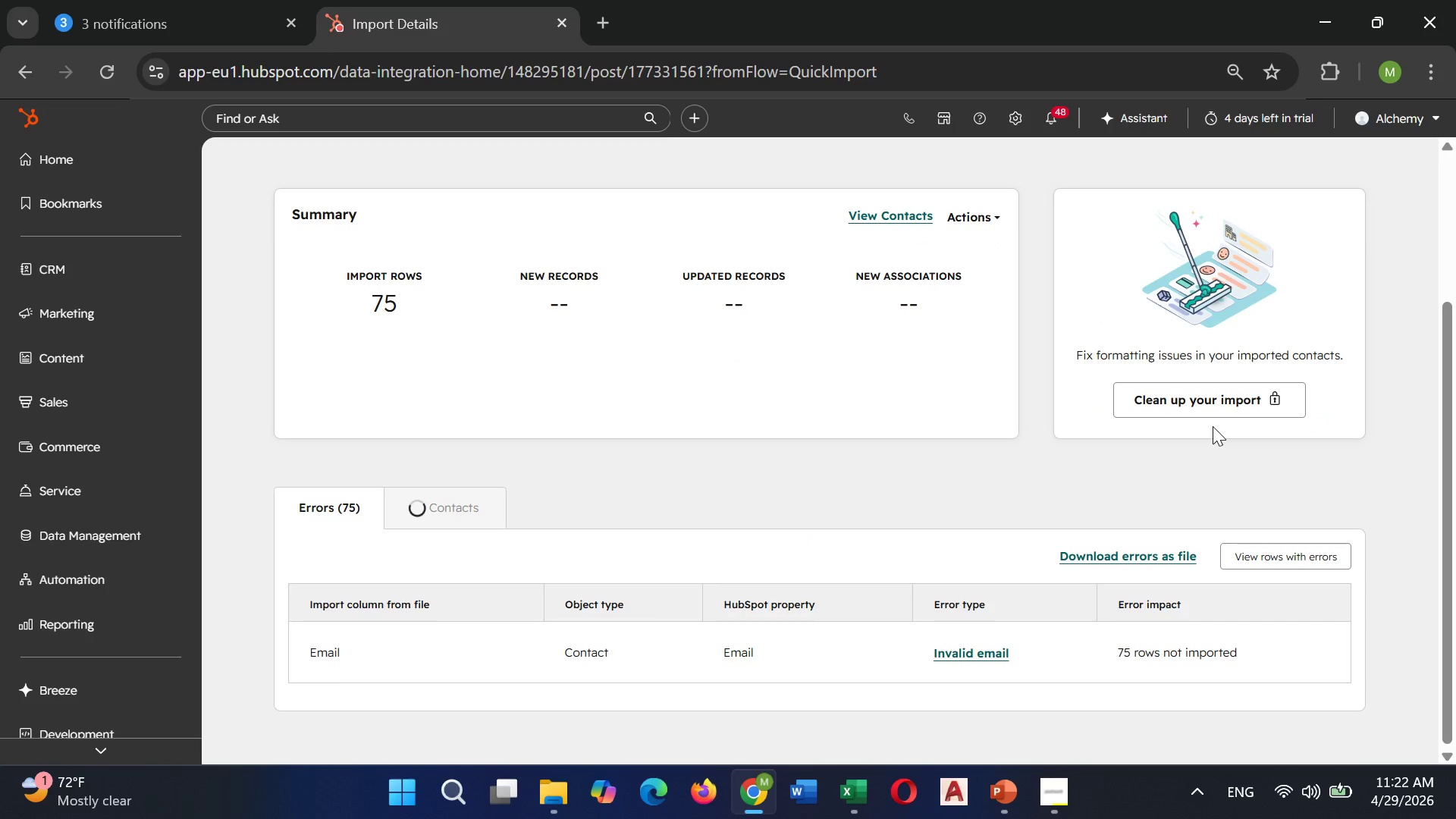 
wait(12.82)
 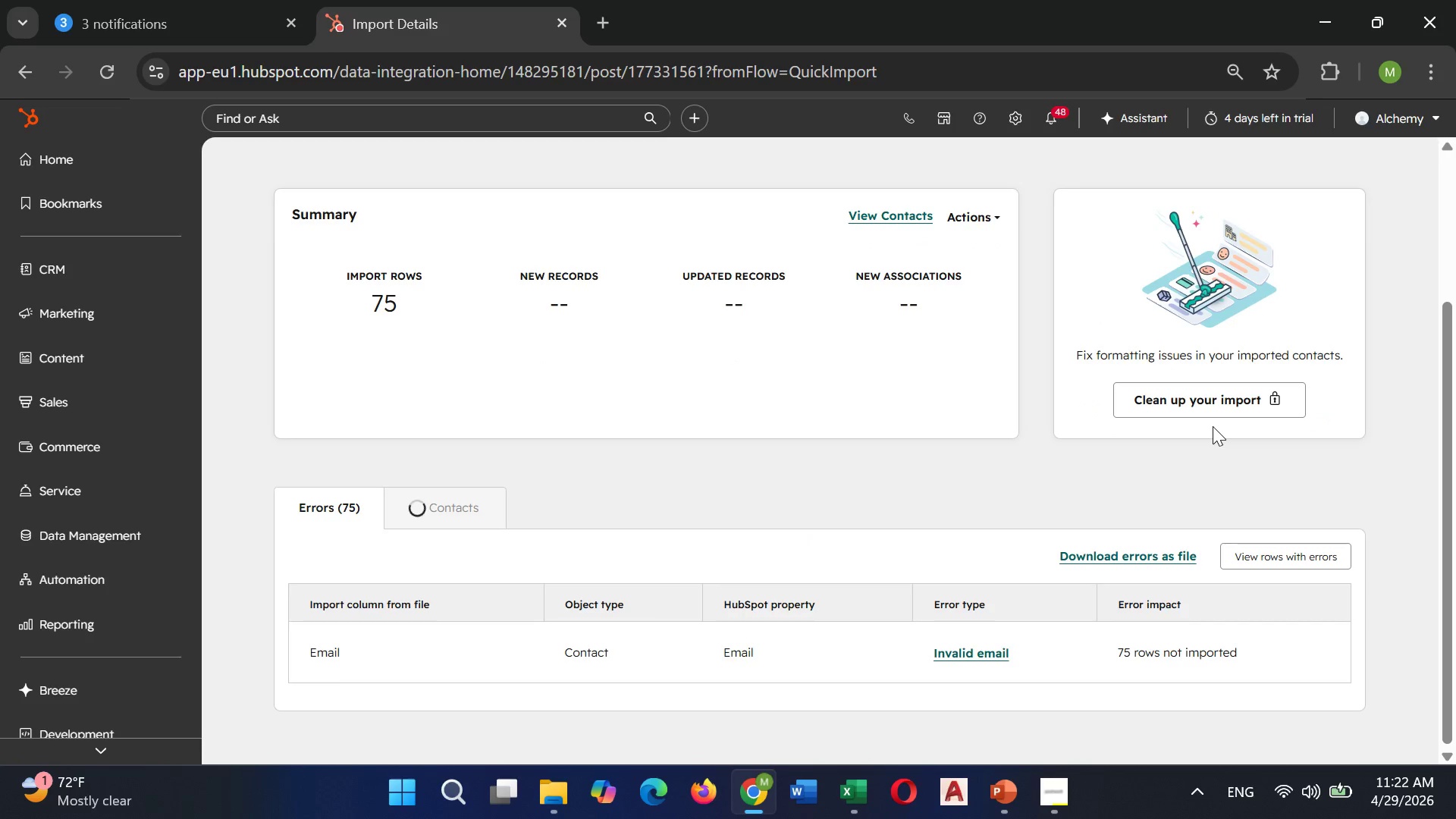 
left_click([993, 656])
 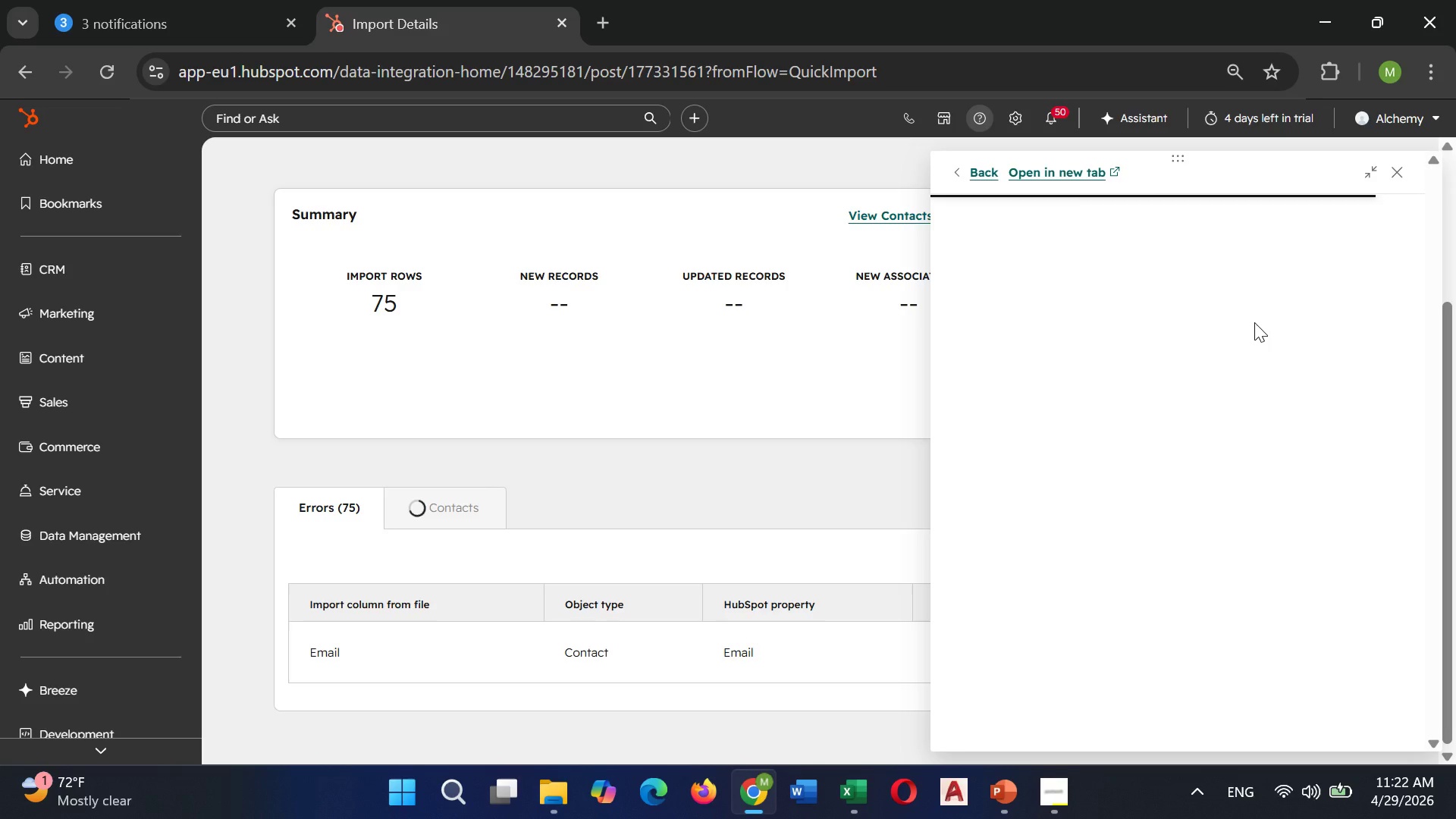 
wait(19.72)
 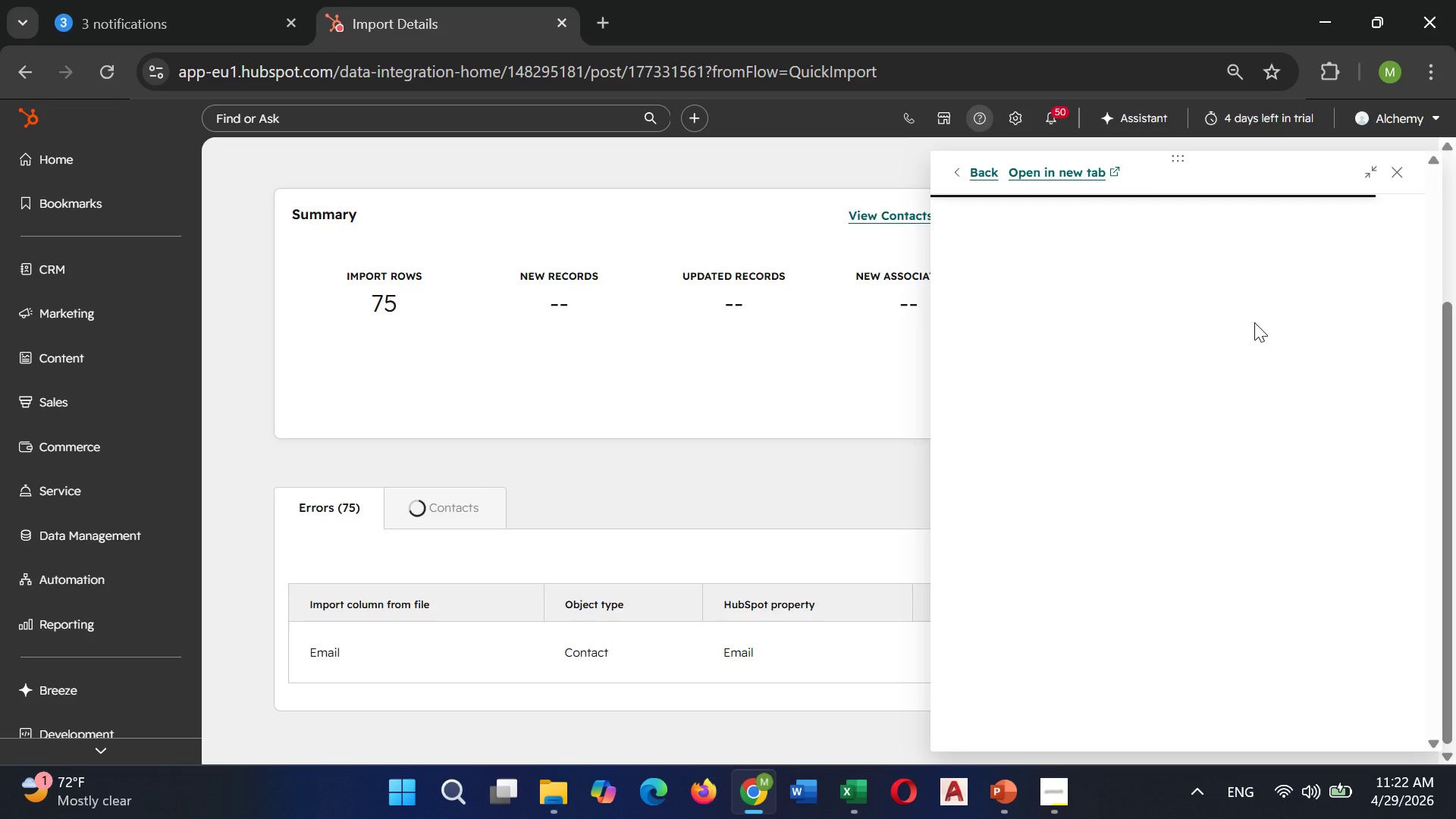 
scroll: coordinate [1302, 320], scroll_direction: down, amount: 3.0
 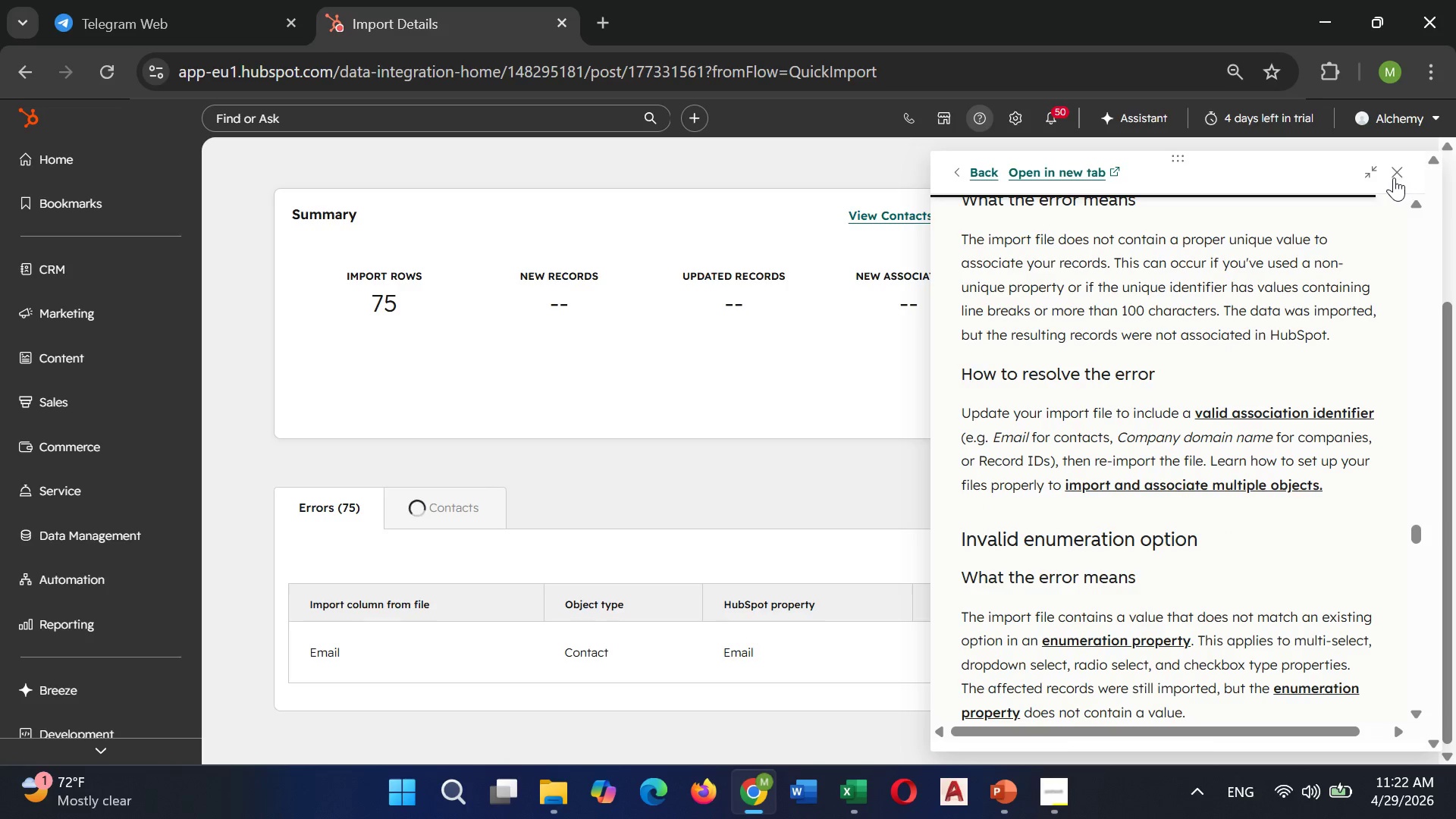 
left_click([1394, 177])
 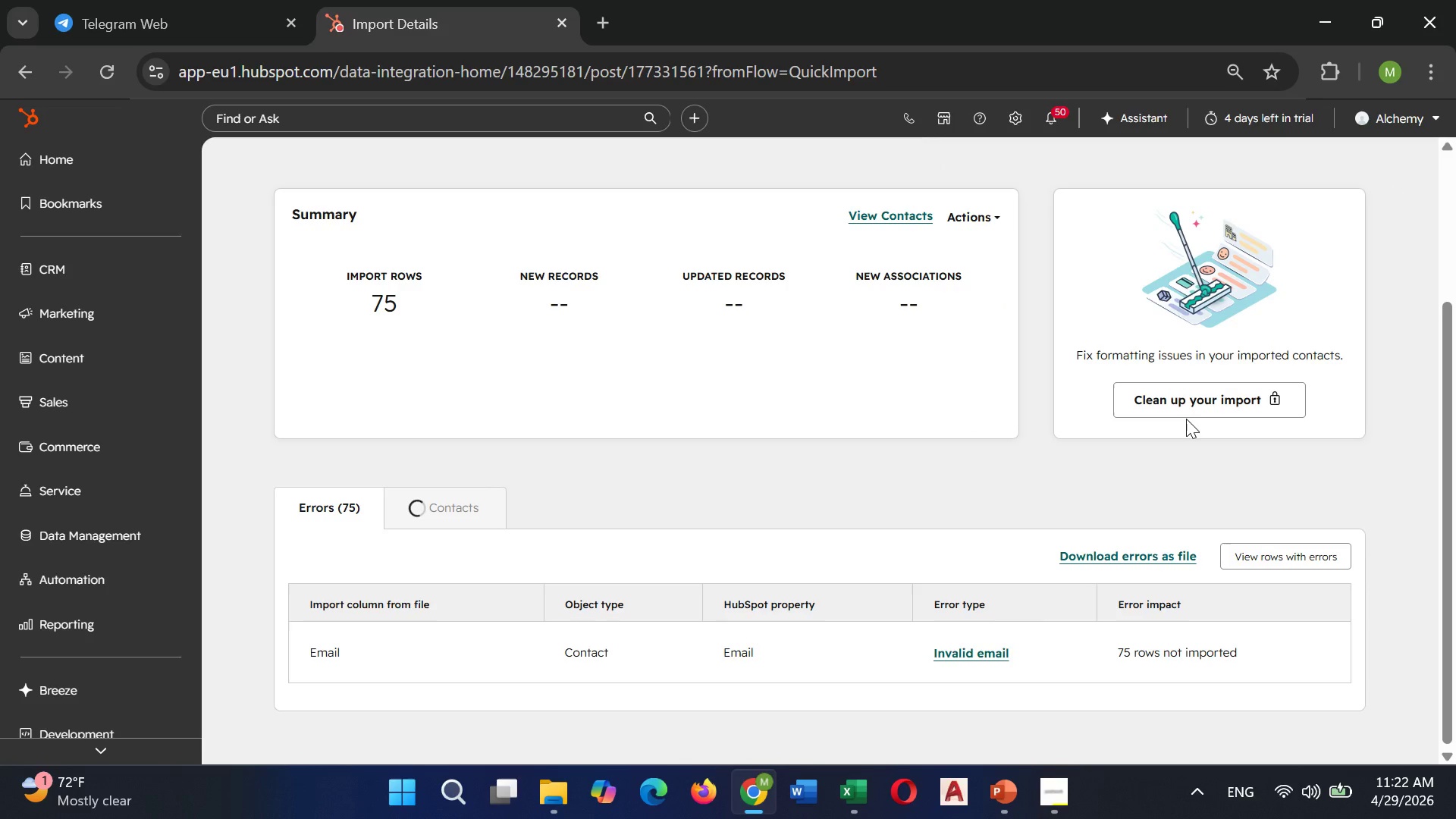 
scroll: coordinate [1194, 410], scroll_direction: down, amount: 2.0
 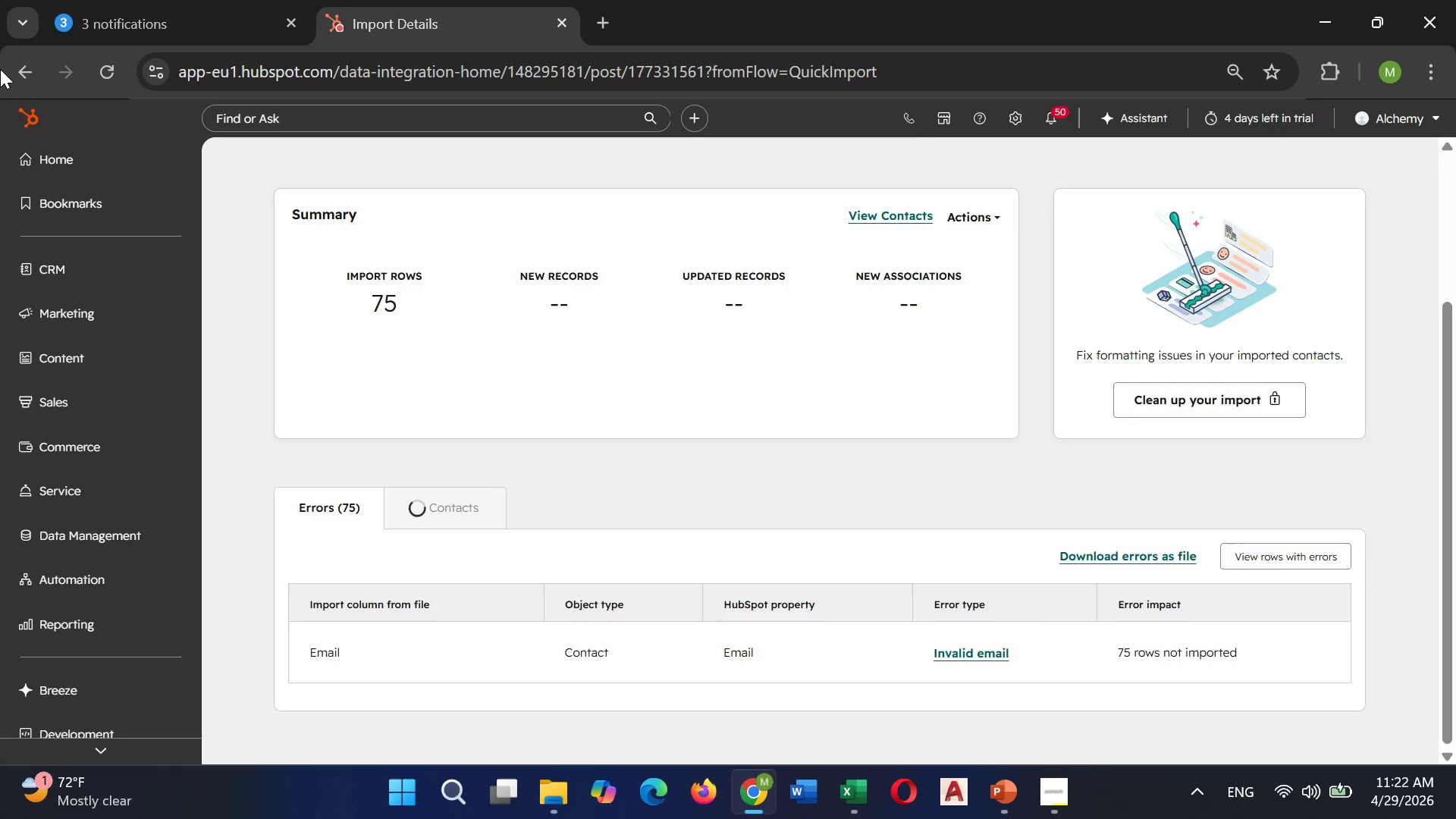 
mouse_move([32, 75])
 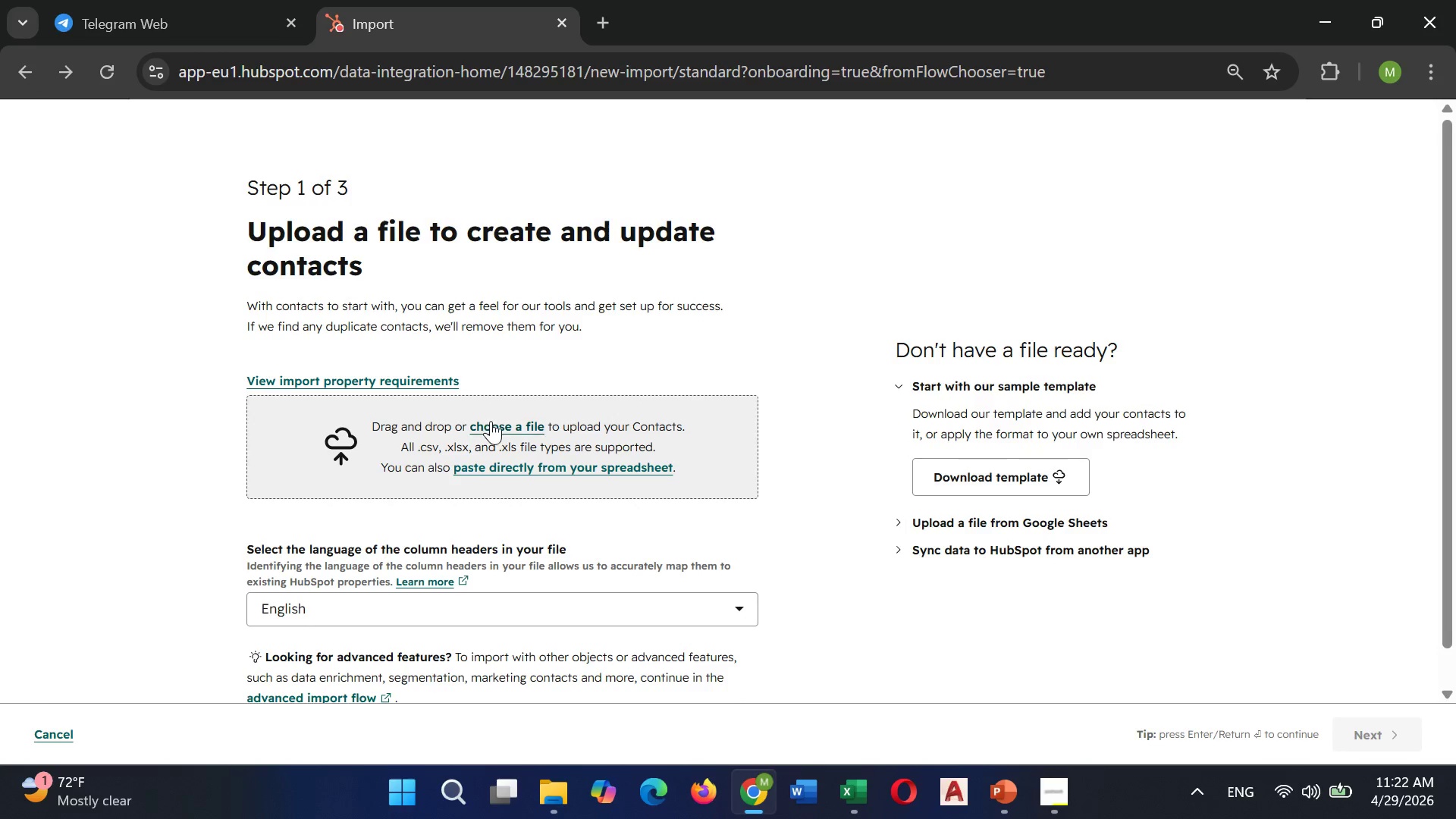 
left_click([493, 424])
 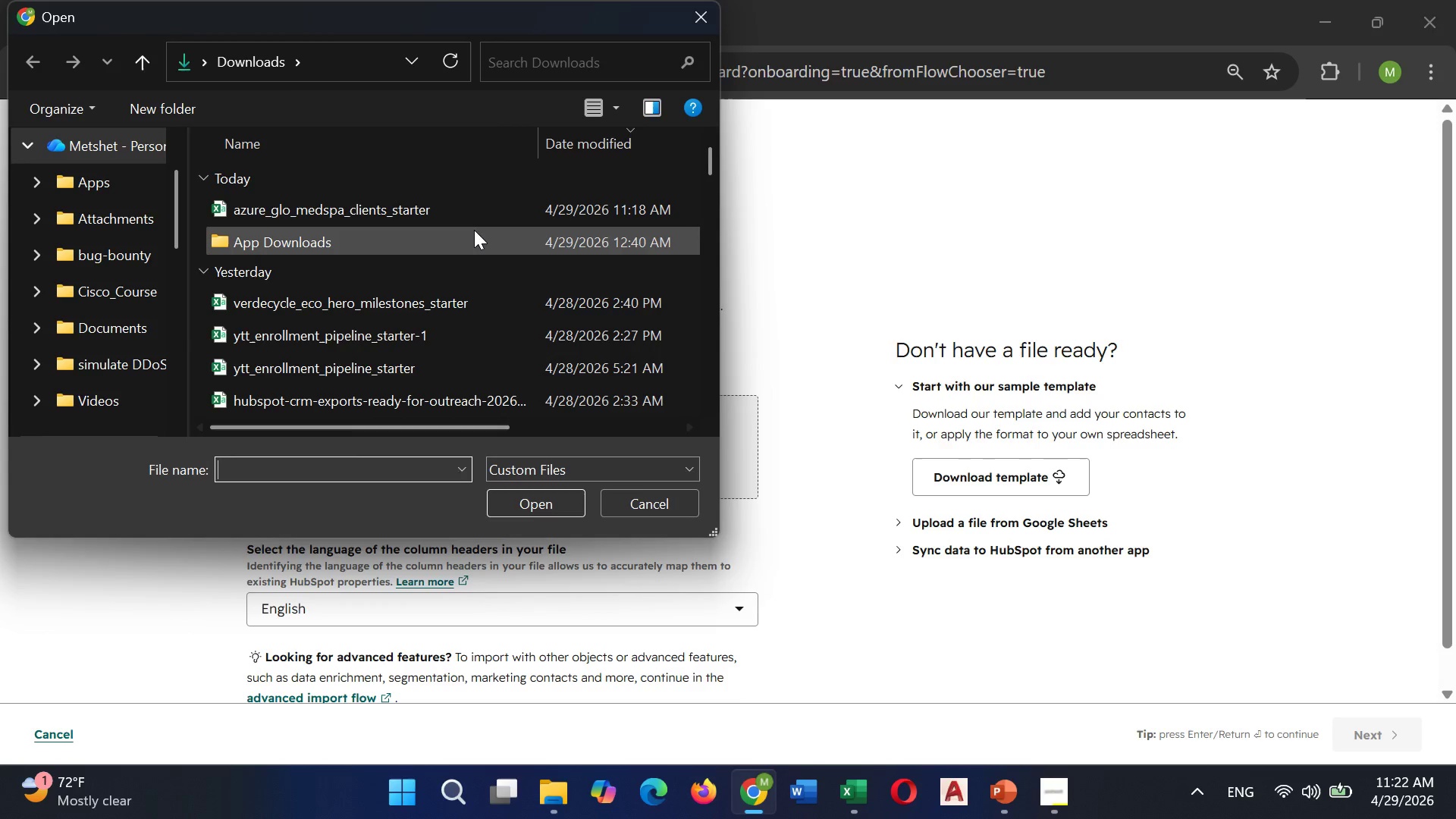 
left_click([482, 215])
 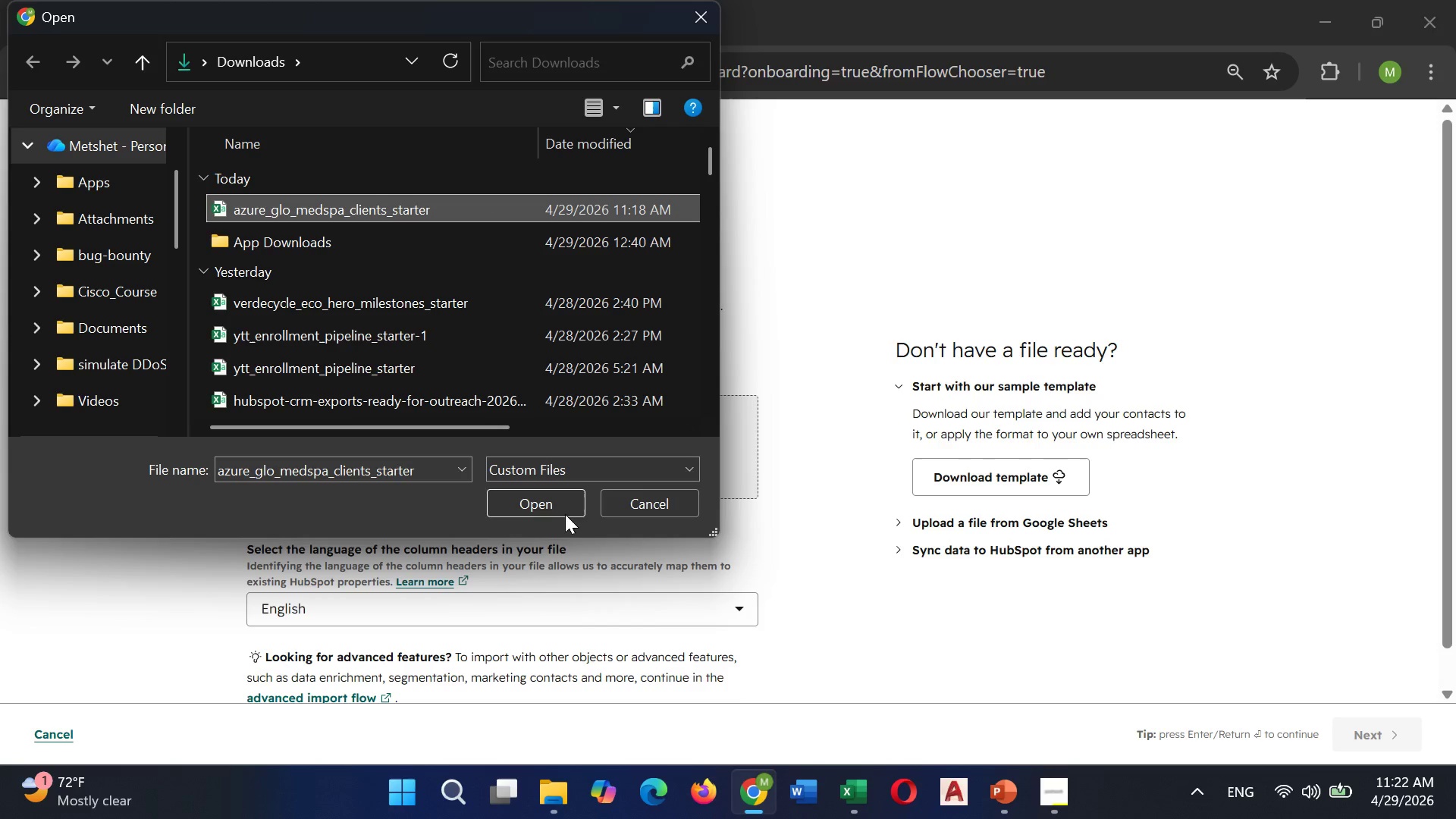 
left_click([565, 510])
 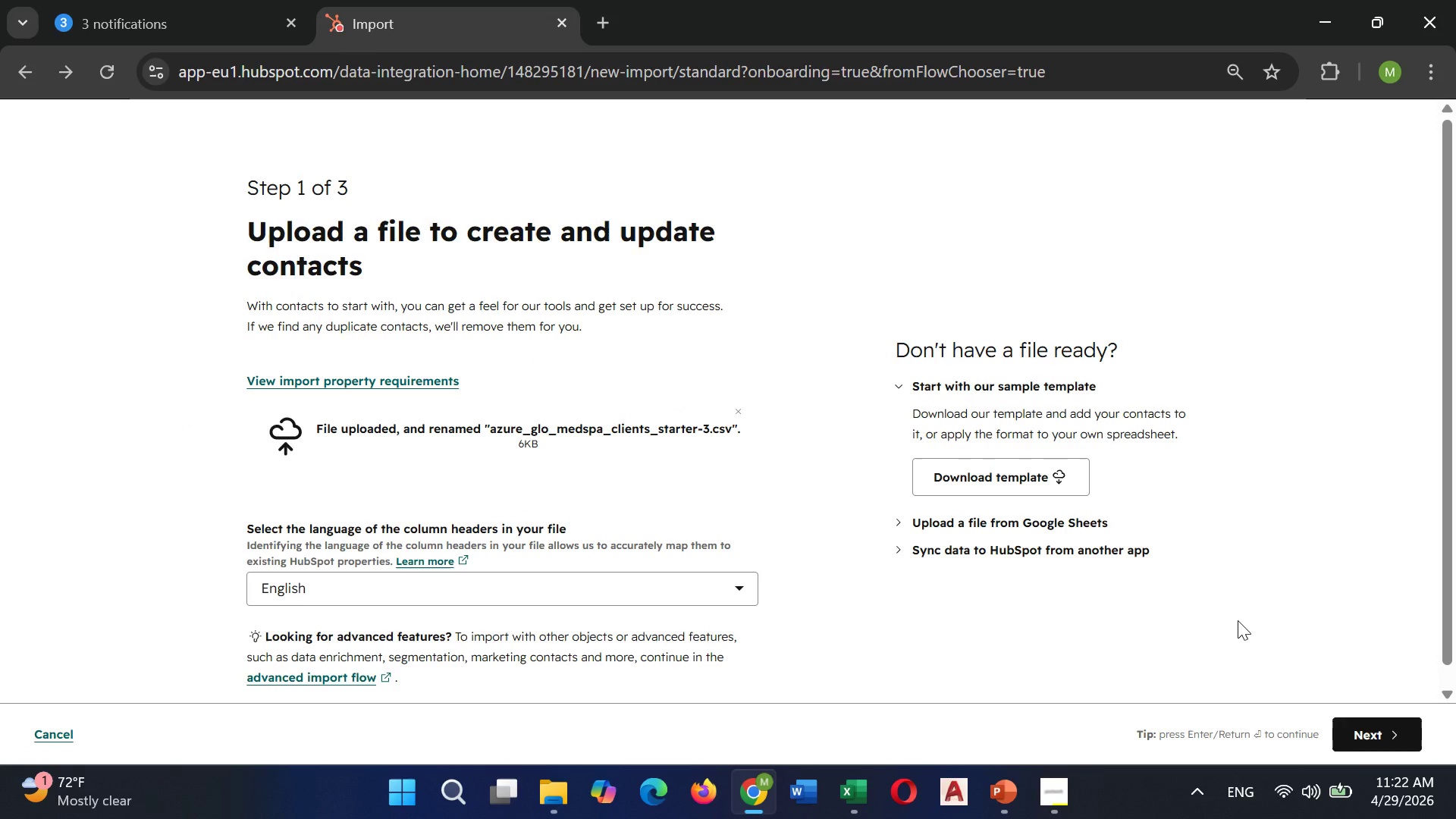 
wait(6.72)
 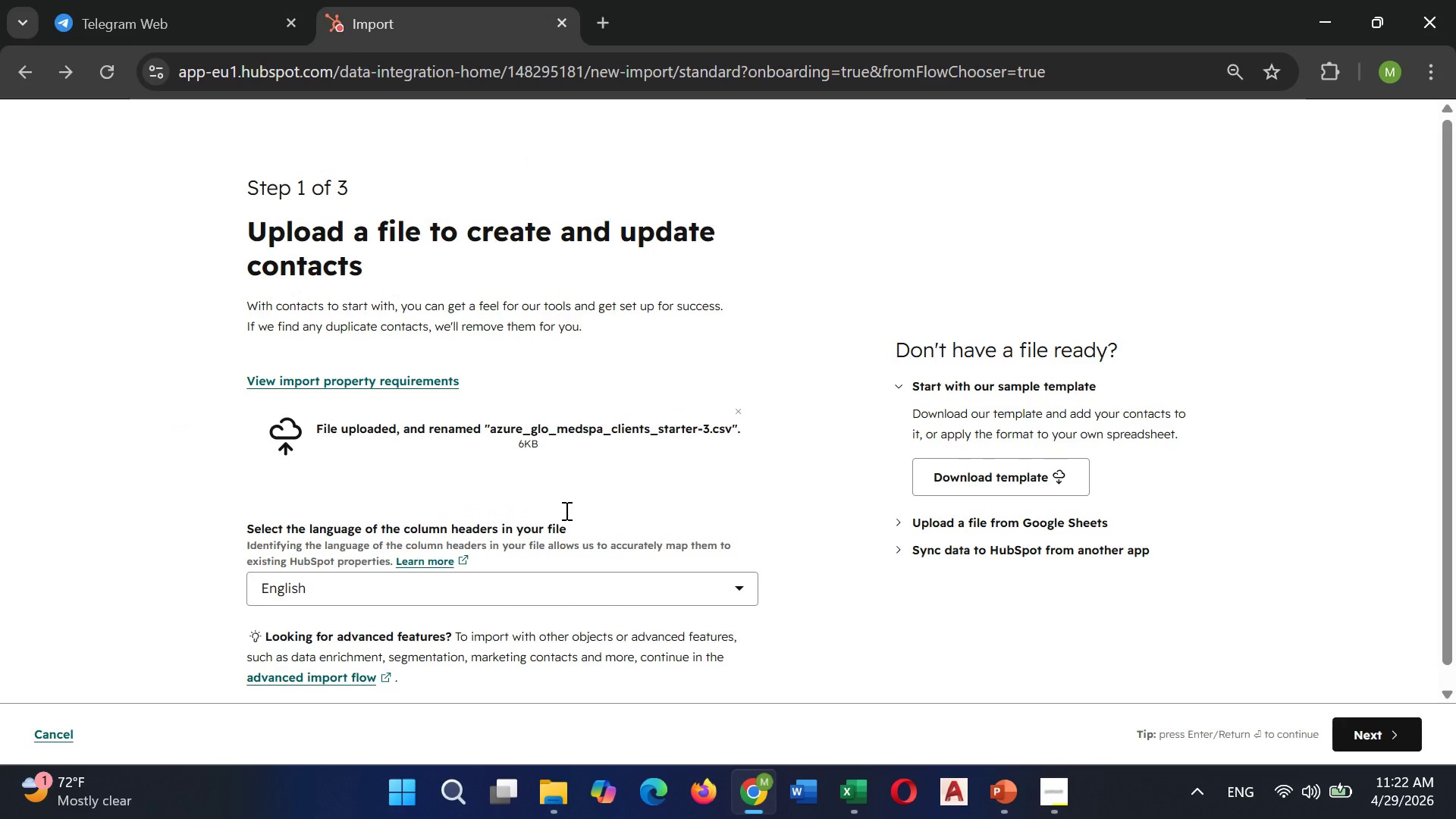 
left_click([1386, 736])
 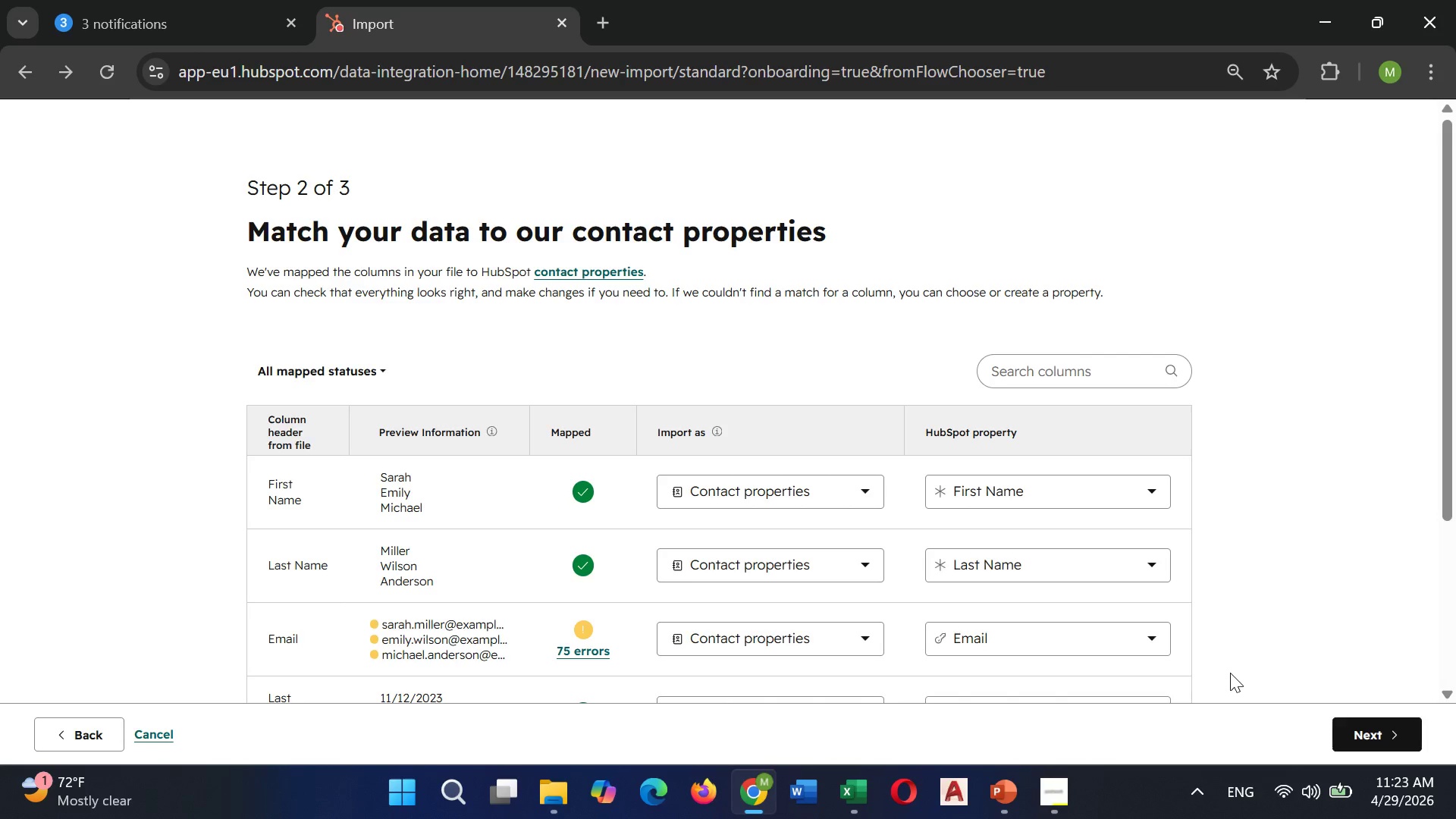 
scroll: coordinate [1158, 549], scroll_direction: down, amount: 1.0
 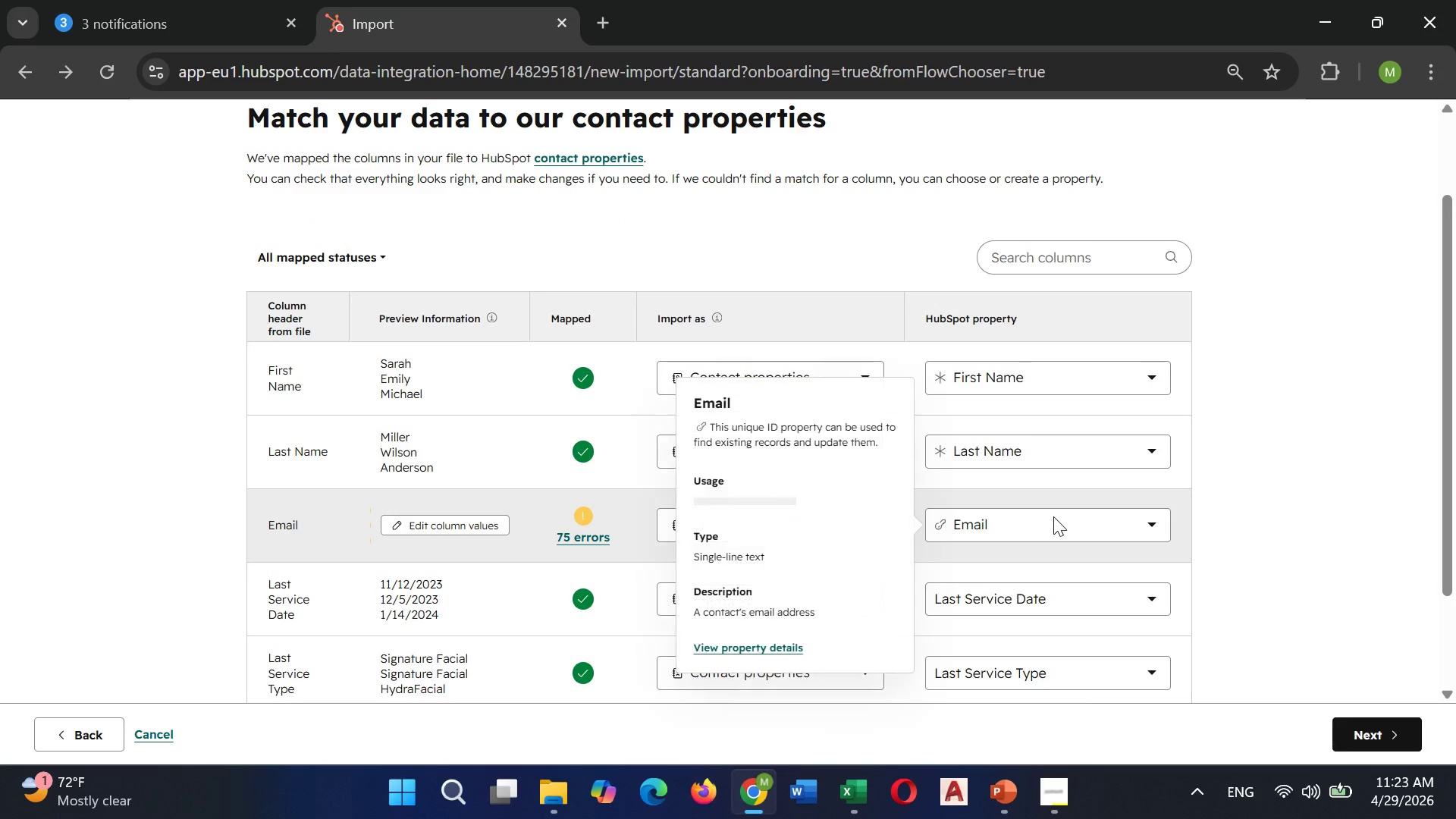 
left_click([1053, 516])
 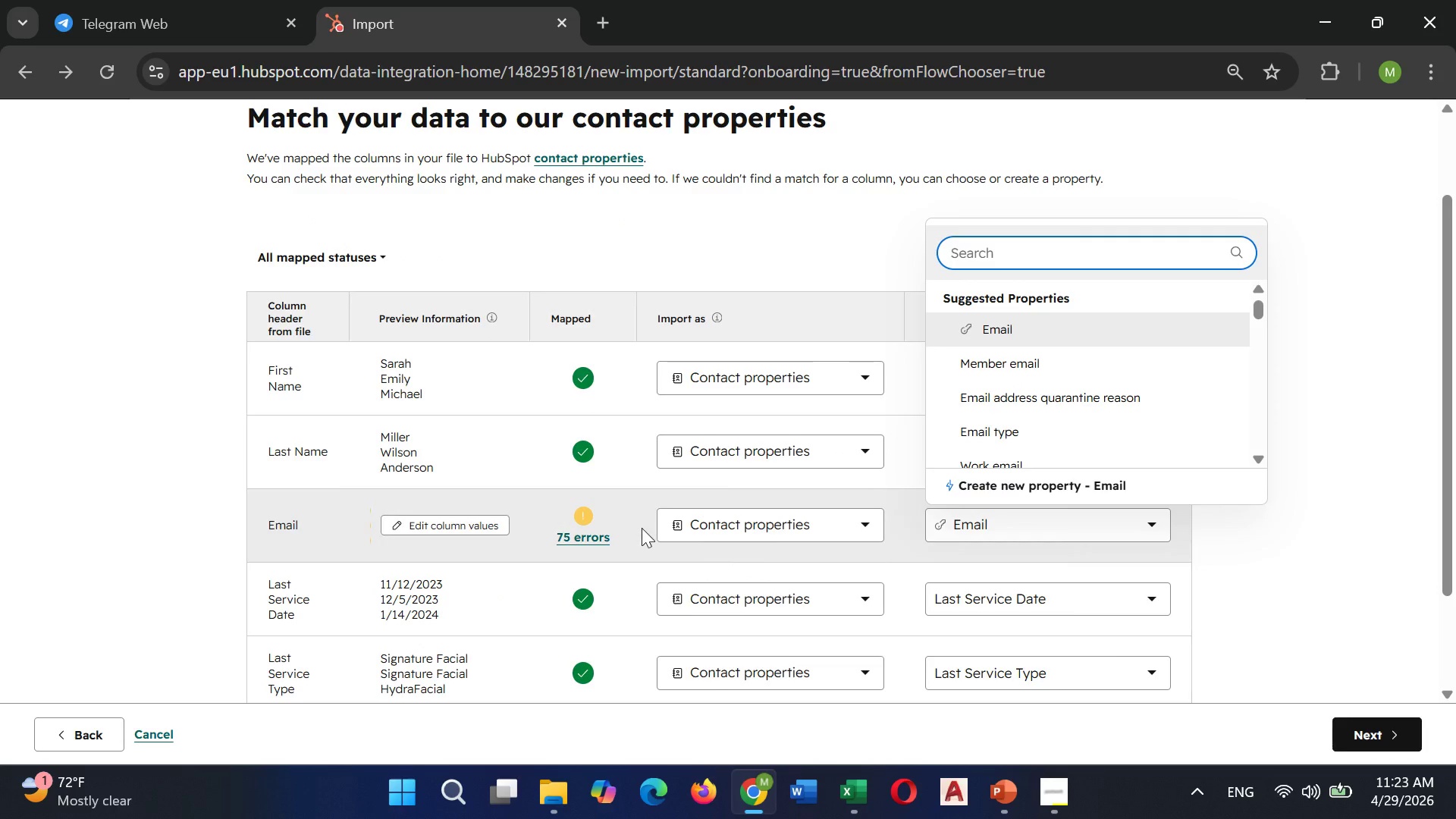 
left_click([600, 535])
 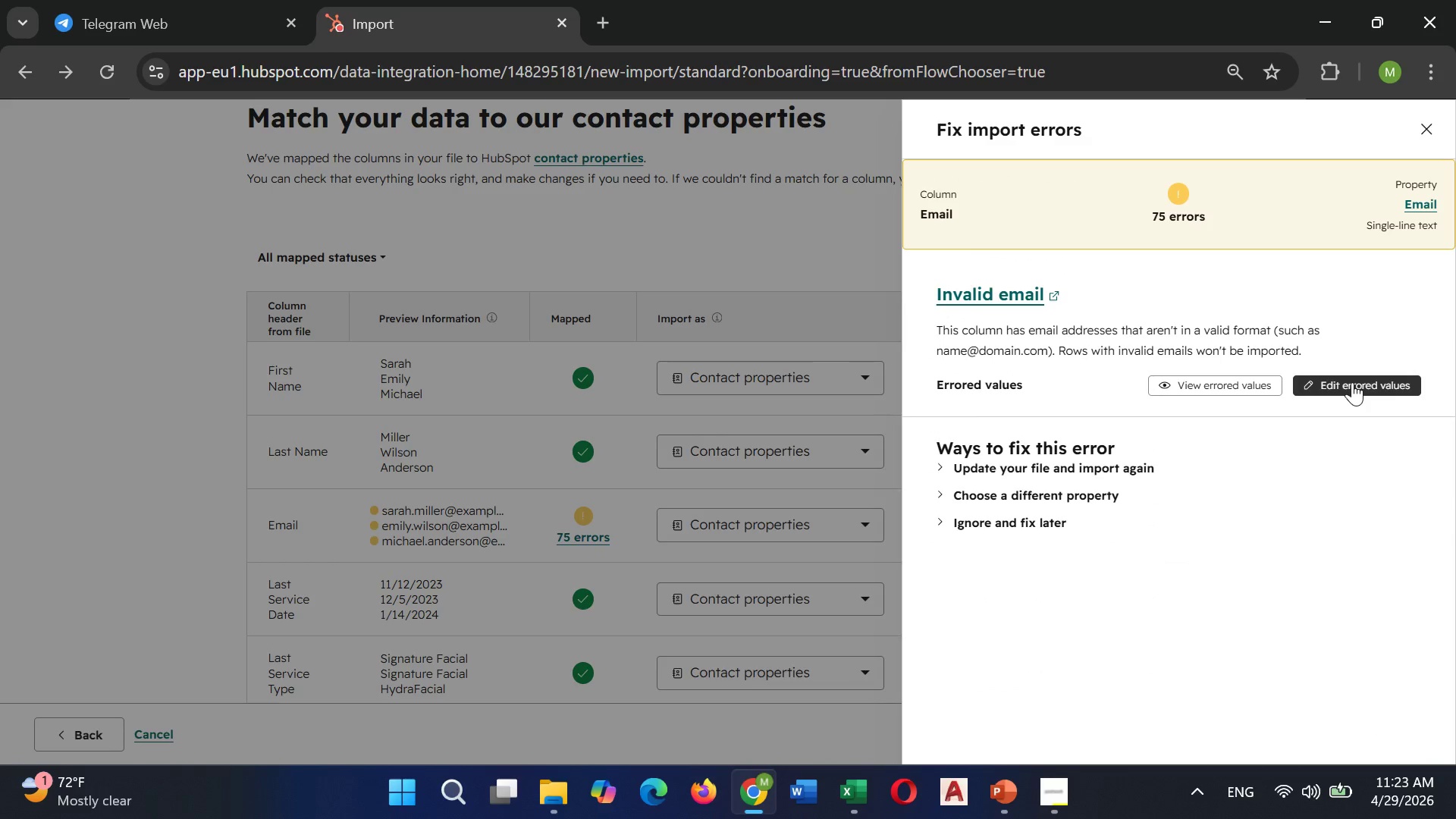 
left_click([1349, 382])
 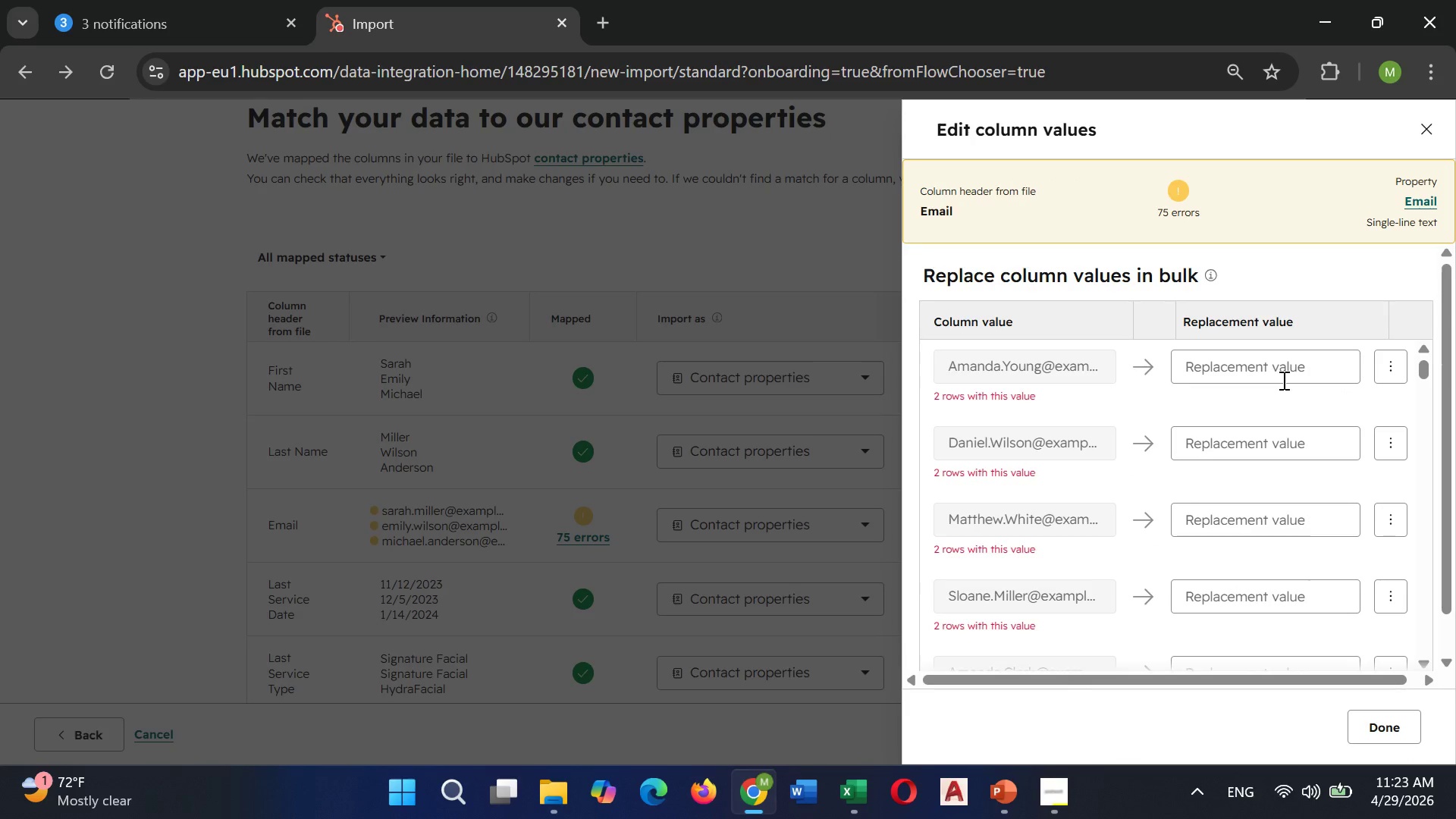 
left_click([1285, 362])
 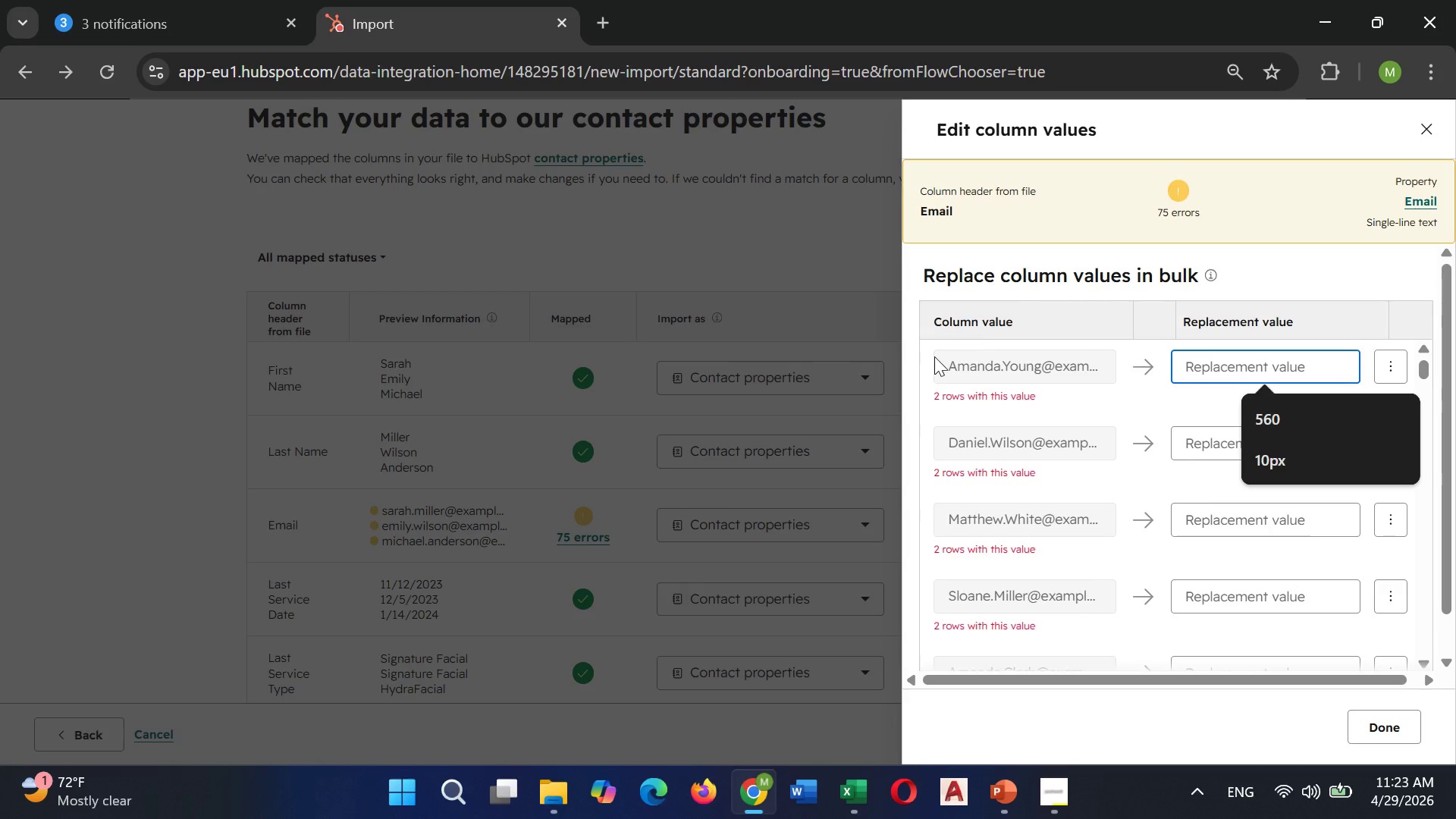 
left_click_drag(start_coordinate=[934, 358], to_coordinate=[1057, 366])
 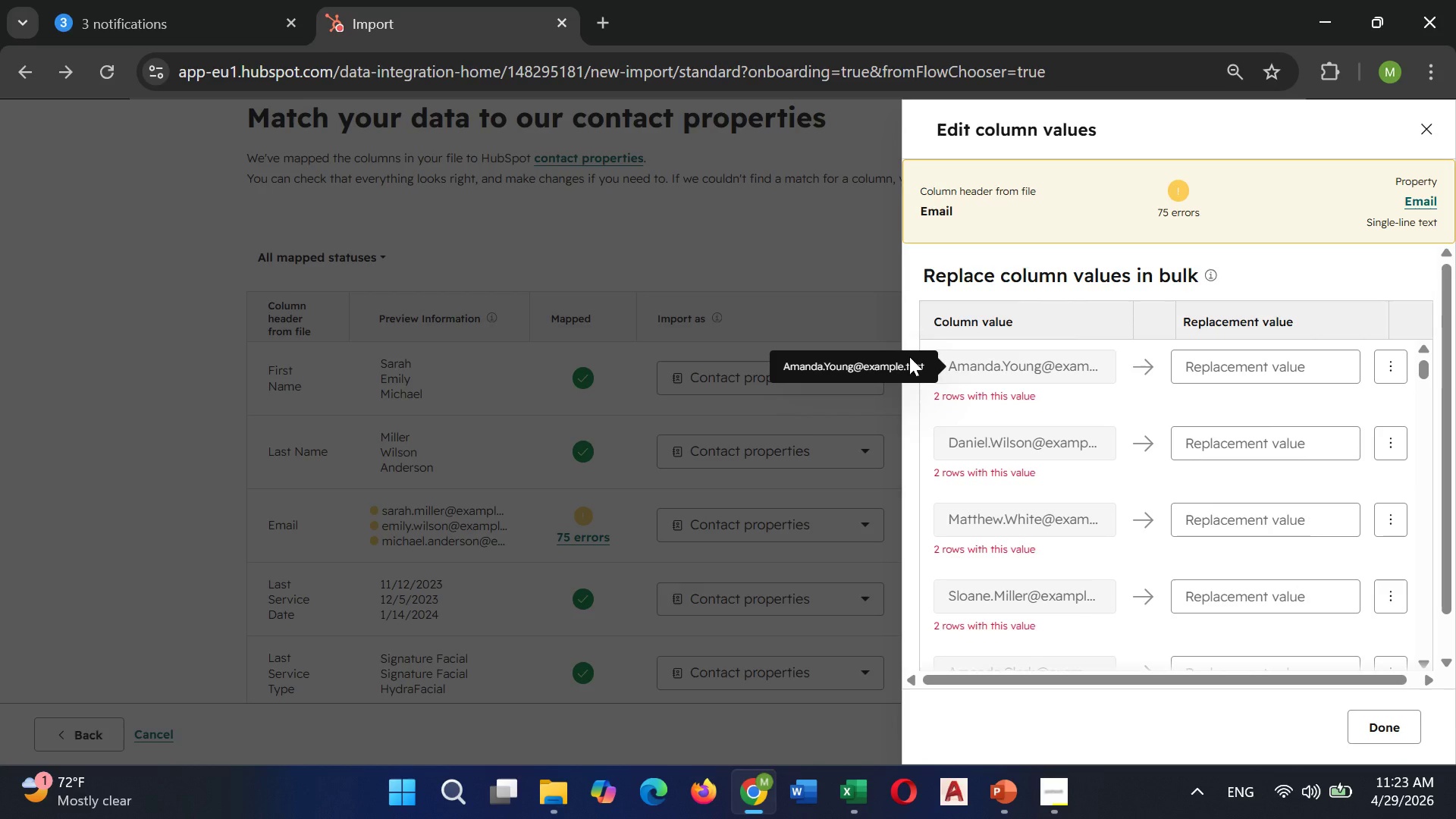 
left_click([908, 356])
 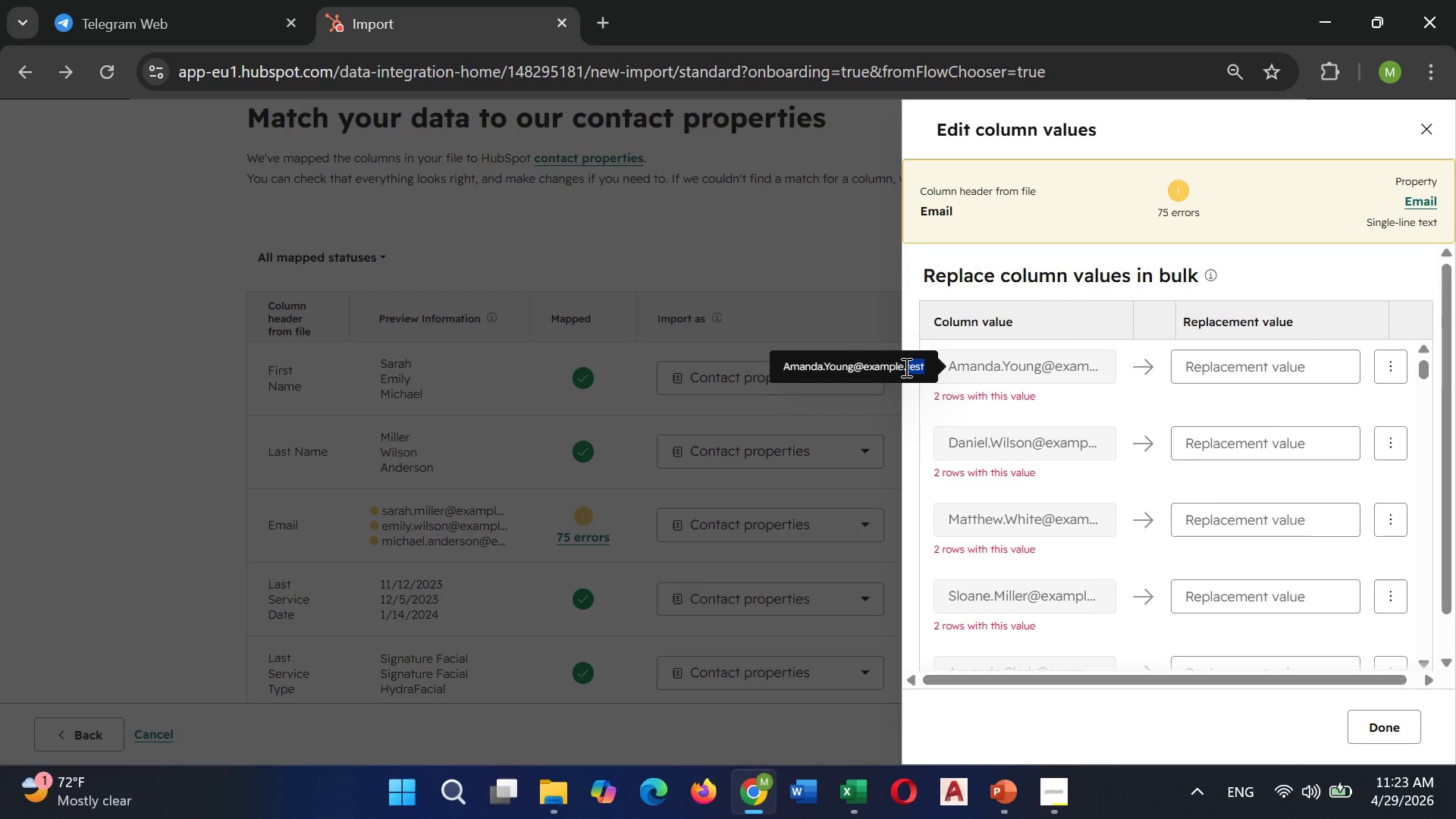 
triple_click([905, 367])
 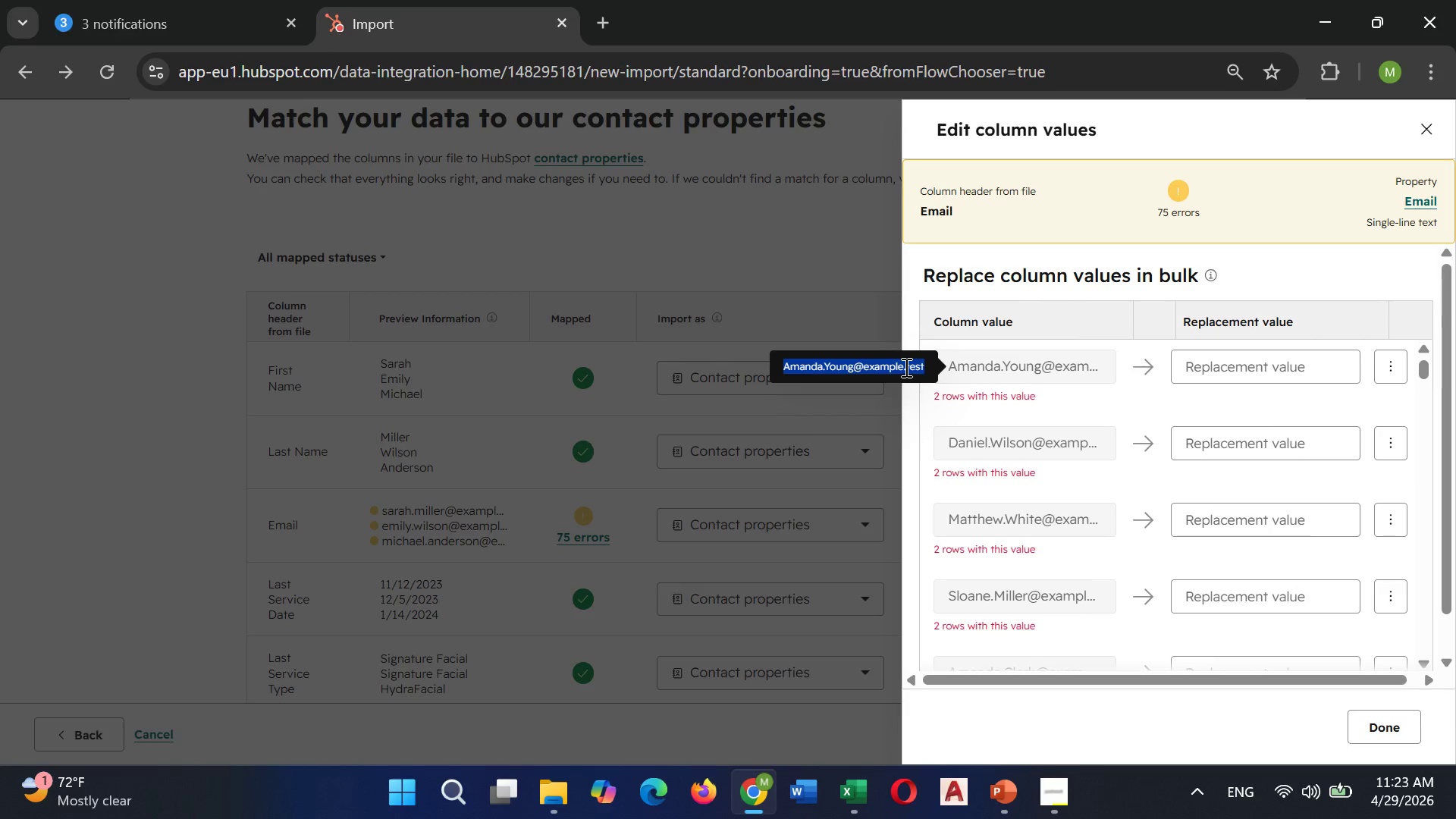 
triple_click([905, 367])
 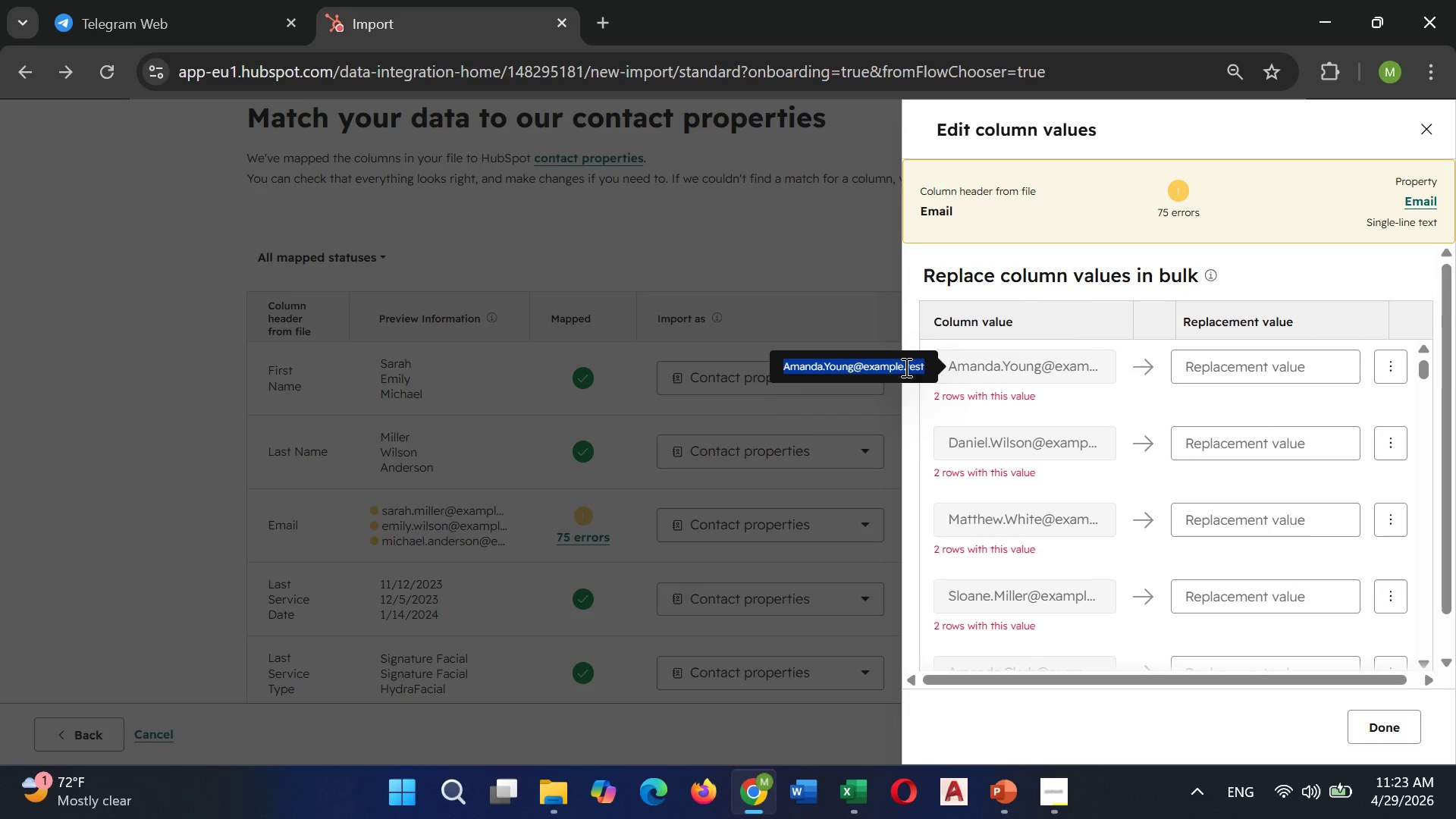 
key(Control+ControlLeft)
 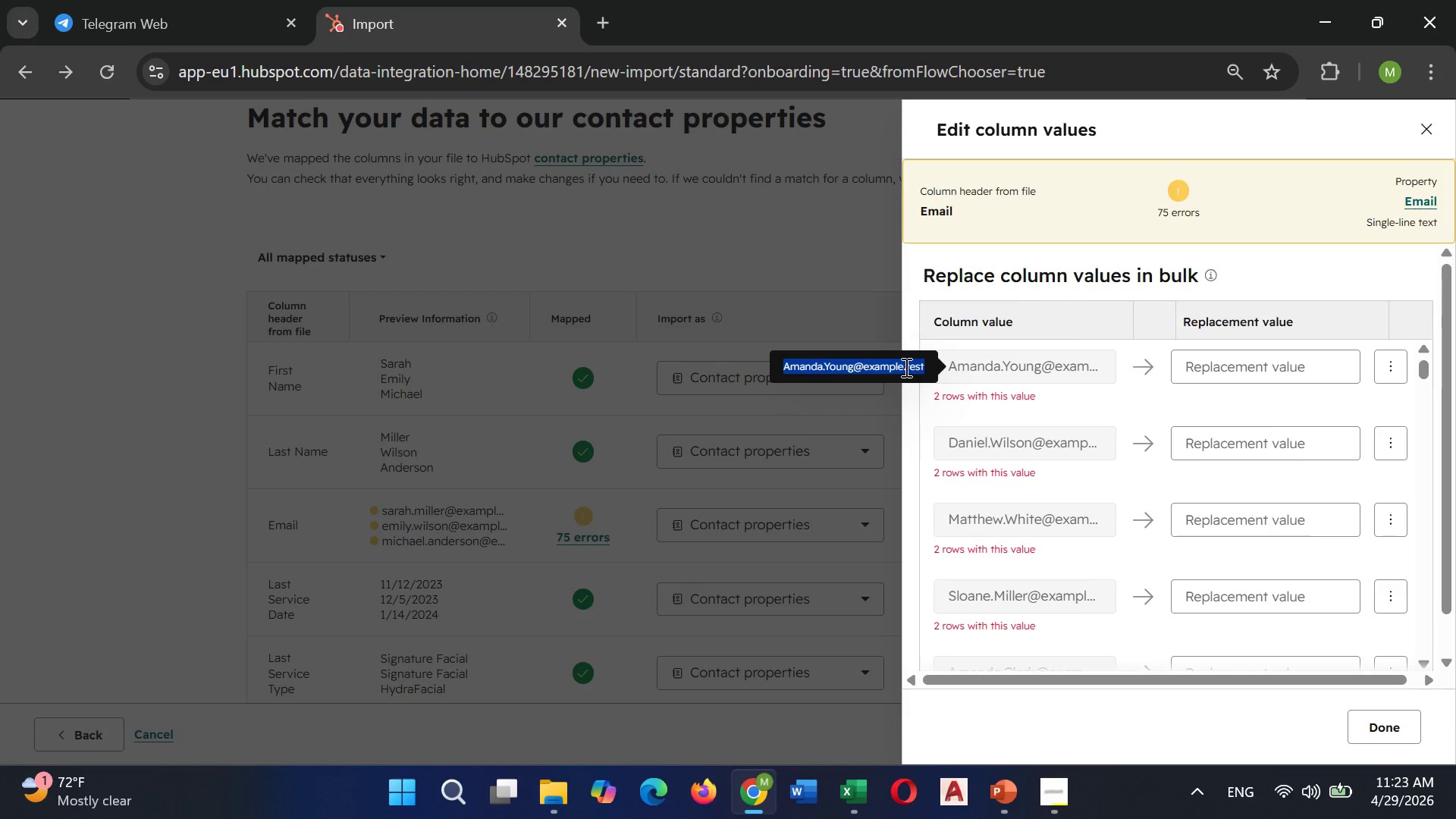 
key(Control+C)
 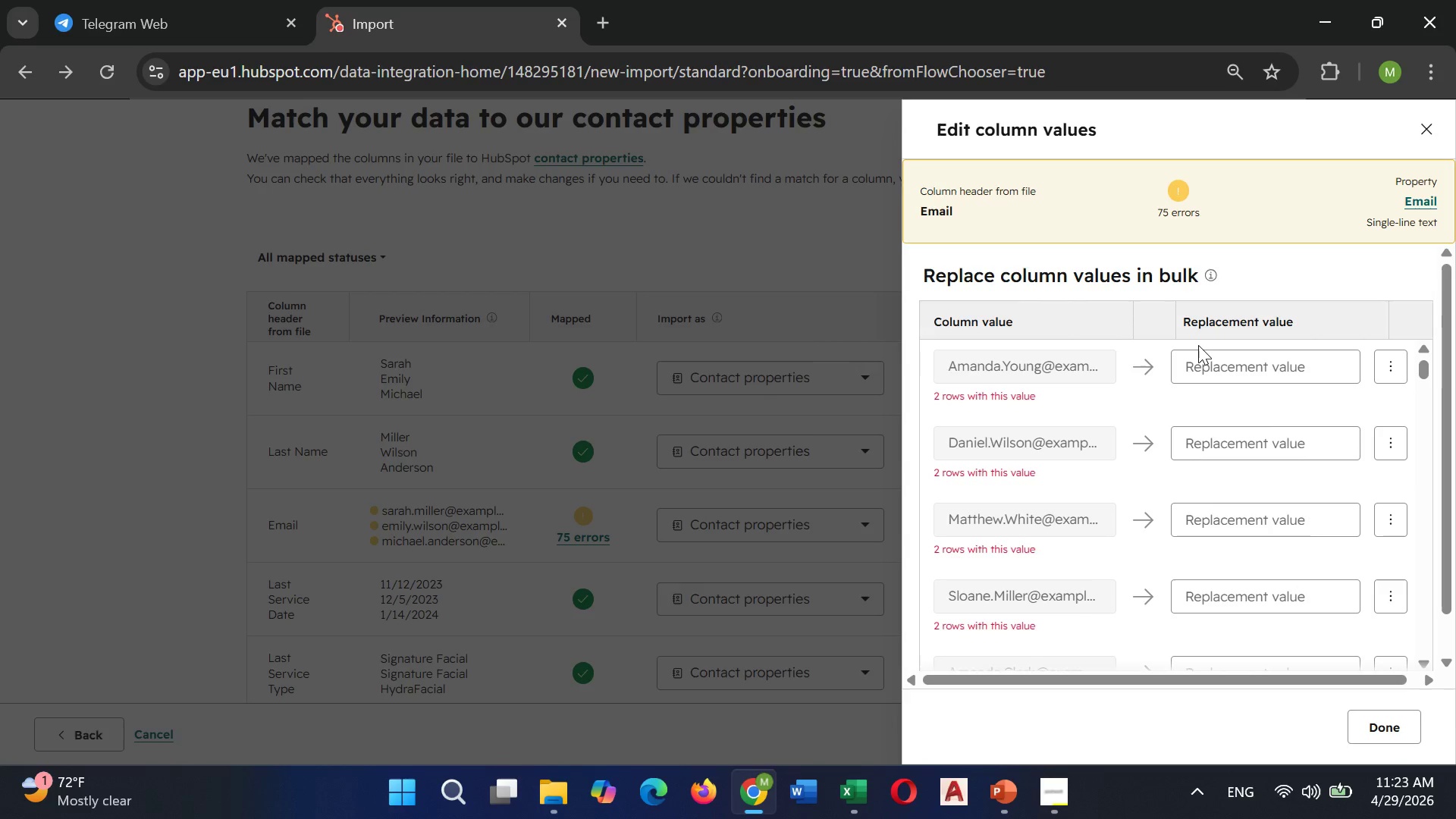 
left_click([1210, 361])
 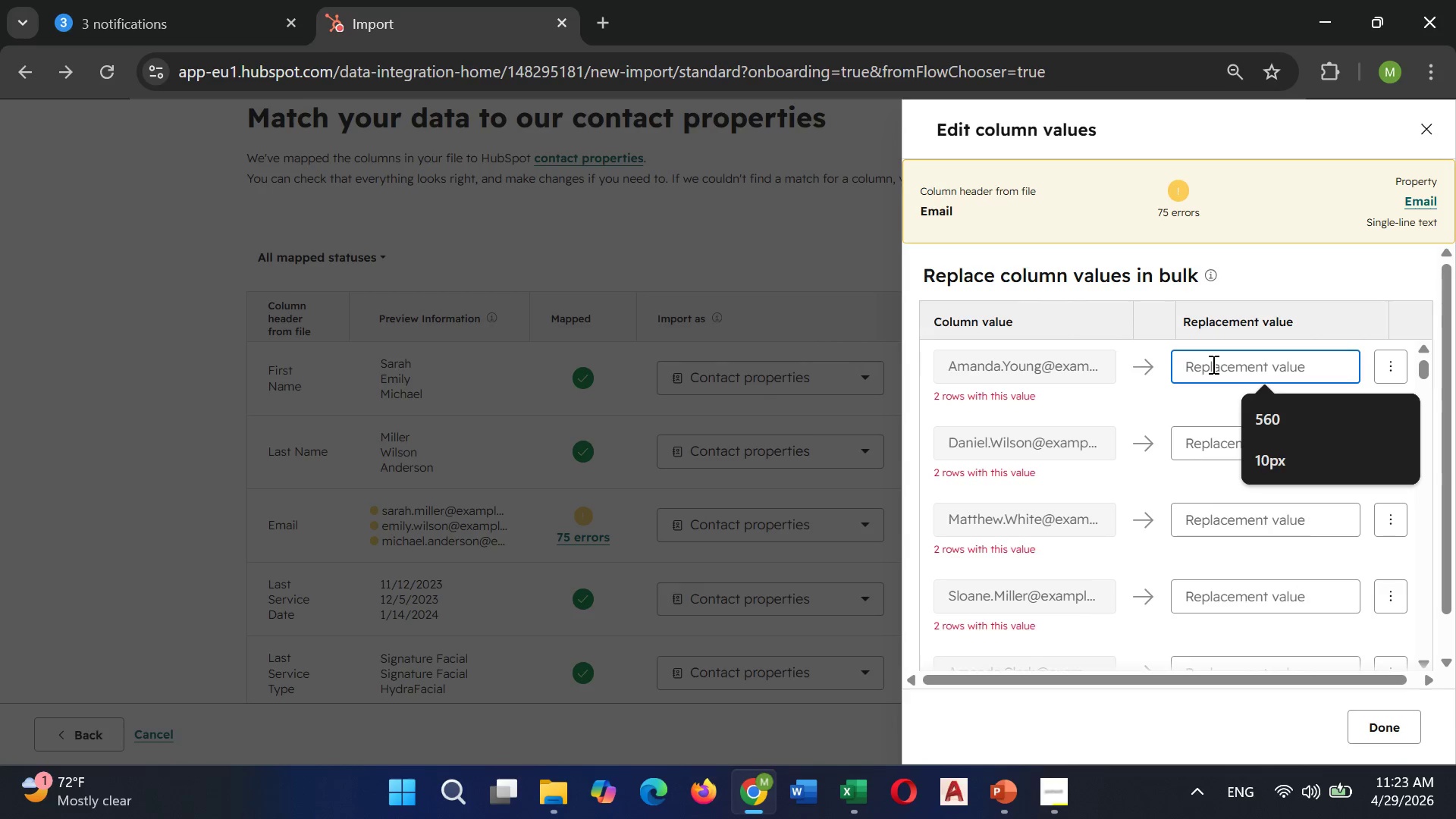 
key(Control+V)
 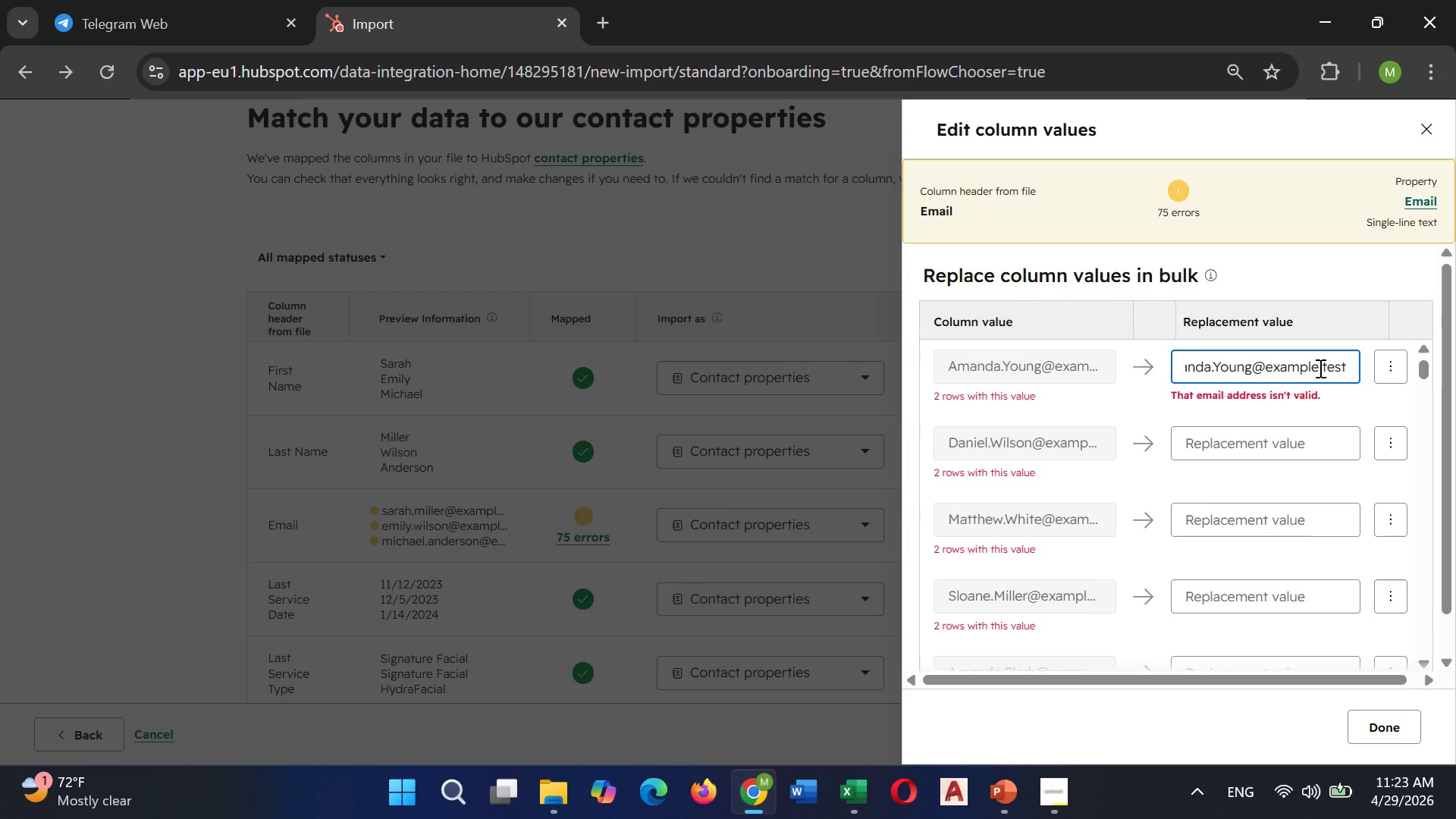 
hold_key(key=ArrowLeft, duration=1.16)
 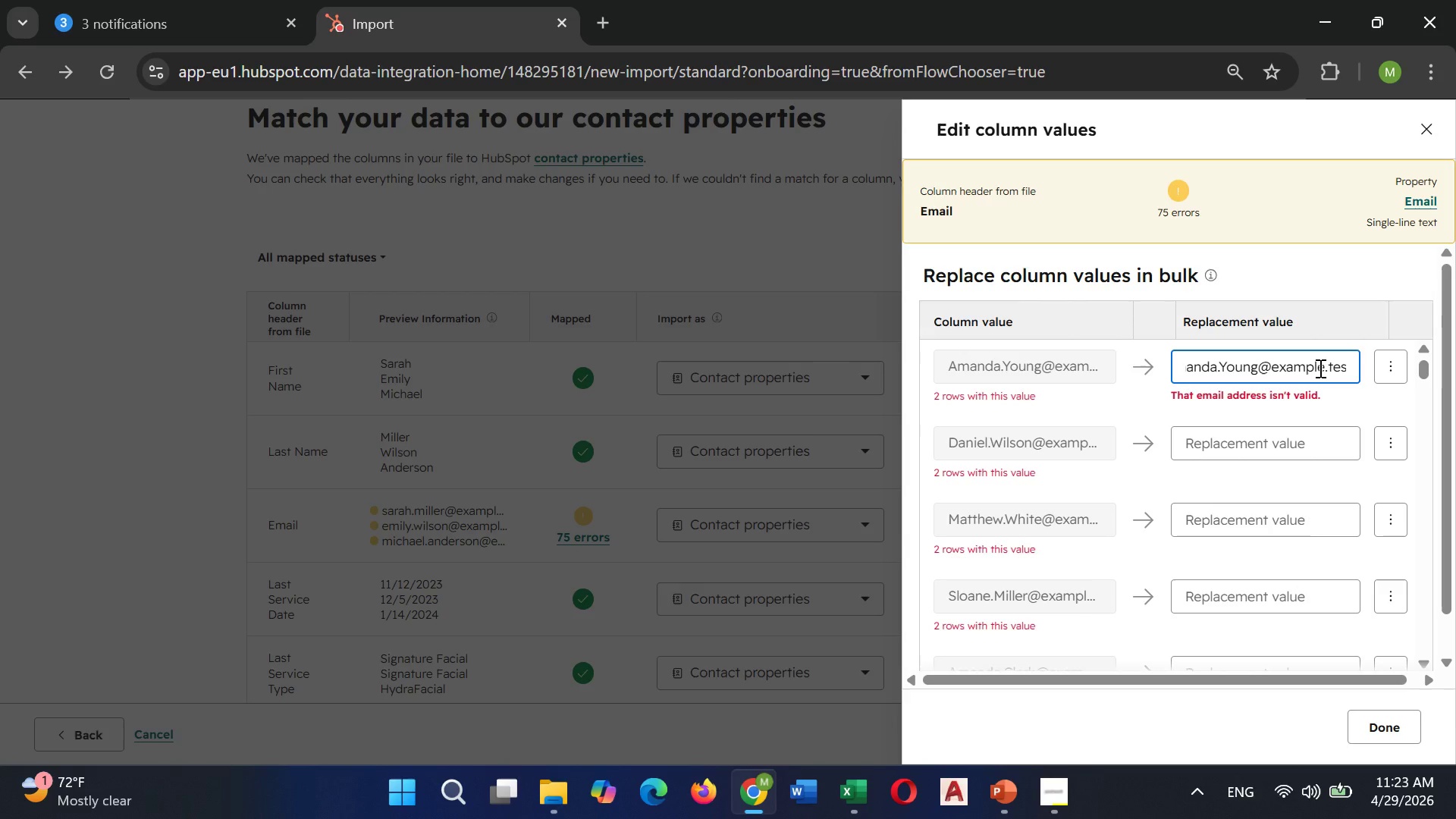 
key(ArrowRight)
 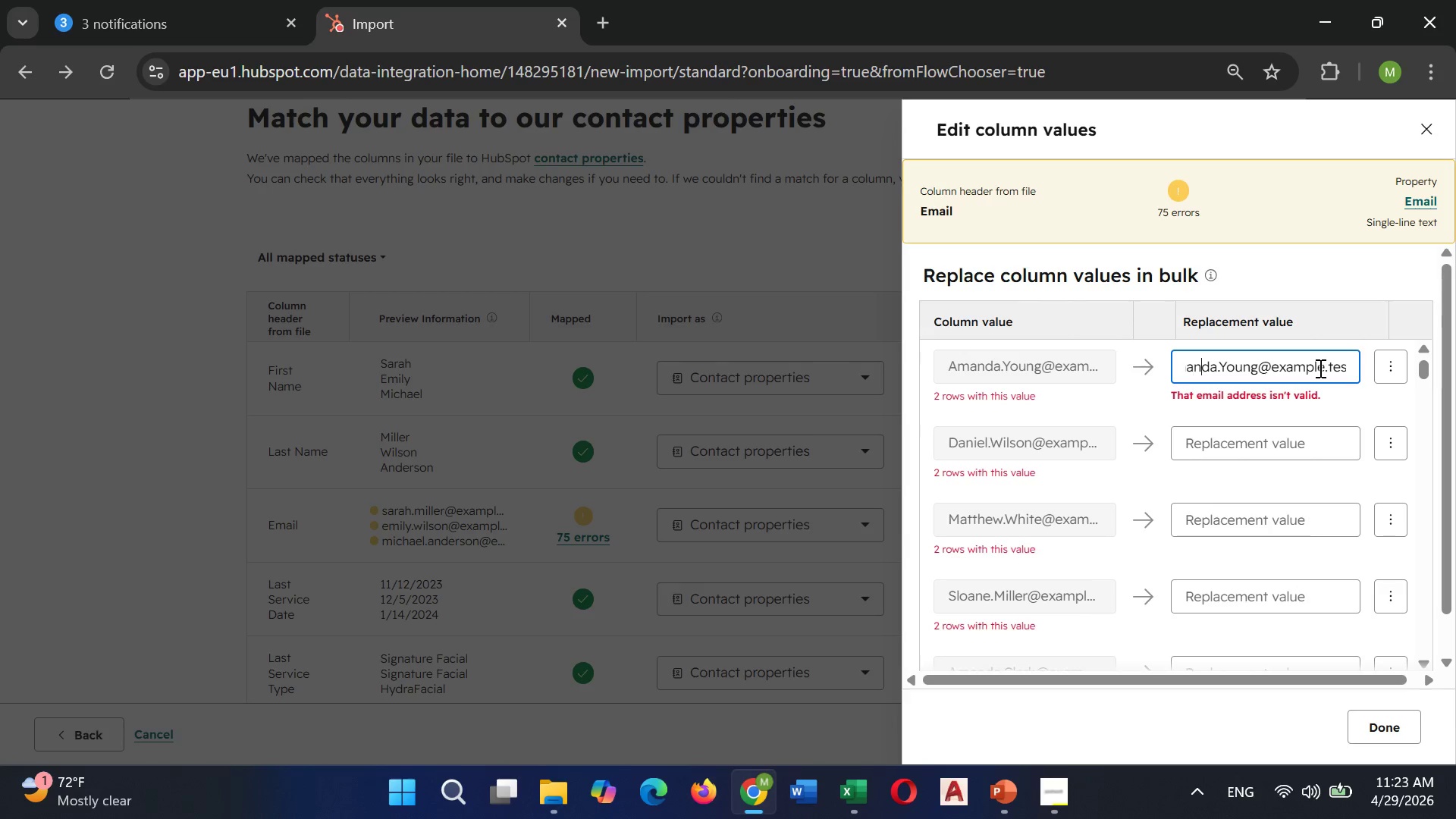 
key(ArrowRight)
 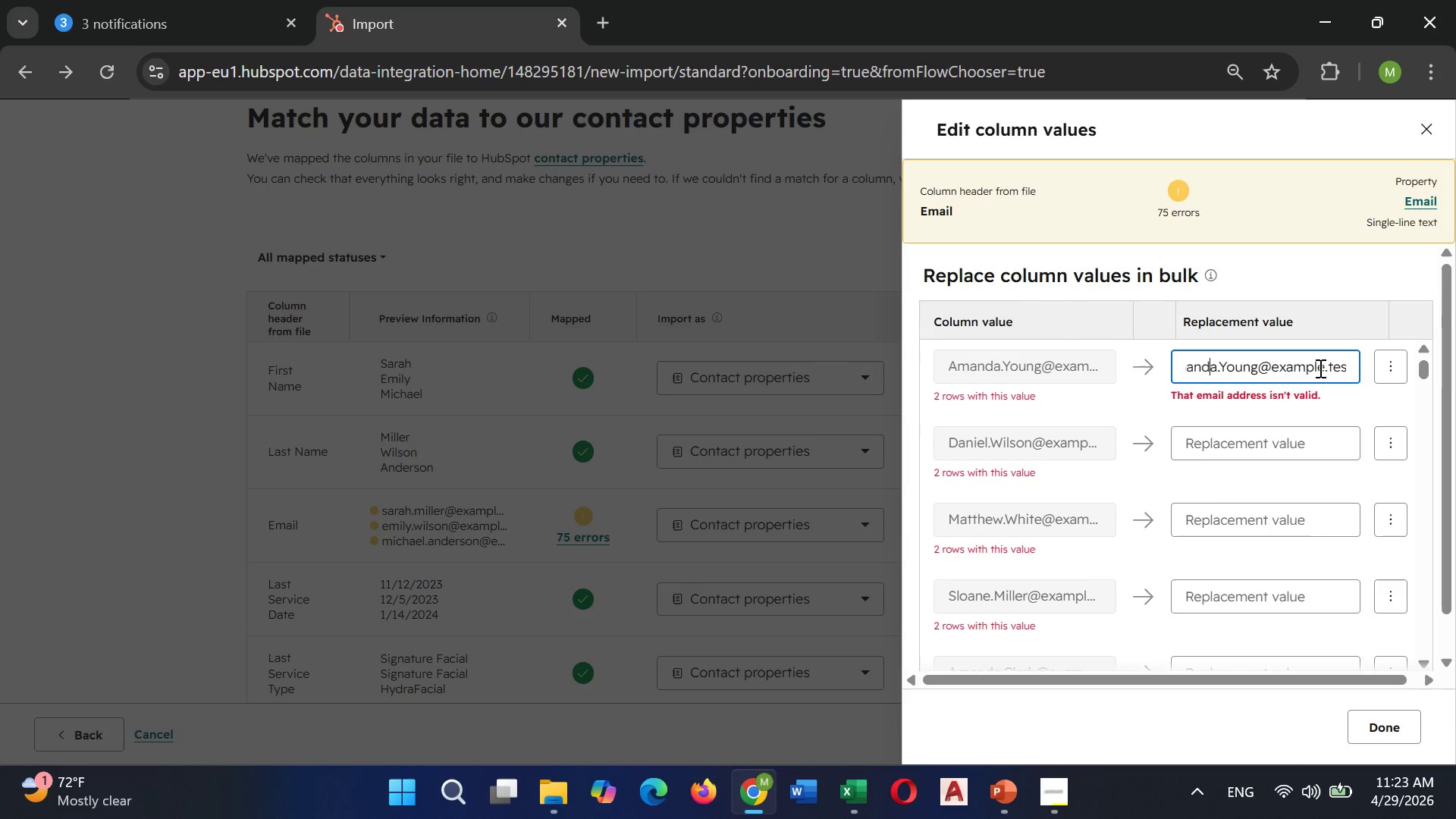 
key(ArrowRight)
 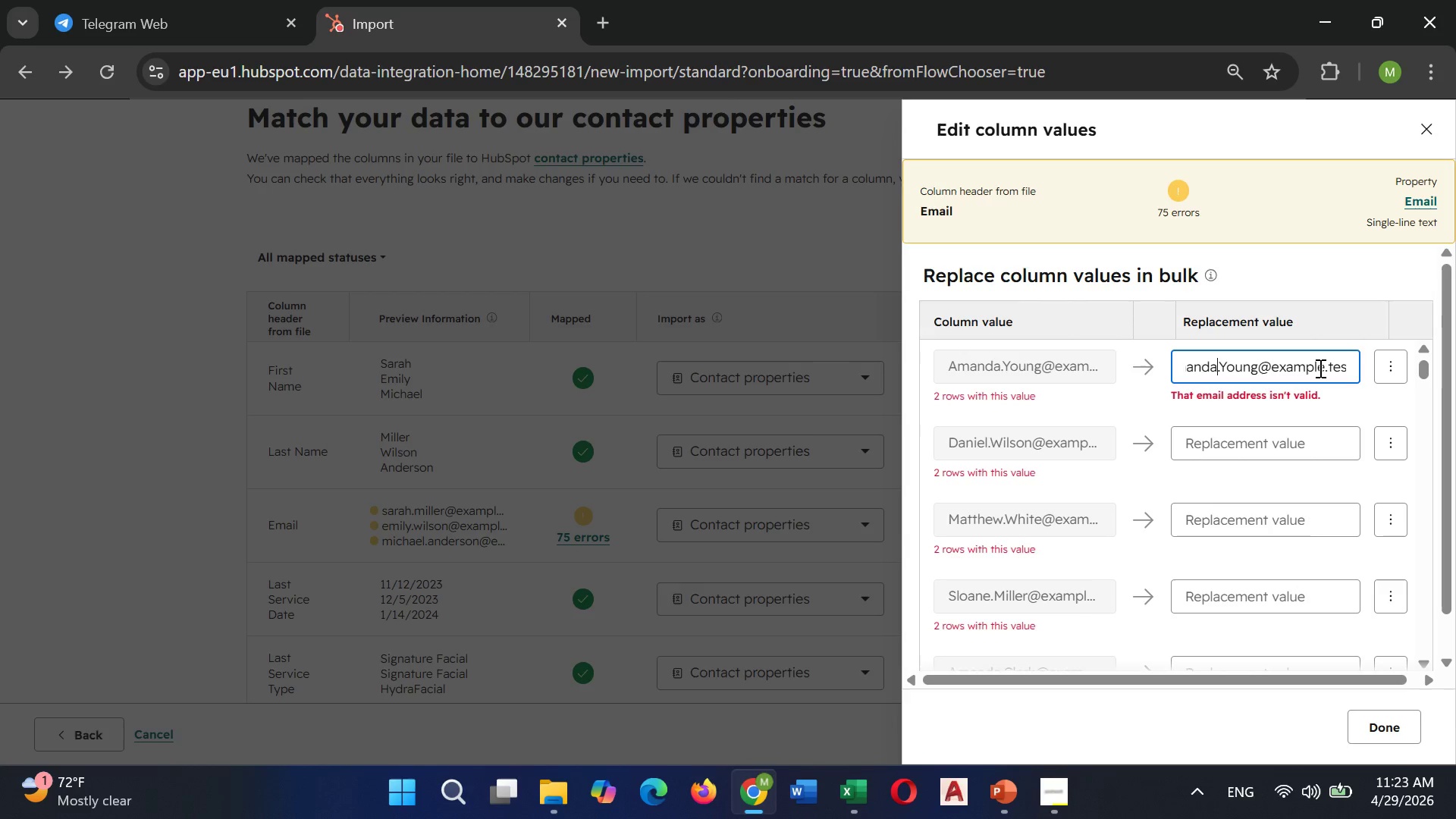 
key(ArrowRight)
 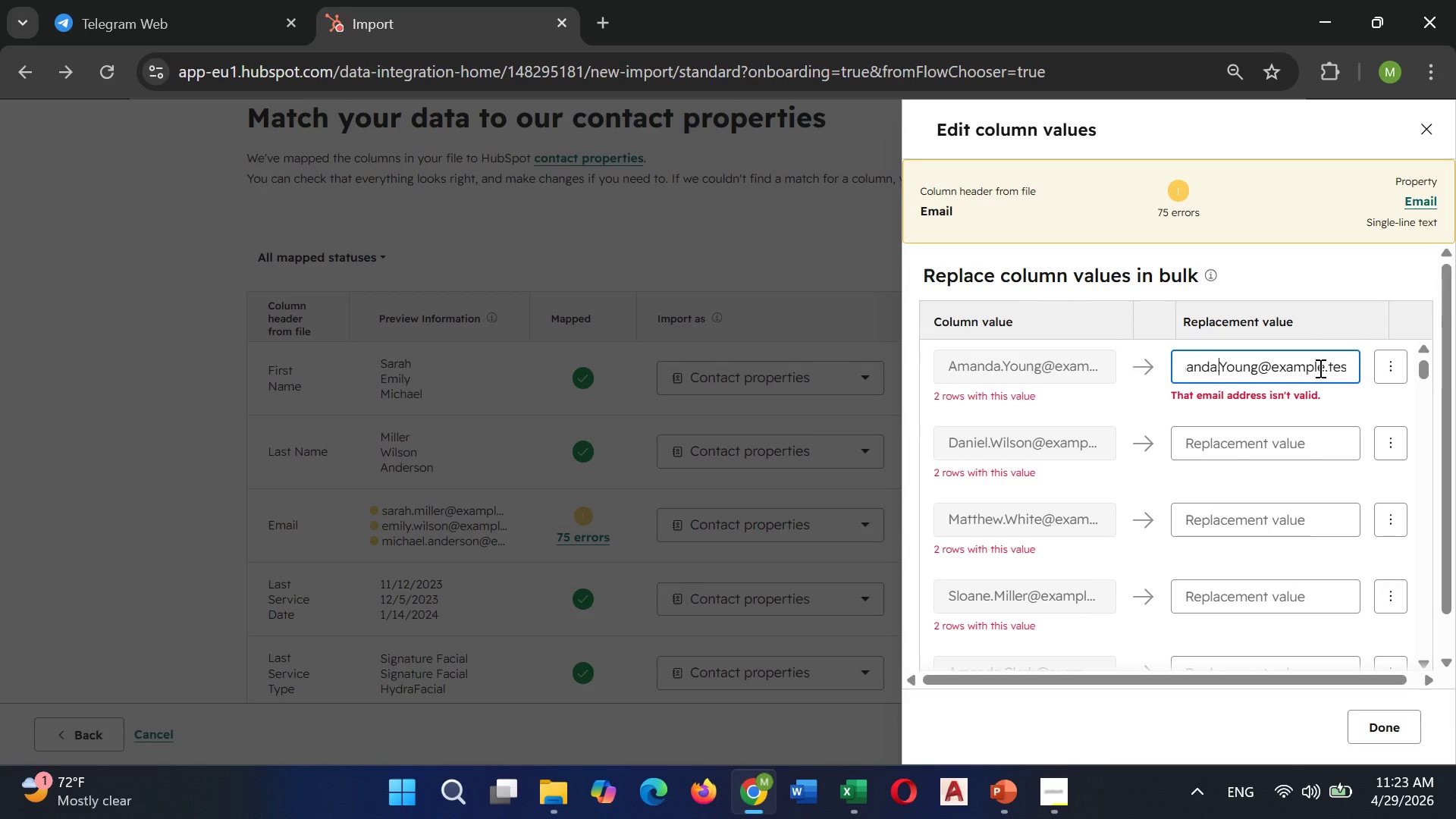 
key(ArrowRight)
 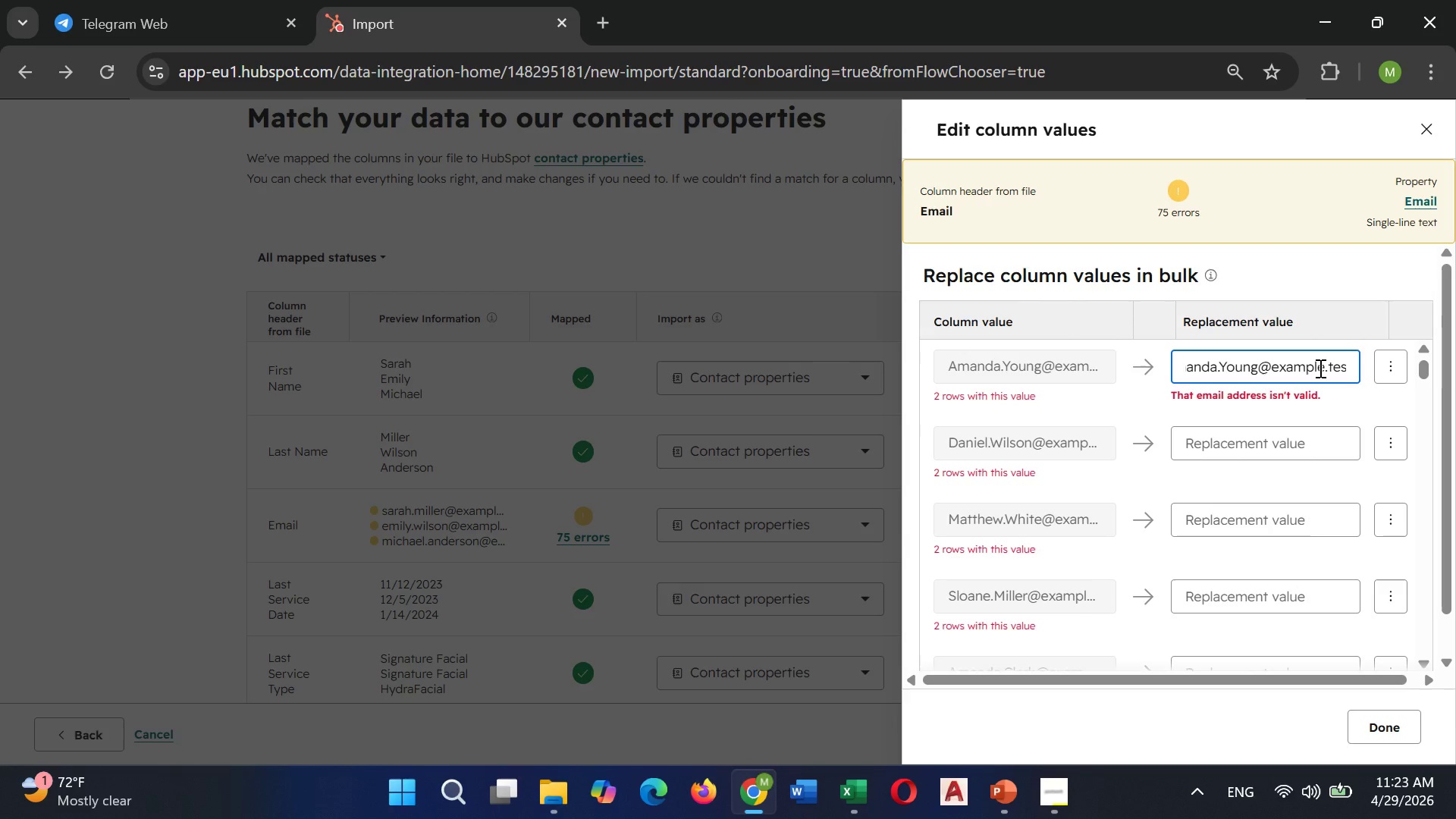 
key(ArrowRight)
 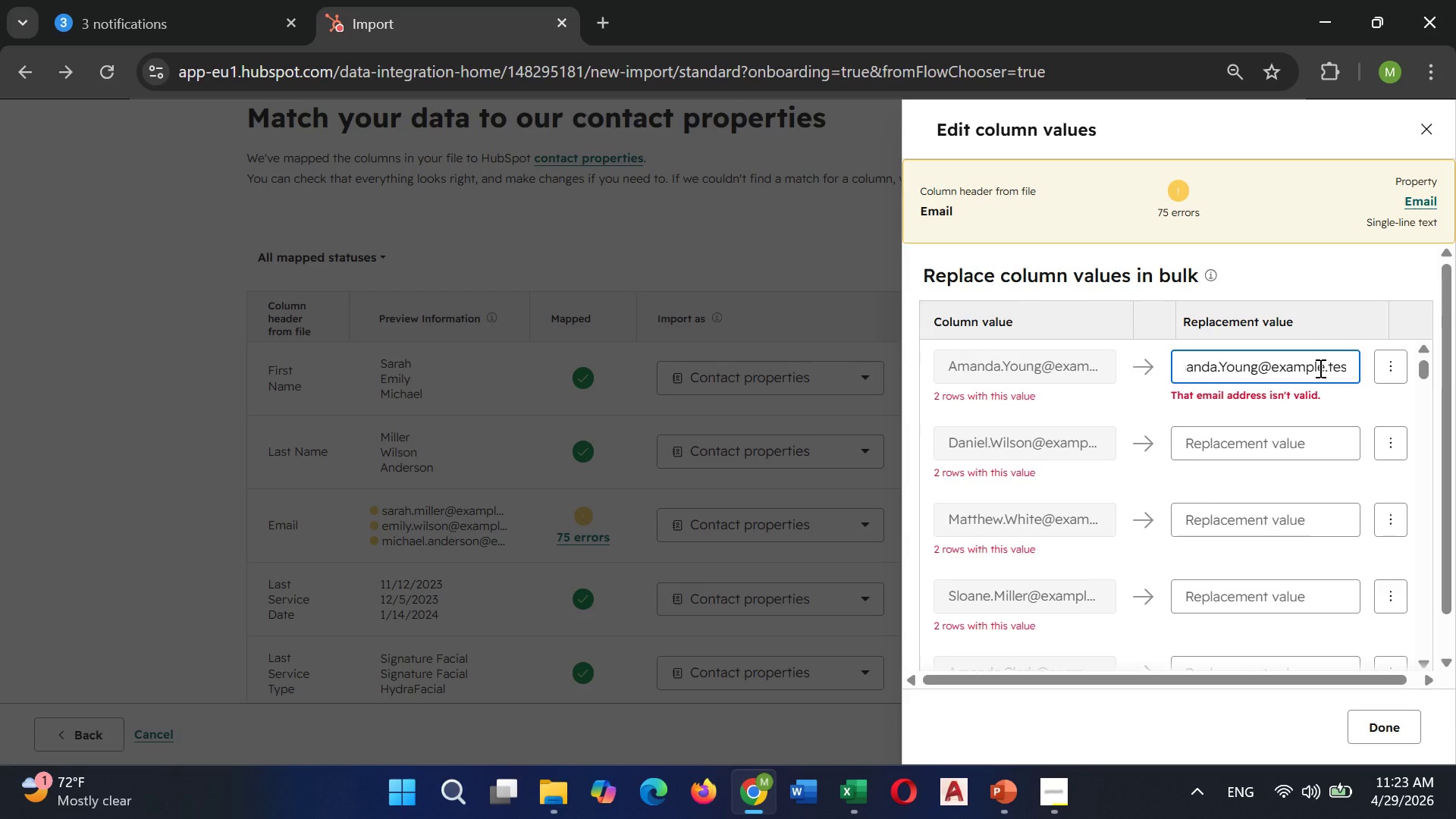 
key(ArrowLeft)
 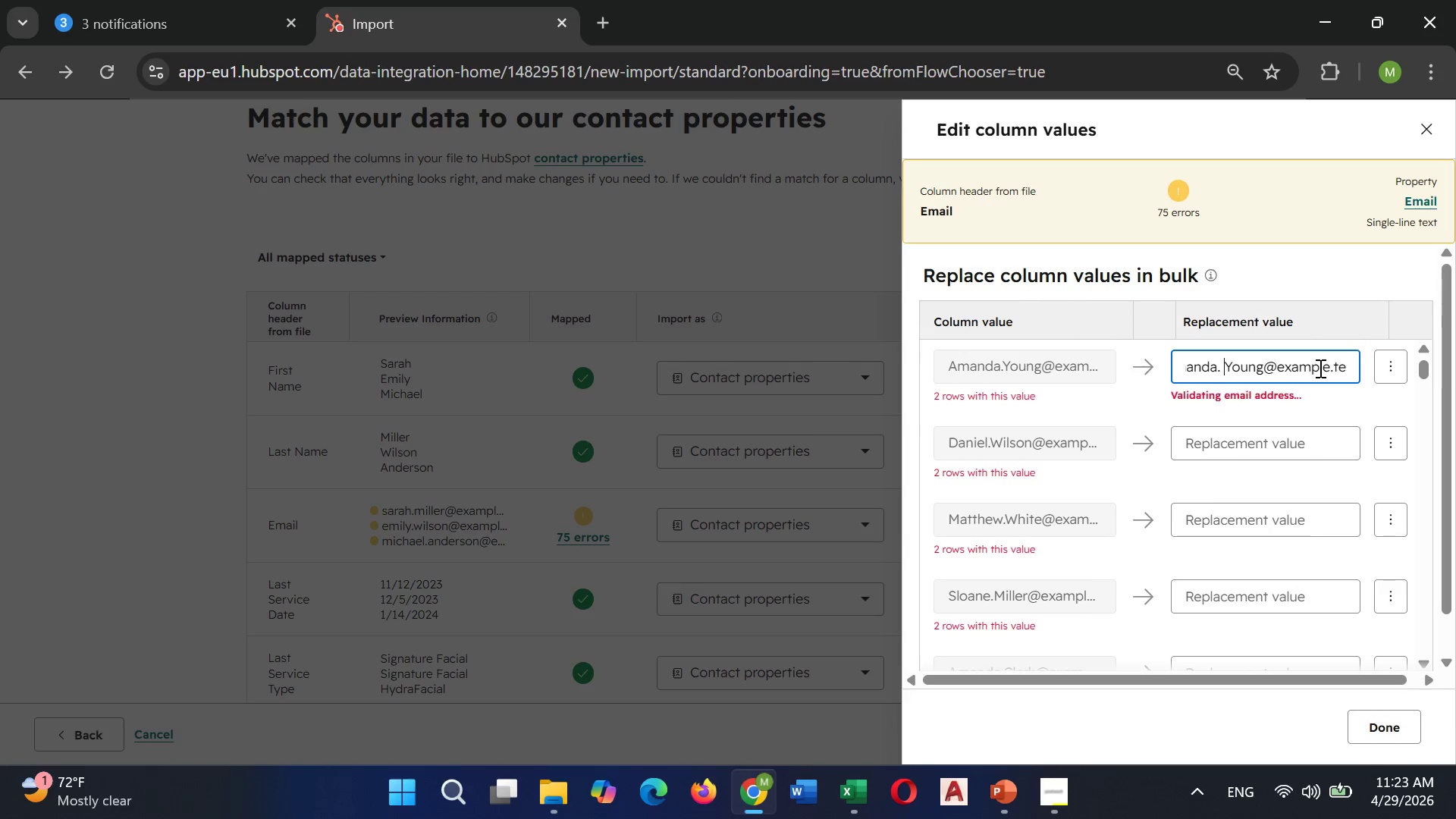 
key(Space)
 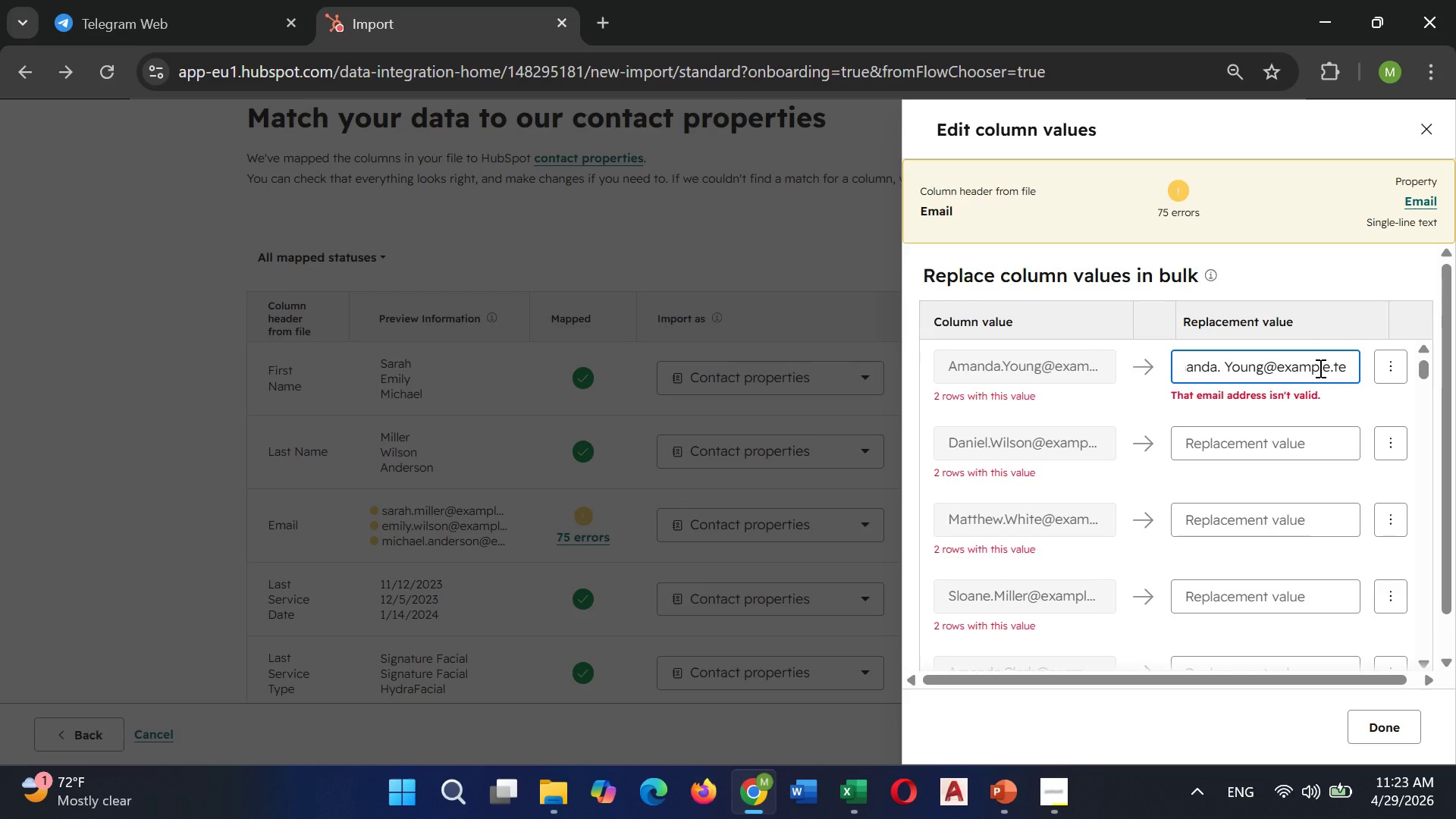 
key(Backspace)
 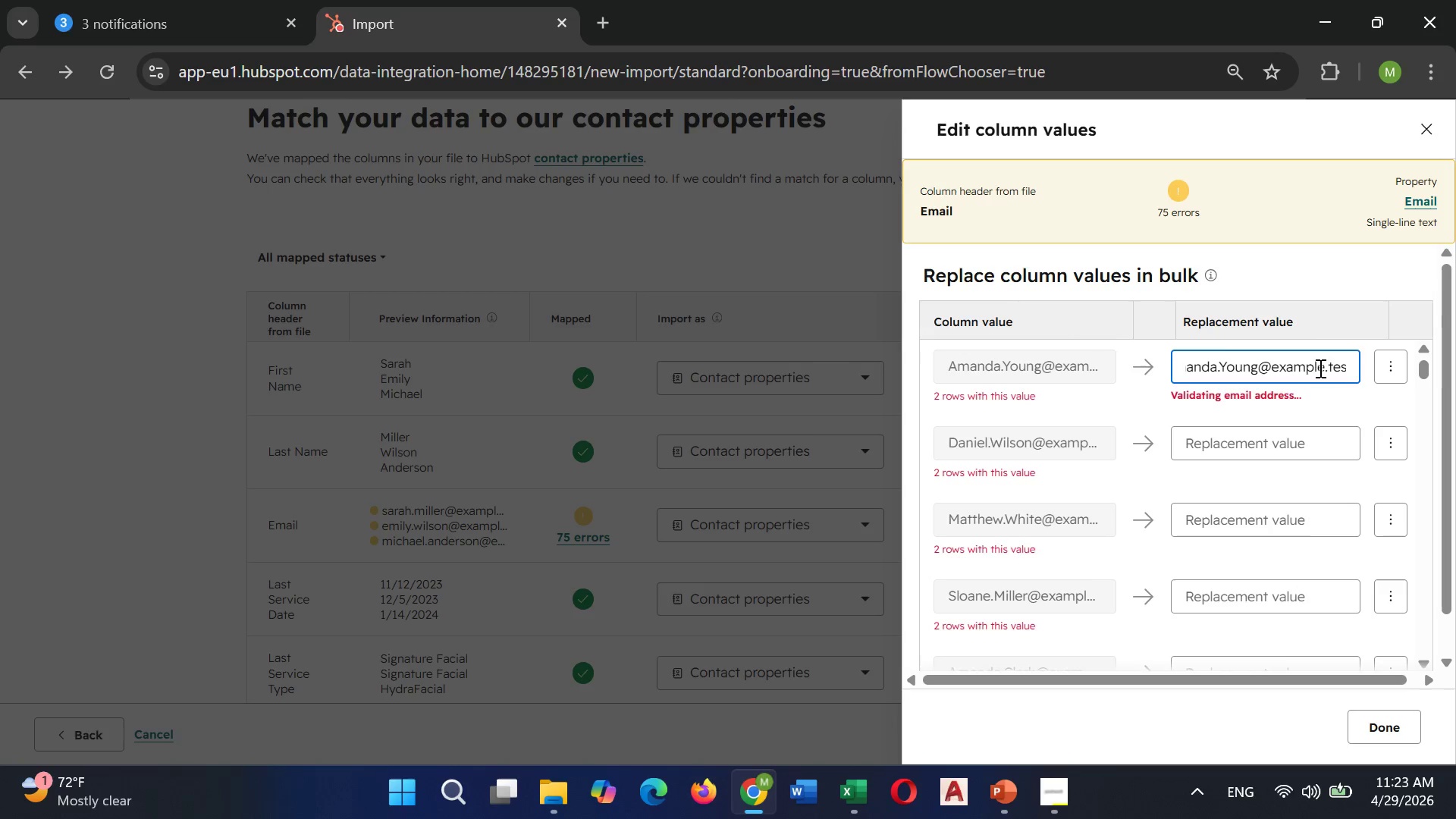 
key(Backspace)
 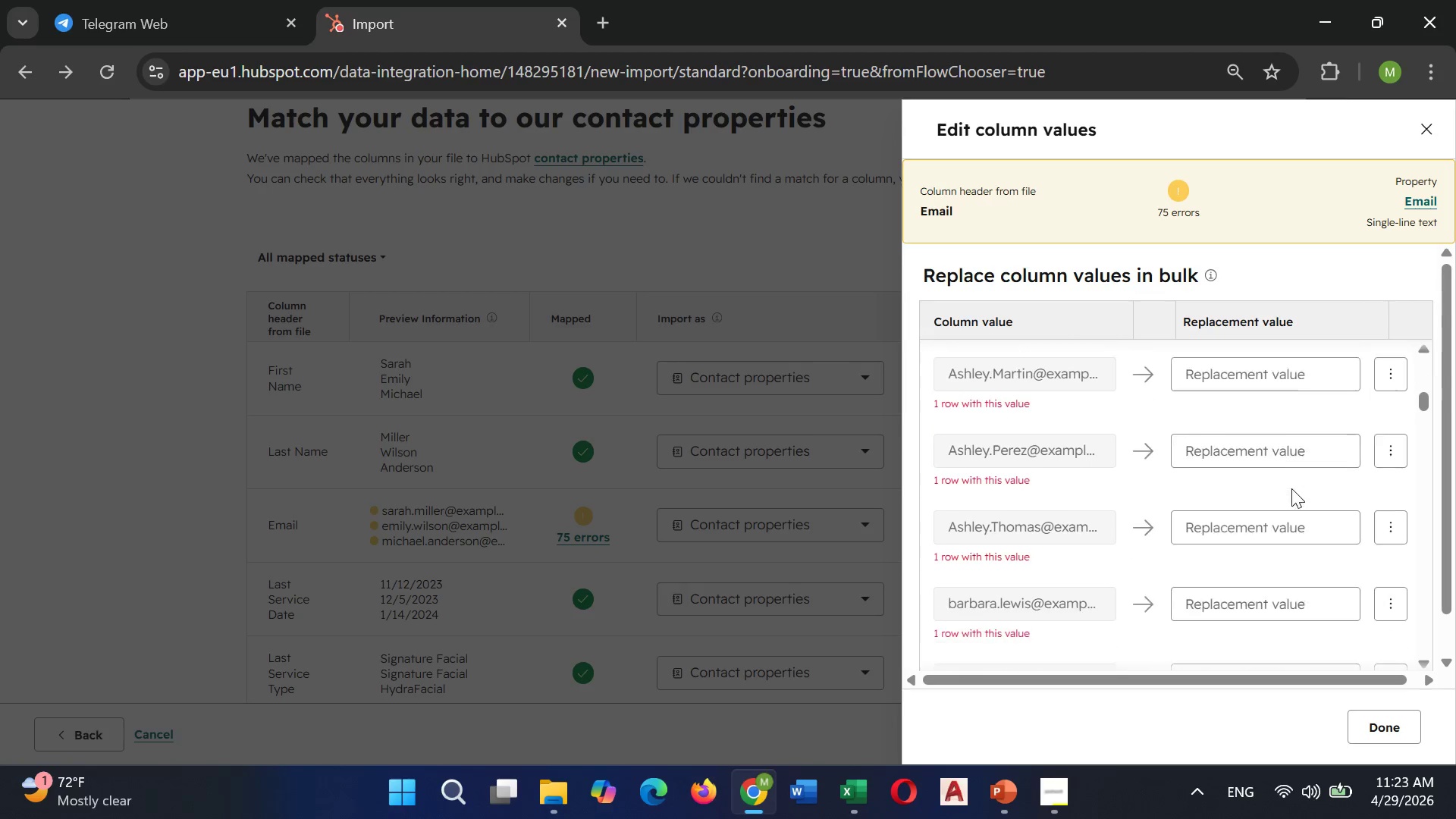 
wait(17.36)
 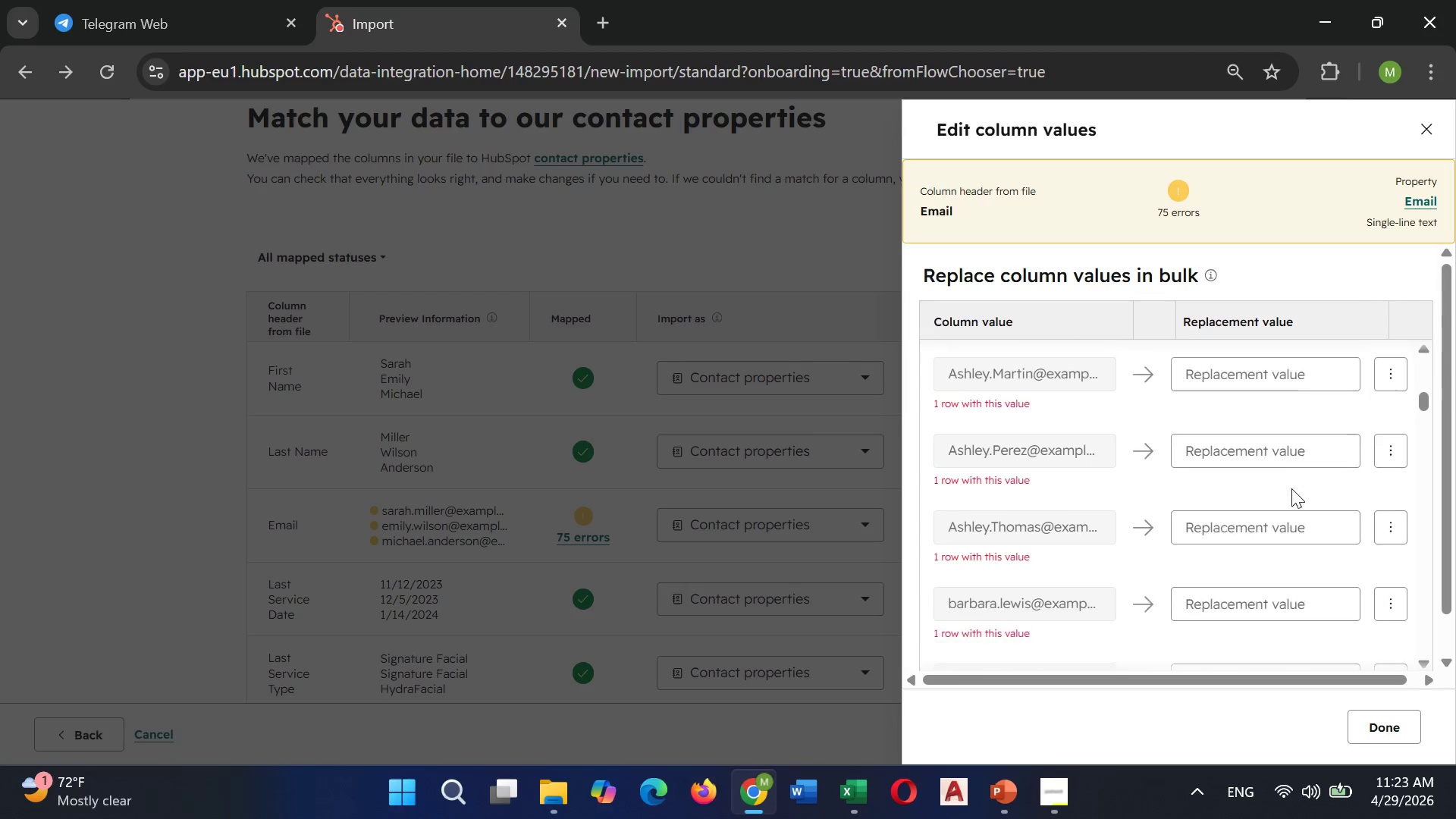 
key(Period)
 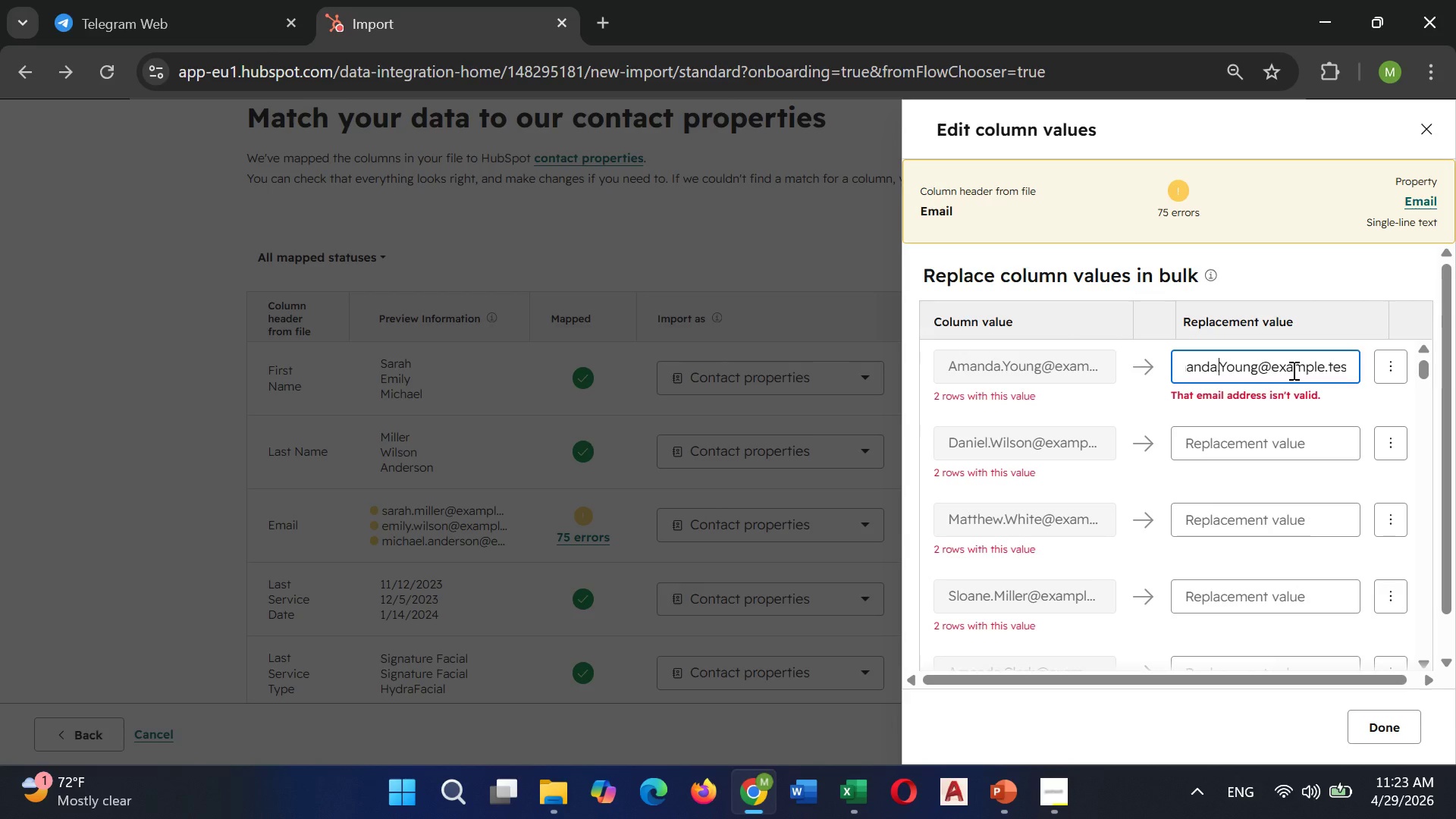 
hold_key(key=ArrowRight, duration=1.09)
 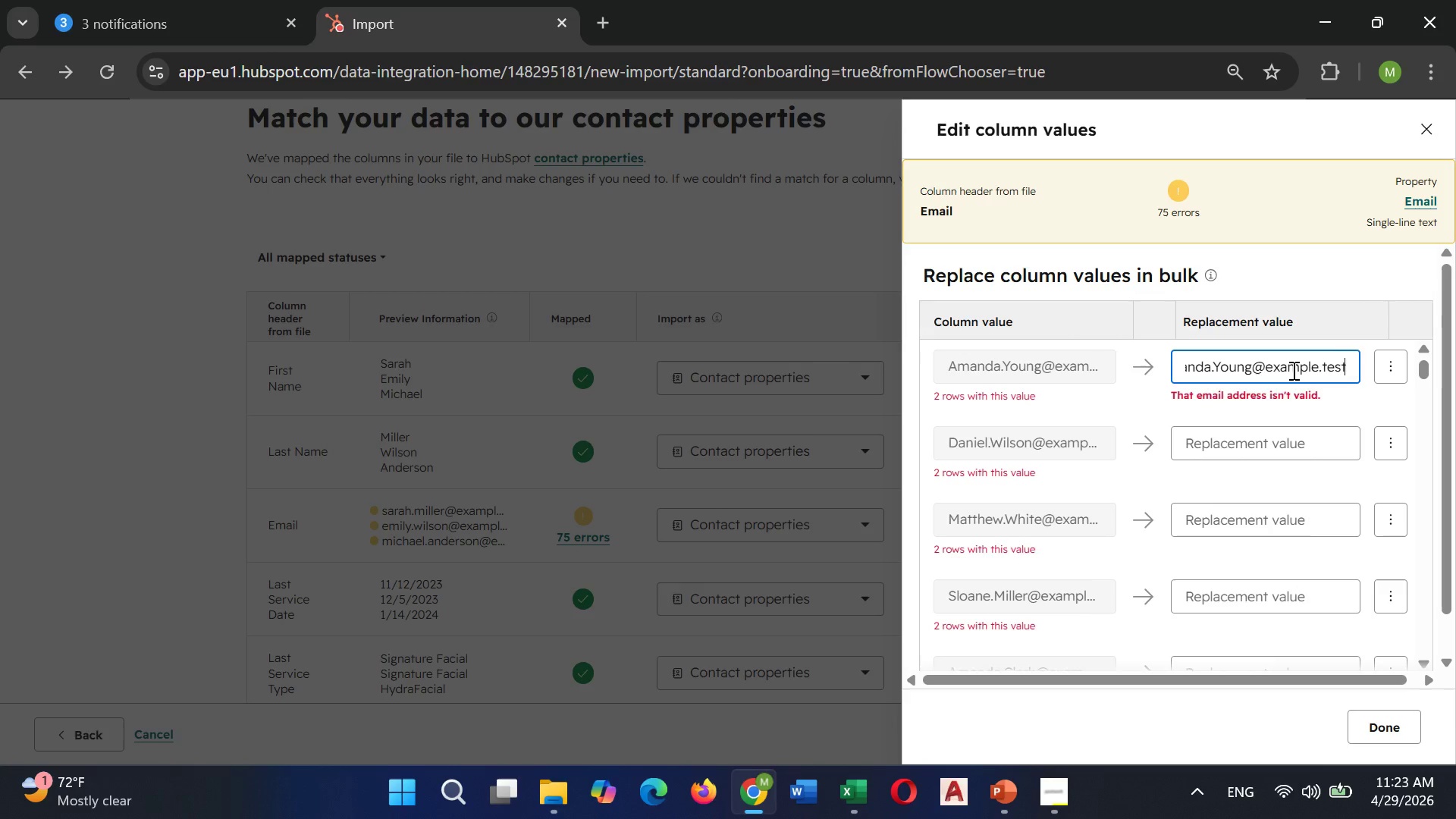 
key(Backspace)
key(Backspace)
key(Backspace)
key(Backspace)
type(com)
 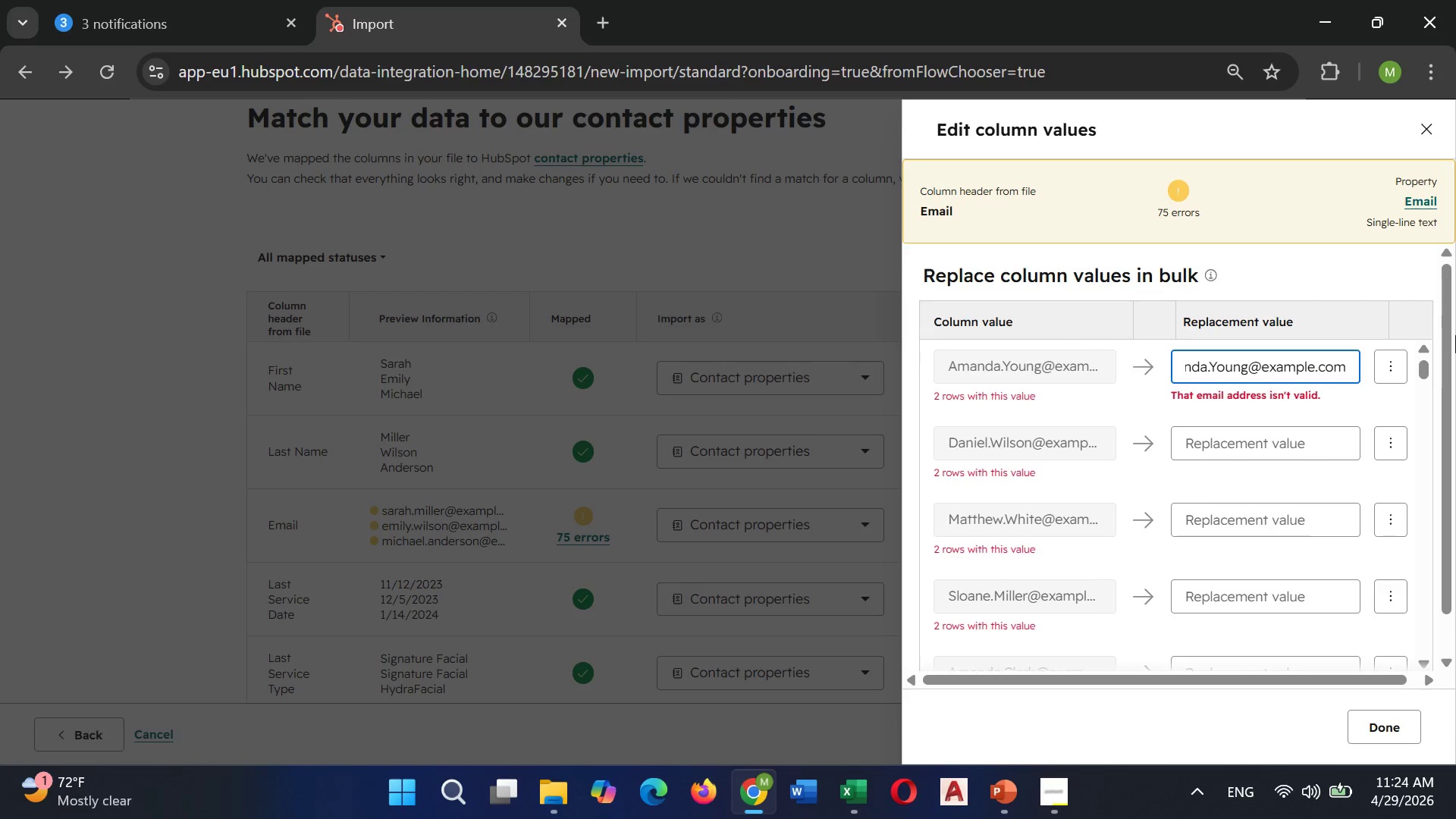 
wait(45.86)
 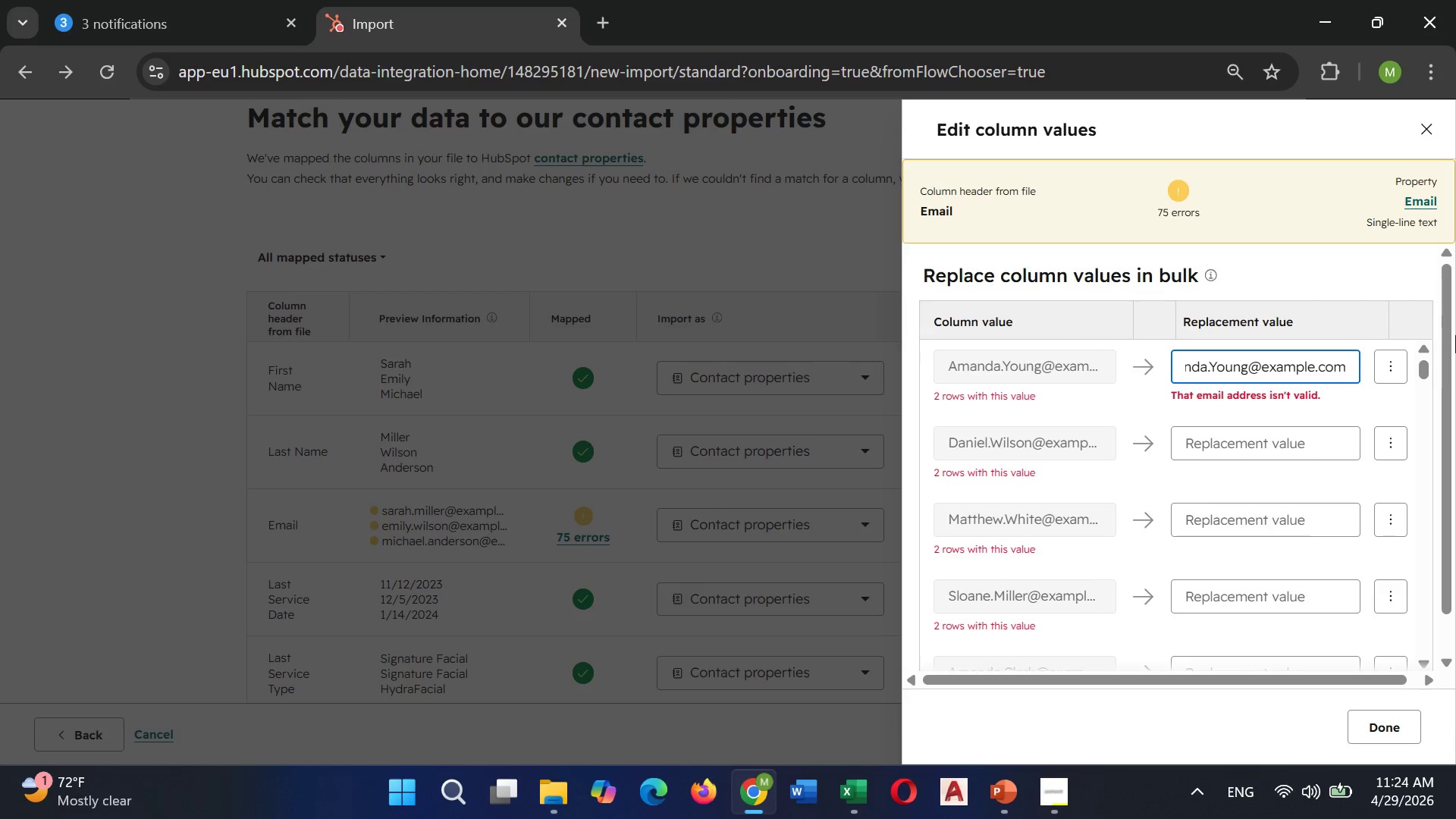 
left_click([1427, 136])
 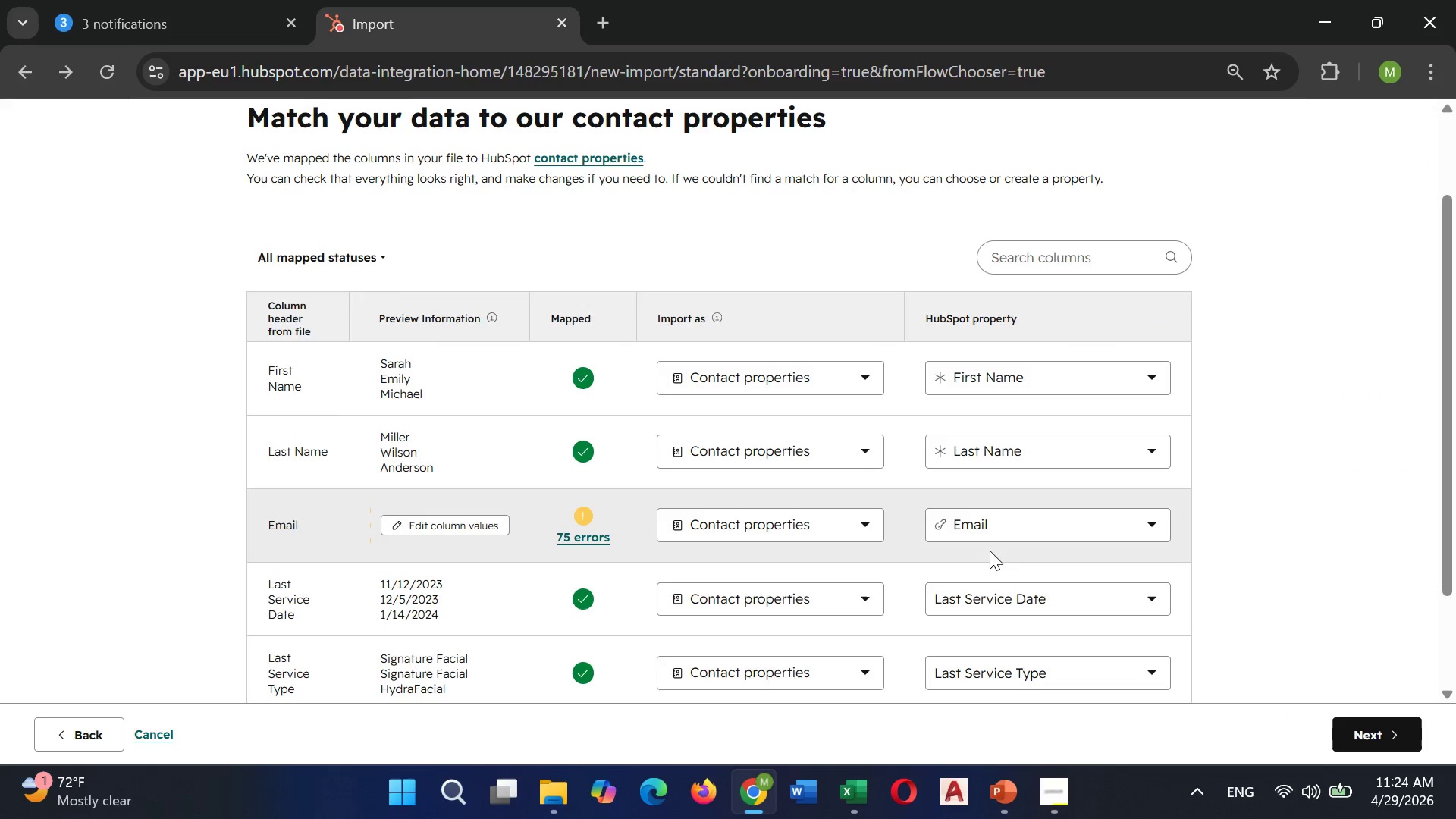 
left_click([991, 531])
 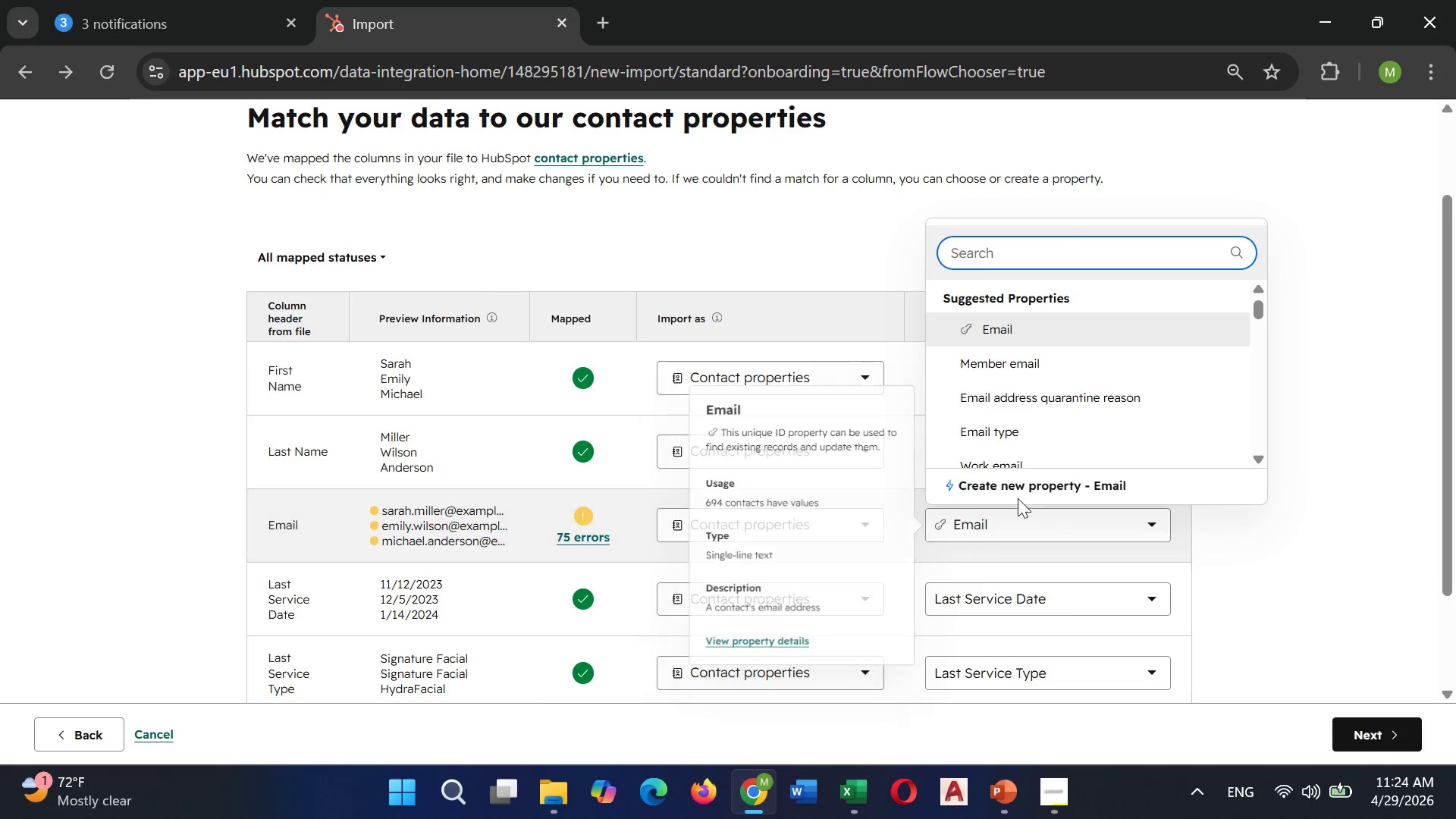 
left_click([1027, 487])
 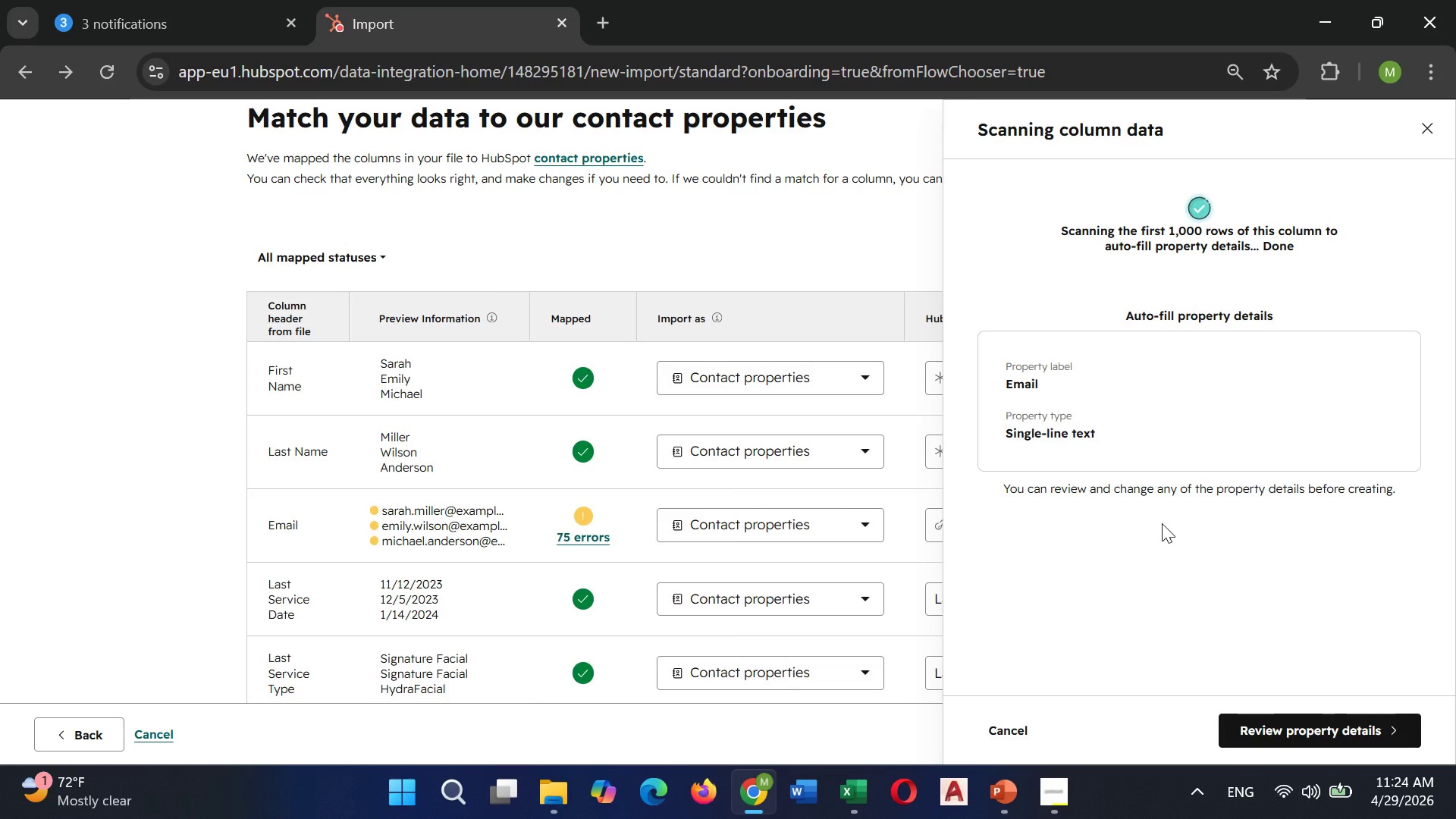 
left_click([1337, 733])
 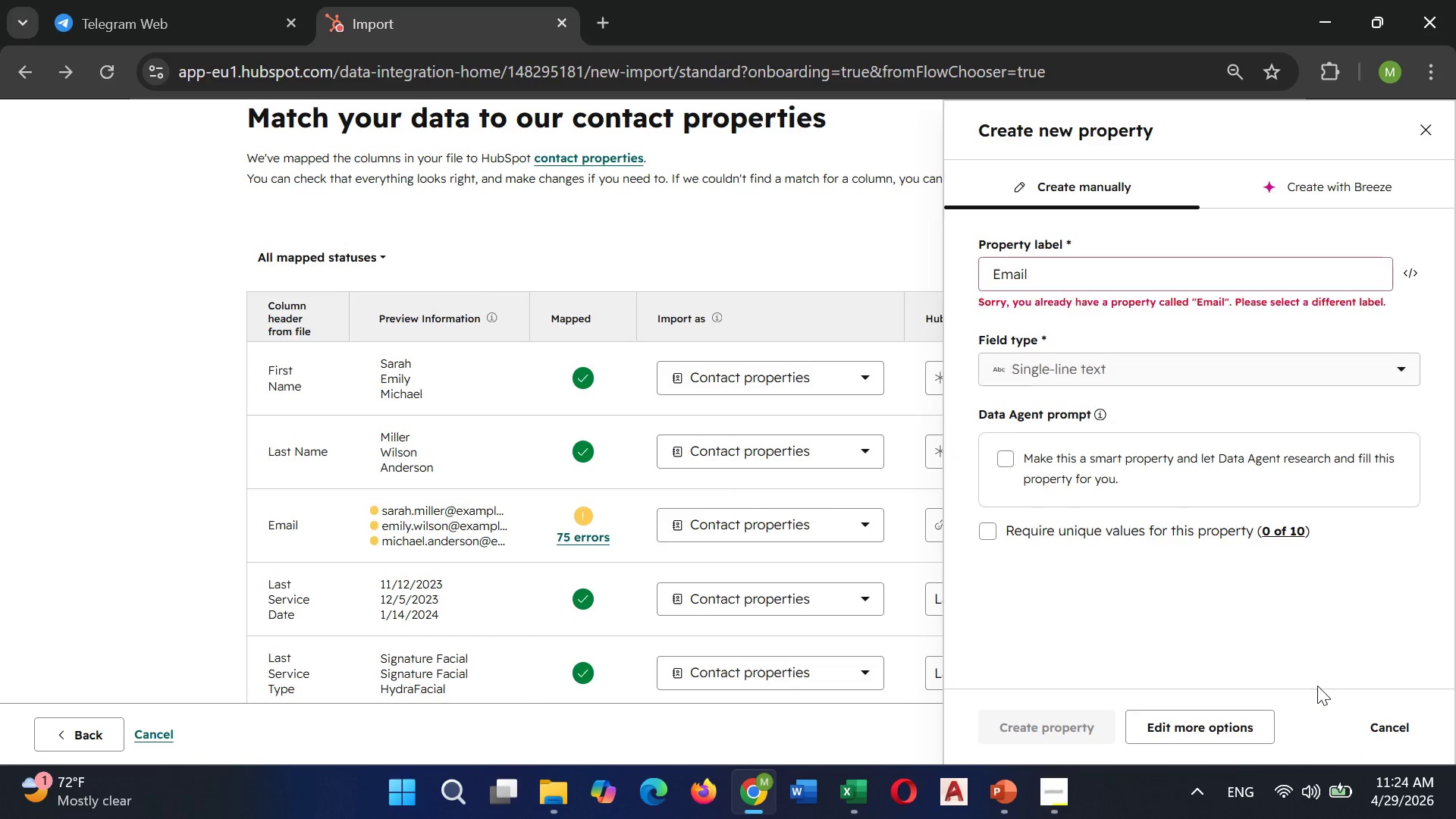 
wait(5.34)
 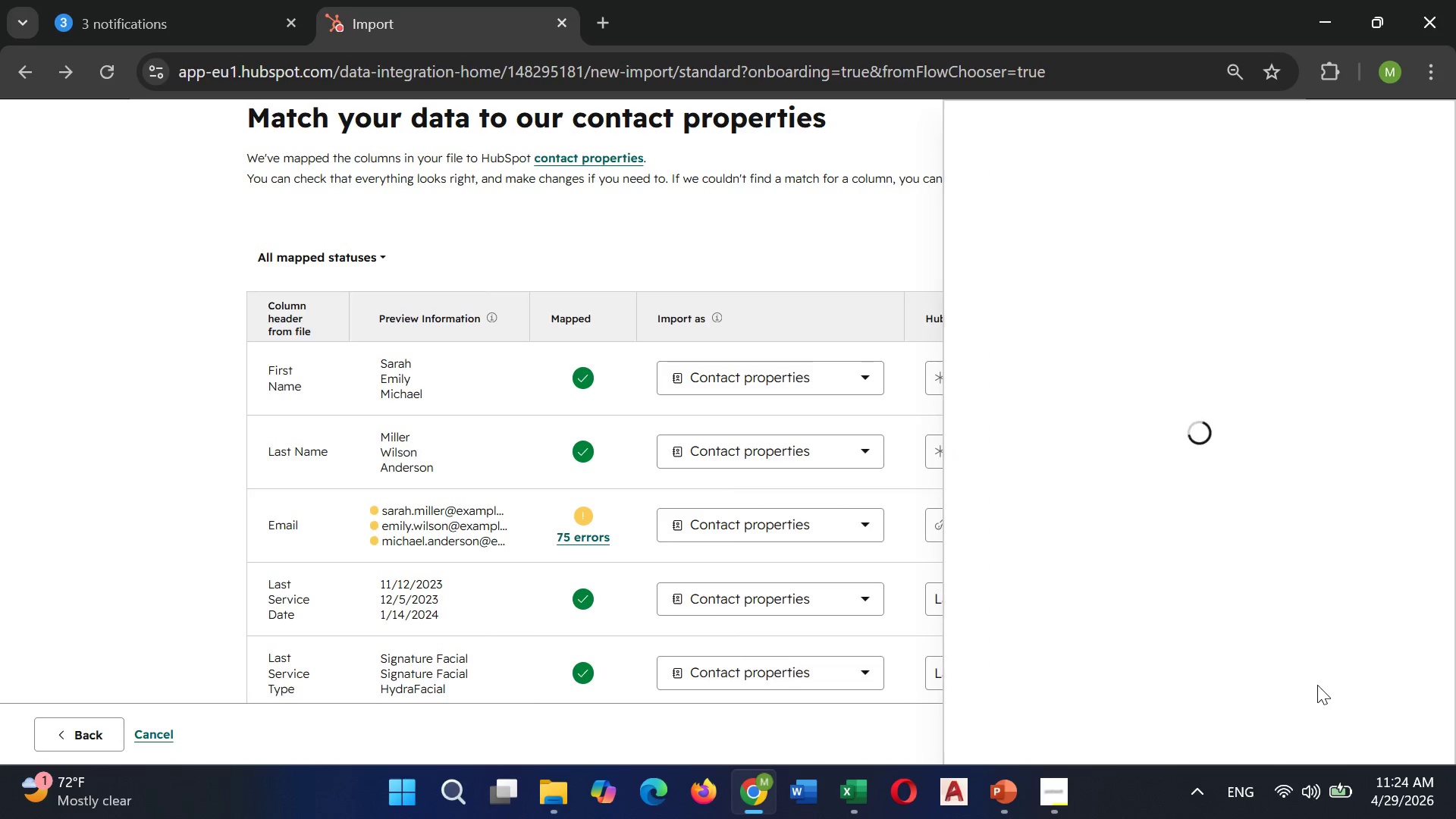 
left_click([1119, 287])
 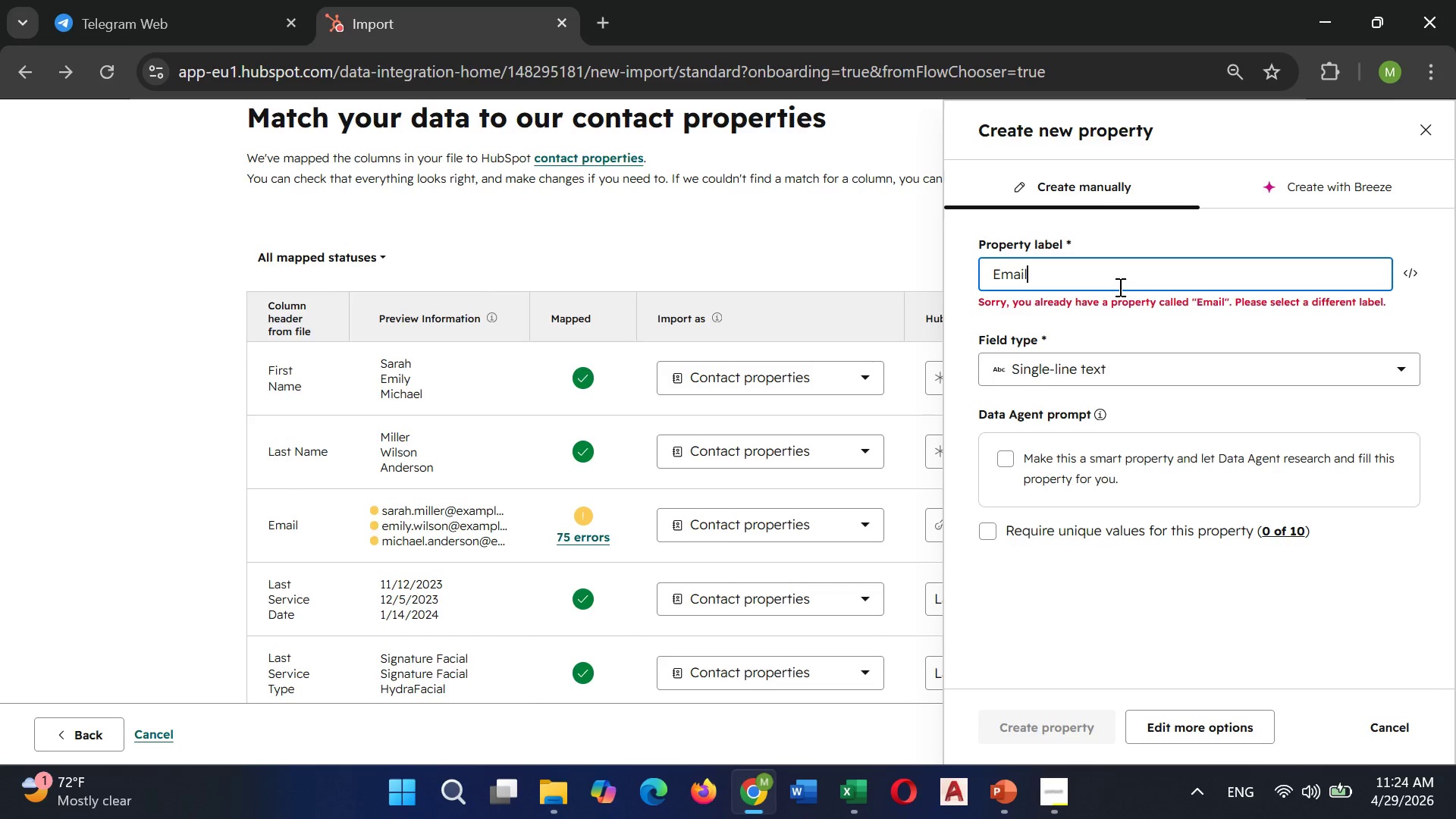 
hold_key(key=Backspace, duration=0.7)
 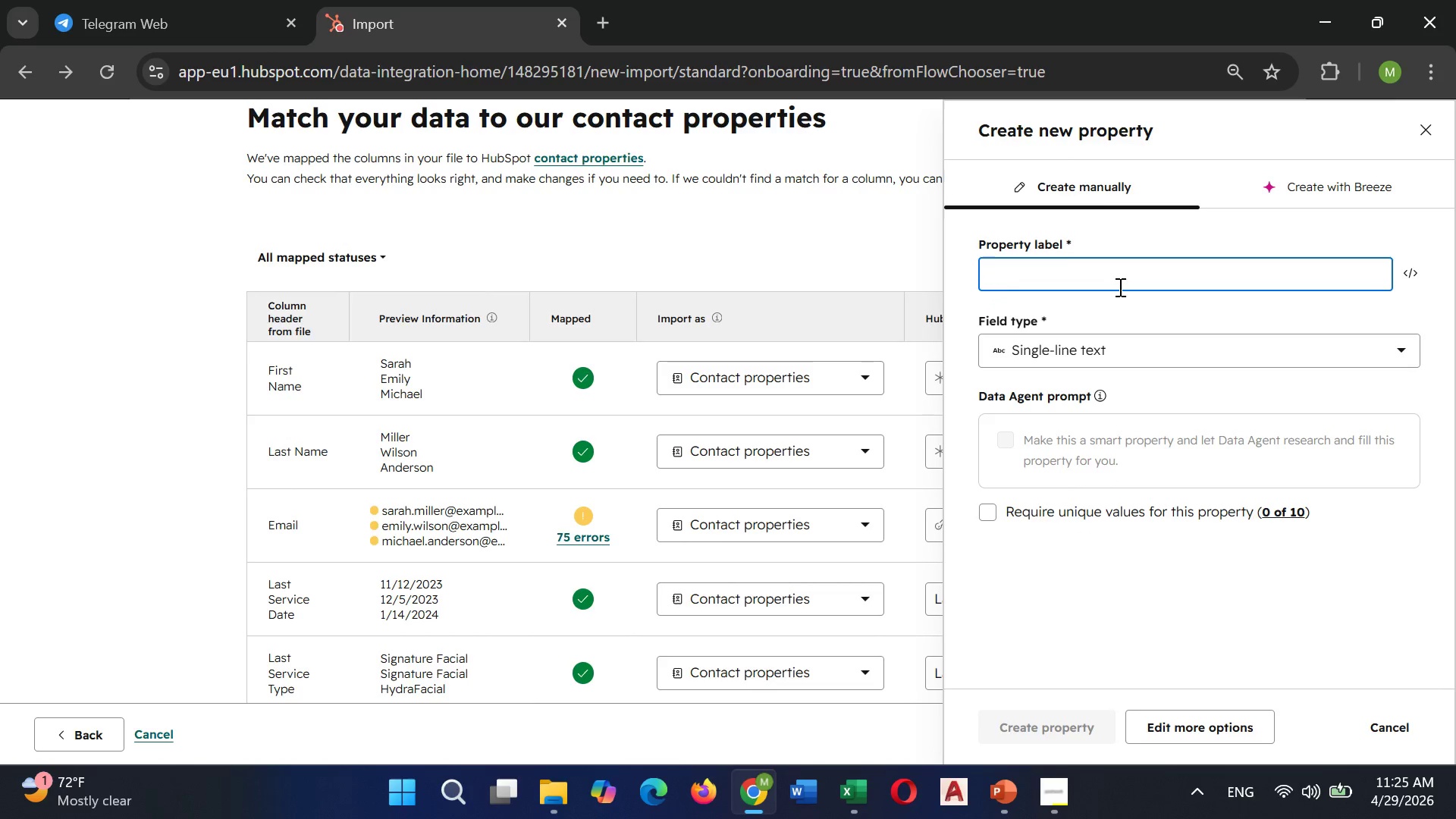 
type(LEGacy EMAIl)
 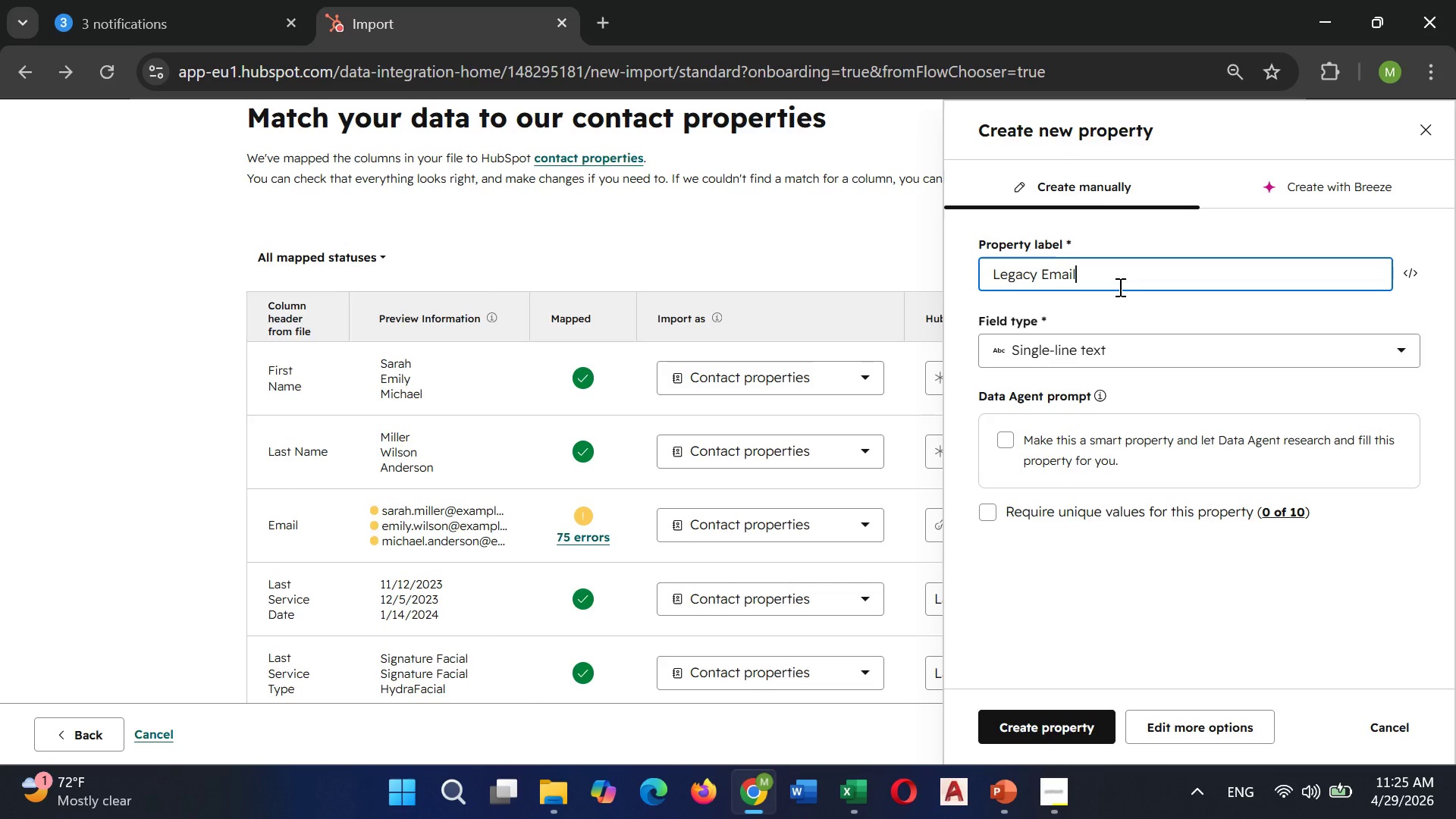 
wait(9.45)
 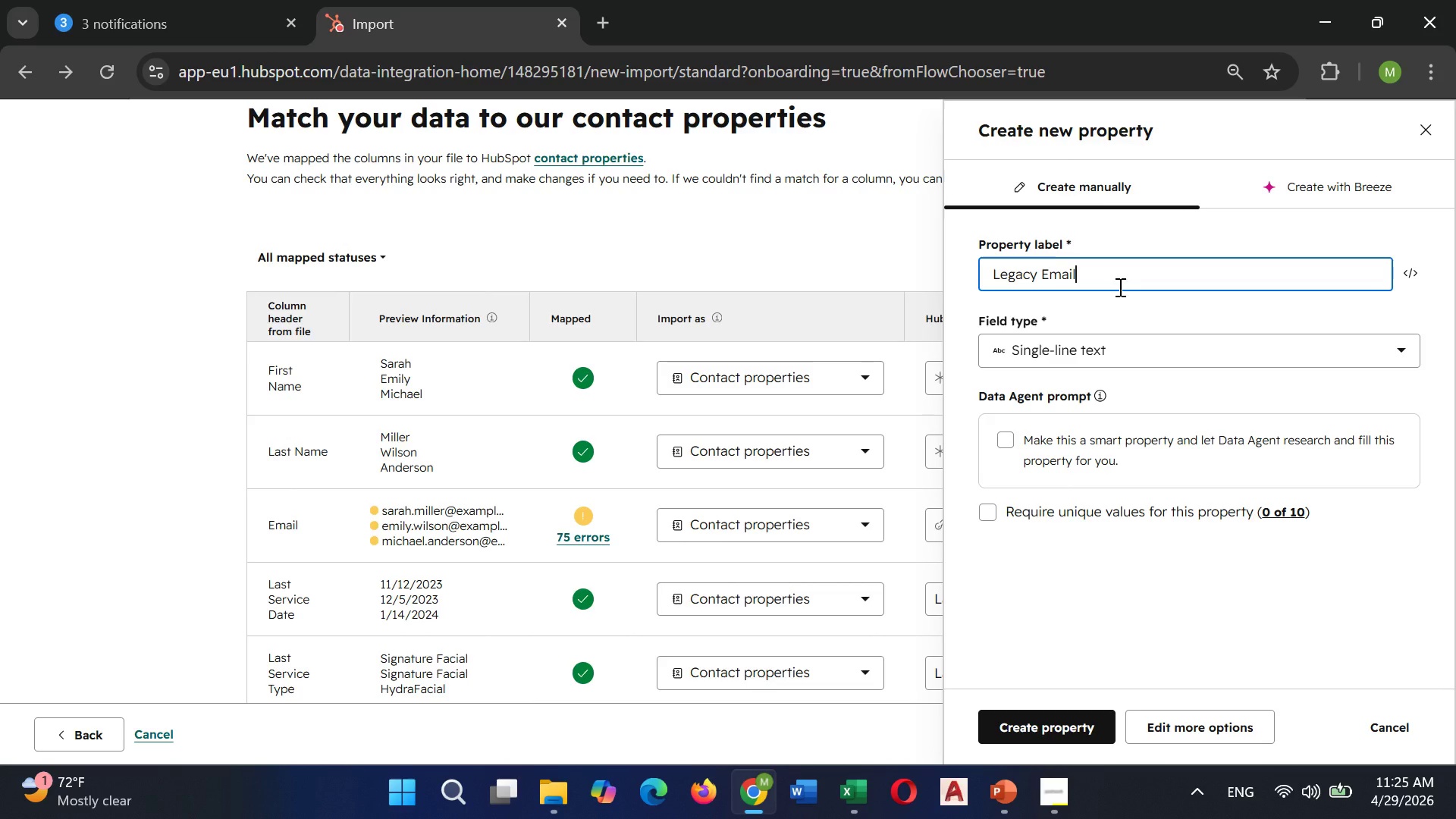 
left_click([1046, 723])
 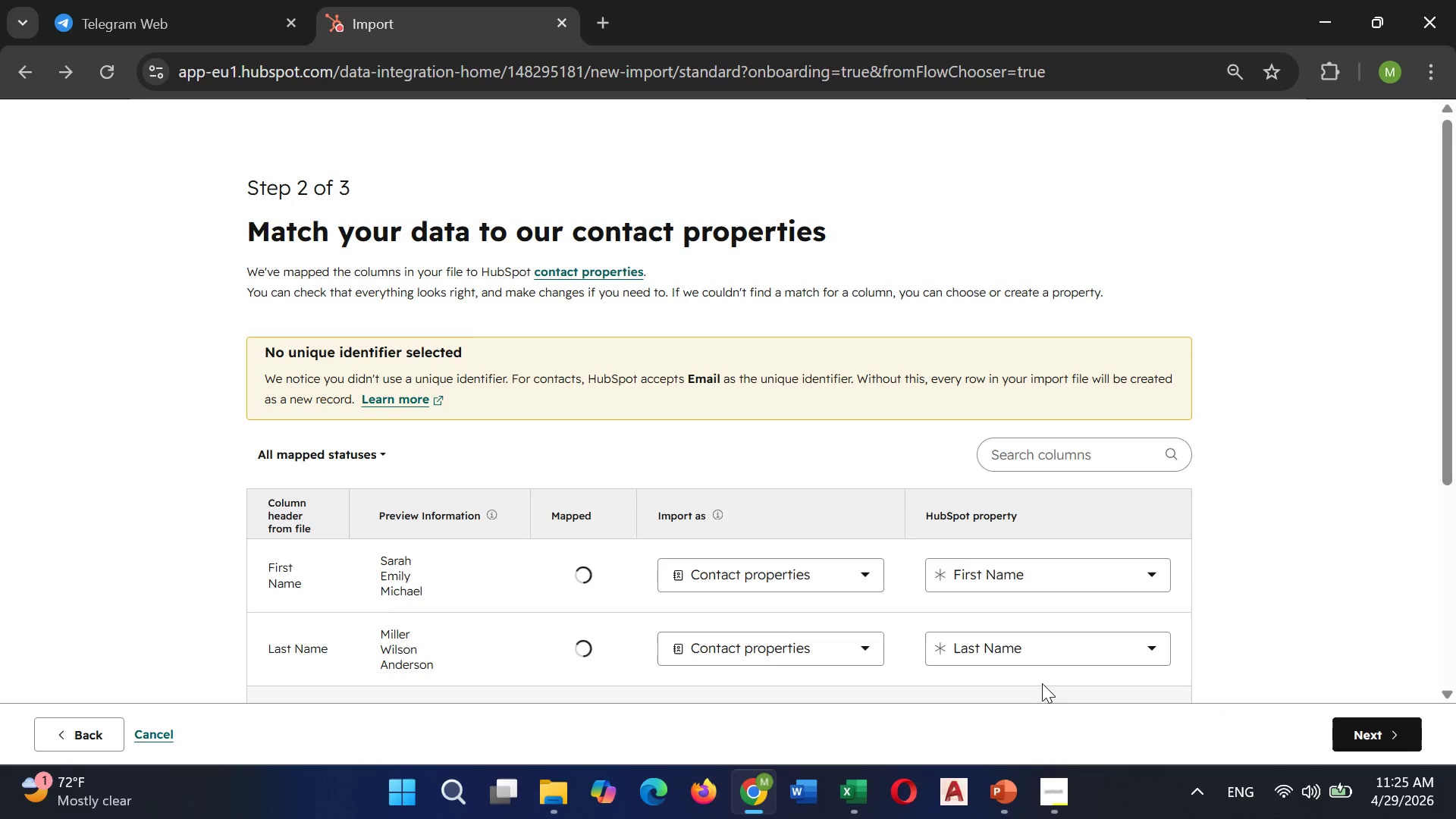 
scroll: coordinate [997, 603], scroll_direction: down, amount: 2.0
 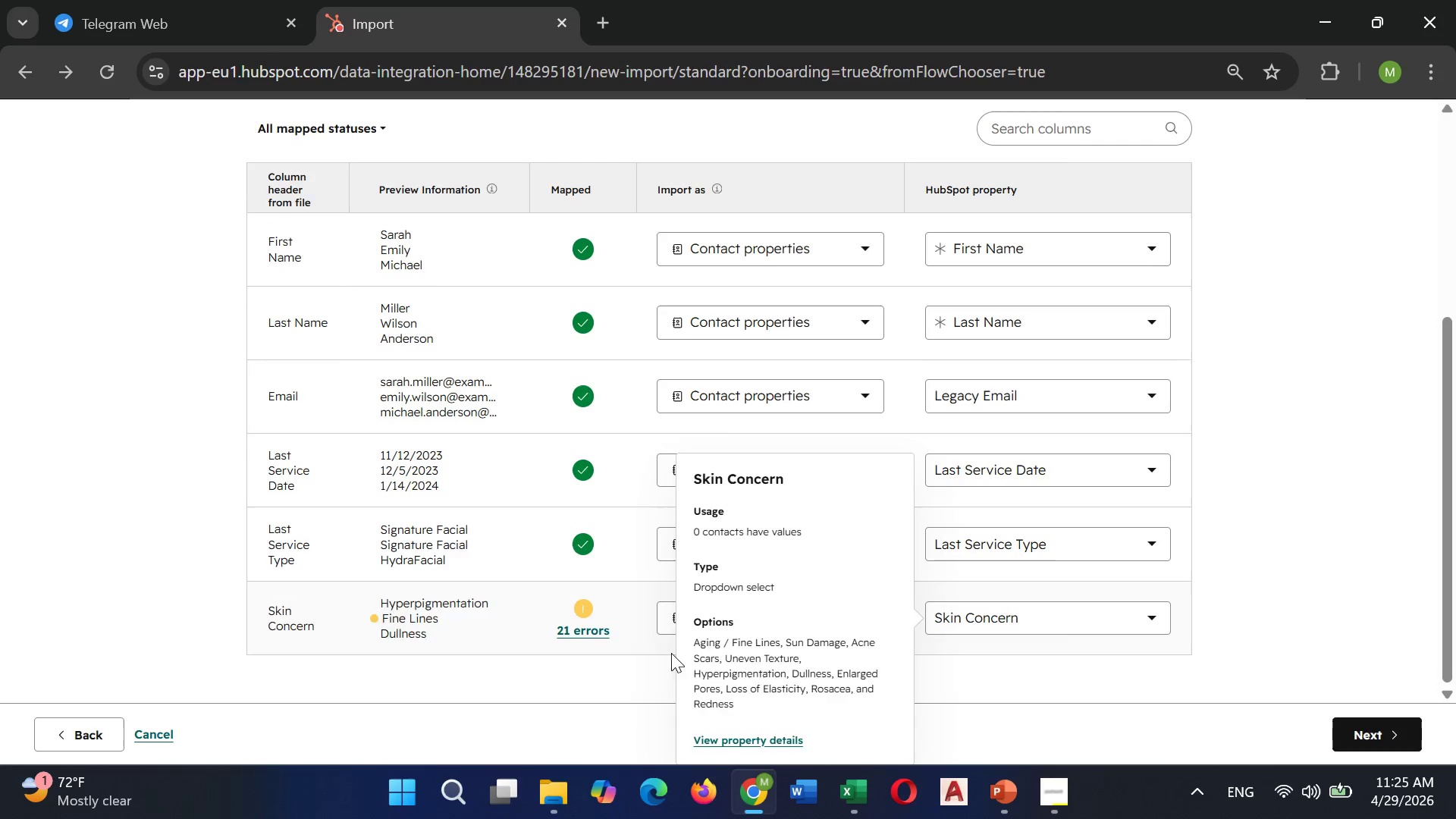 
left_click([588, 628])
 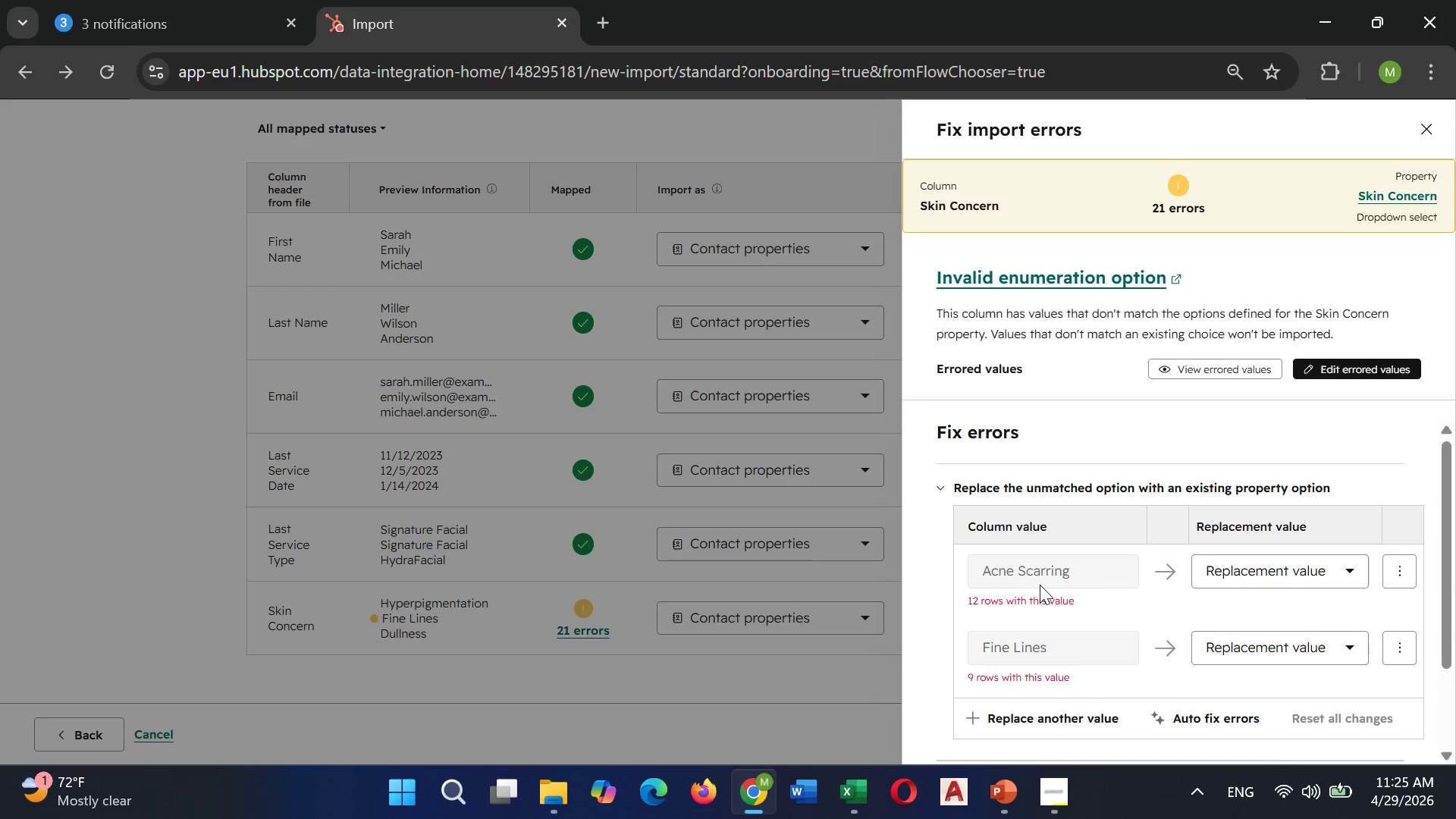 
left_click([1253, 576])
 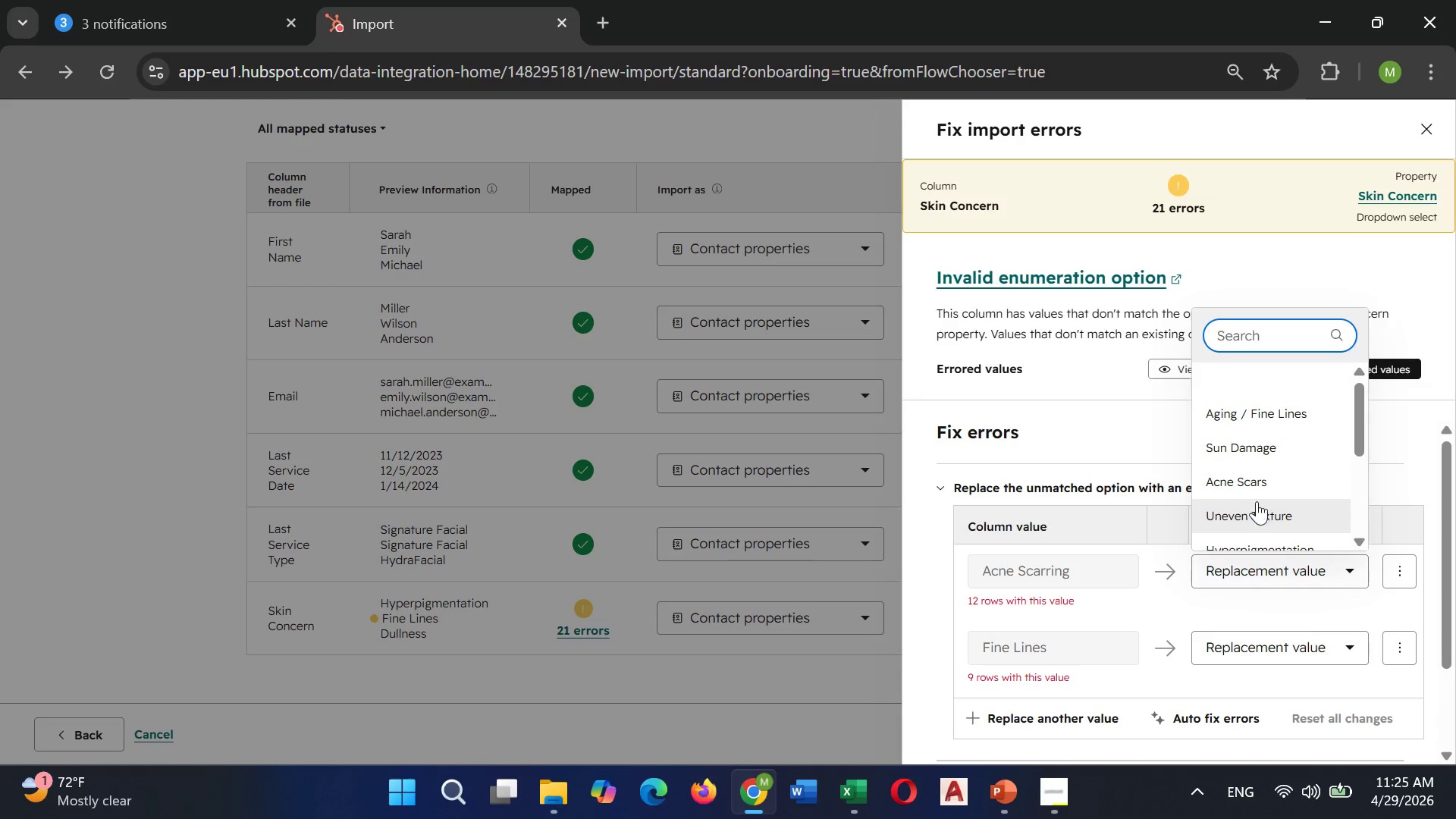 
left_click([1257, 490])
 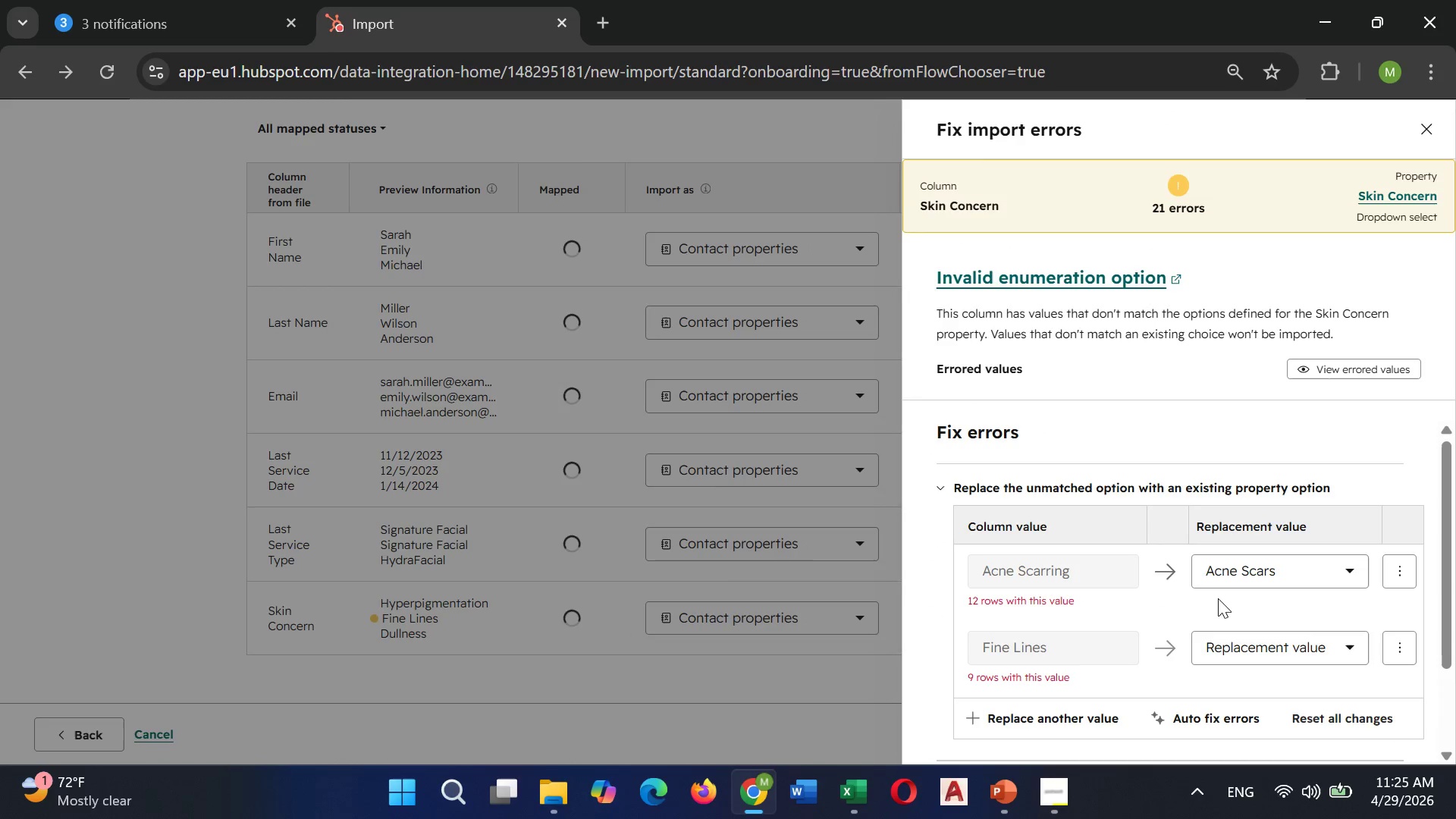 
scroll: coordinate [1218, 598], scroll_direction: down, amount: 1.0
 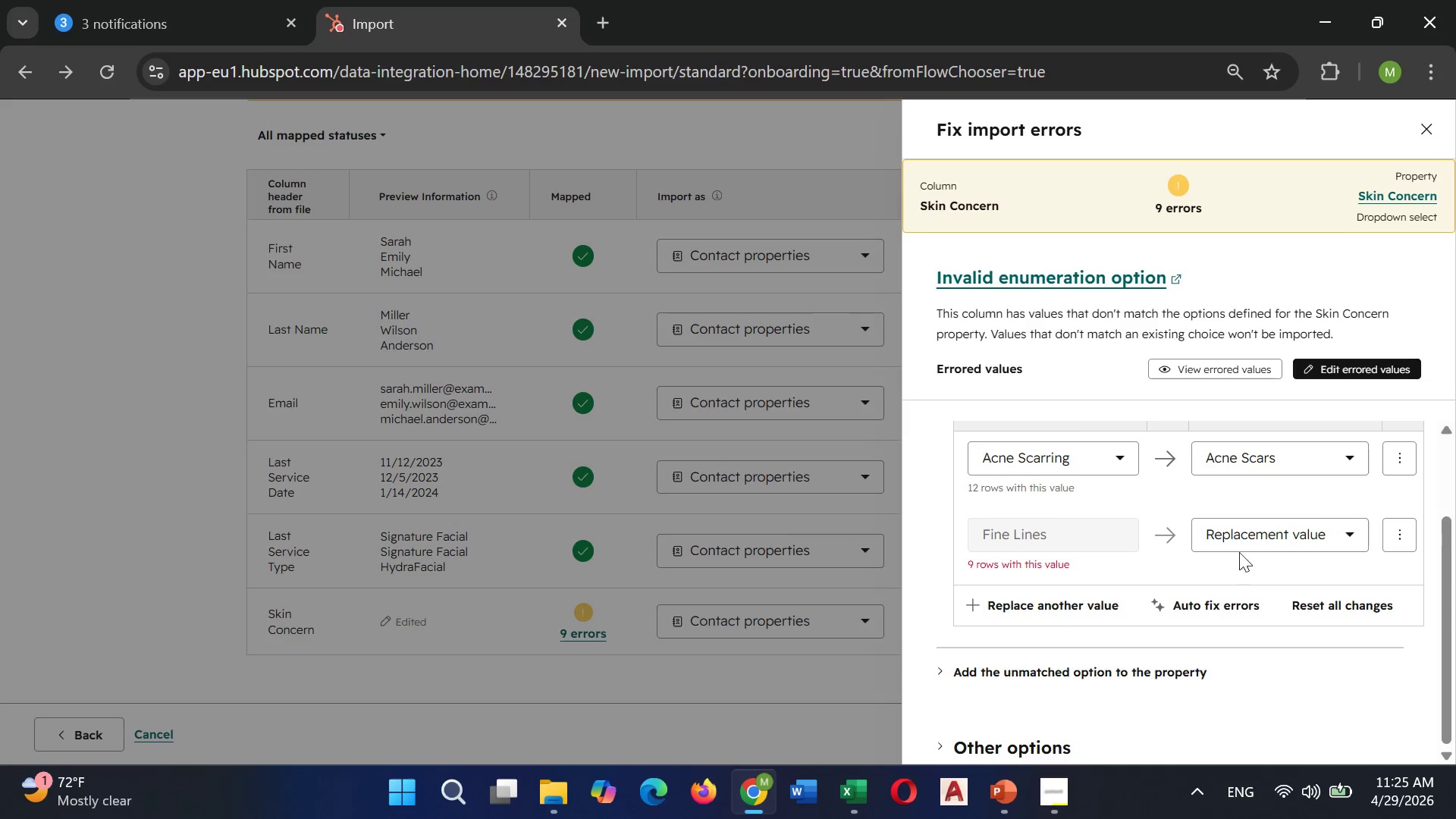 
left_click([1245, 533])
 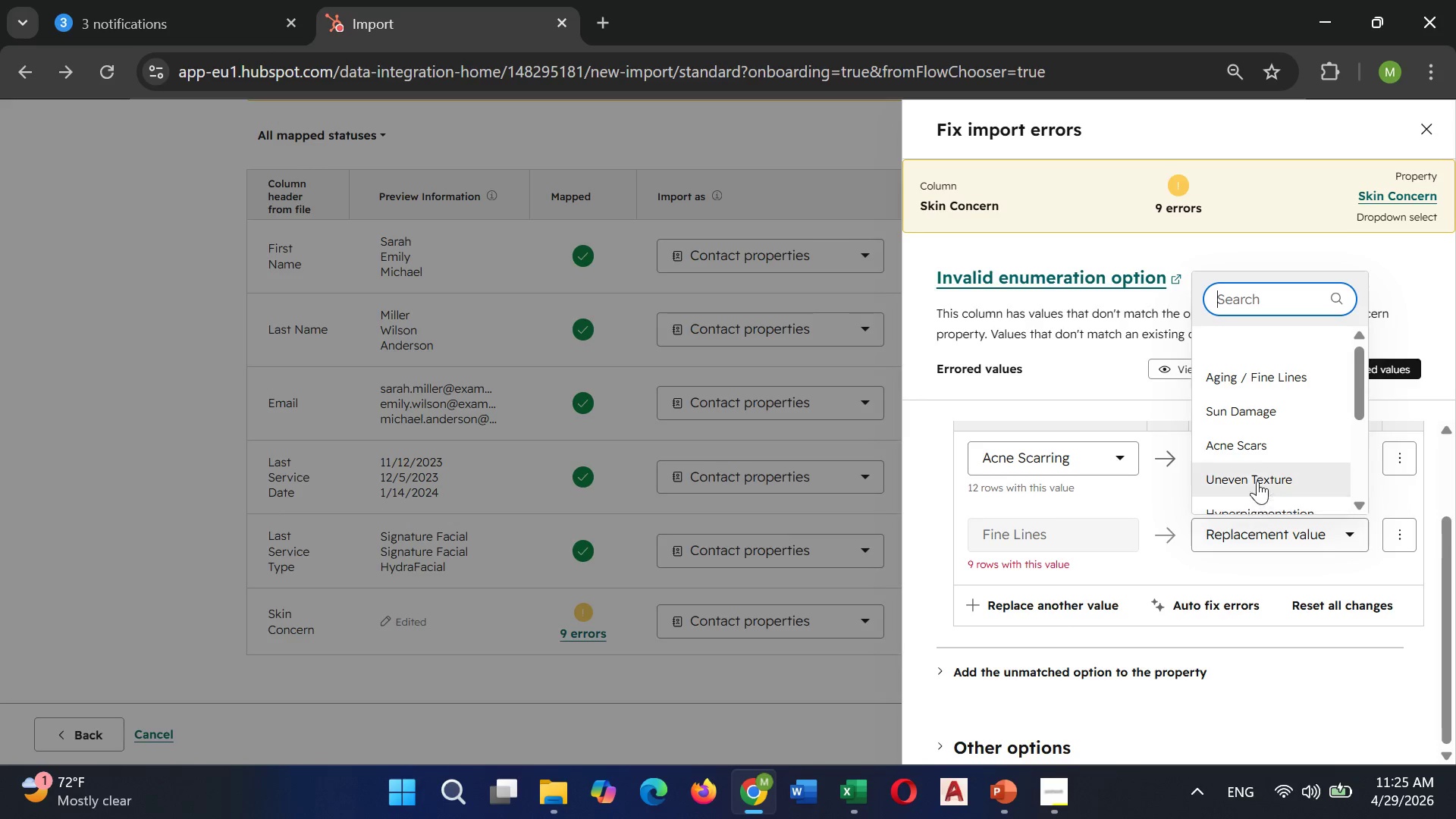 
scroll: coordinate [1261, 466], scroll_direction: down, amount: 4.0
 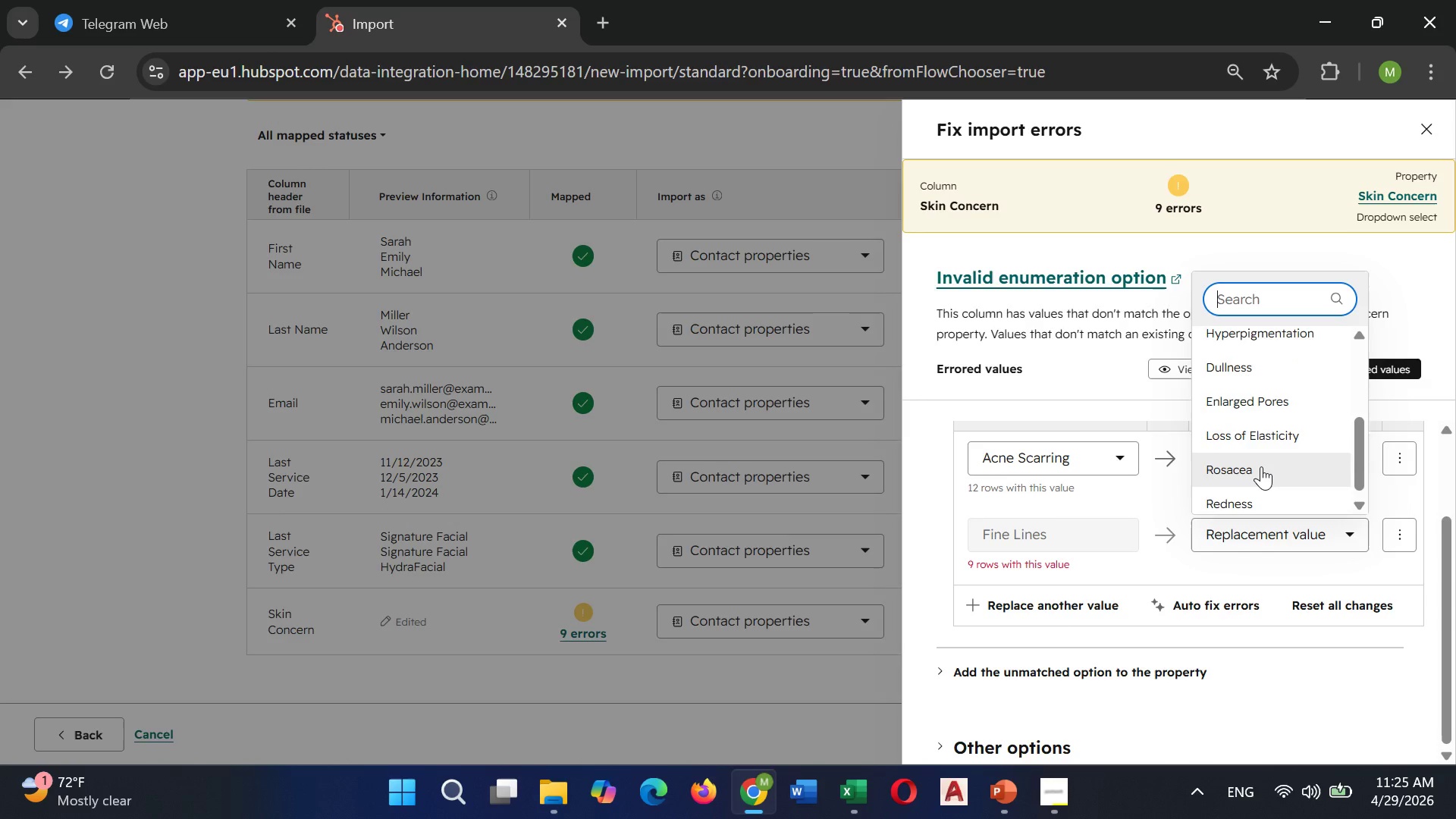 
scroll: coordinate [1264, 423], scroll_direction: up, amount: 4.0
 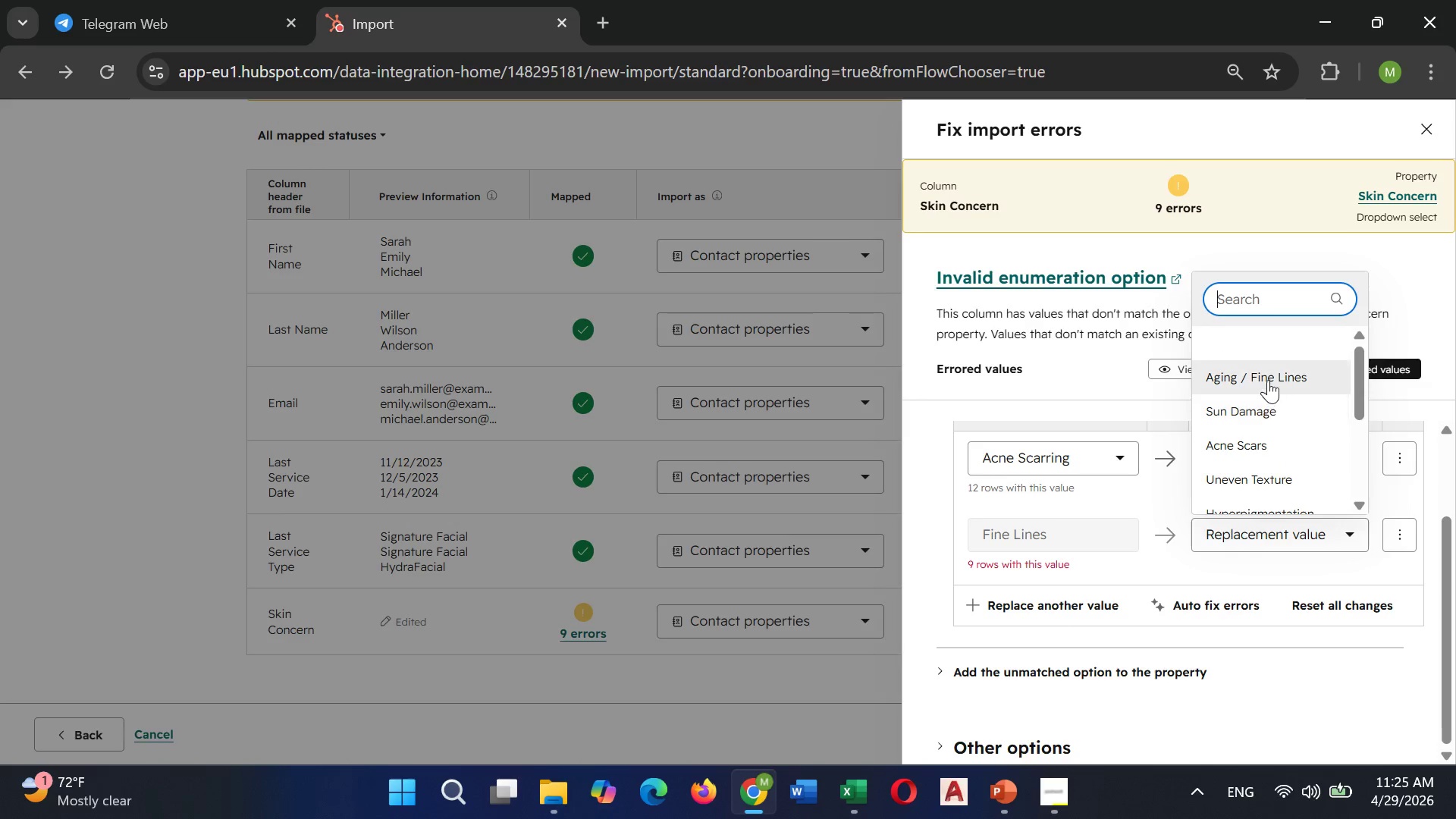 
left_click([1268, 380])
 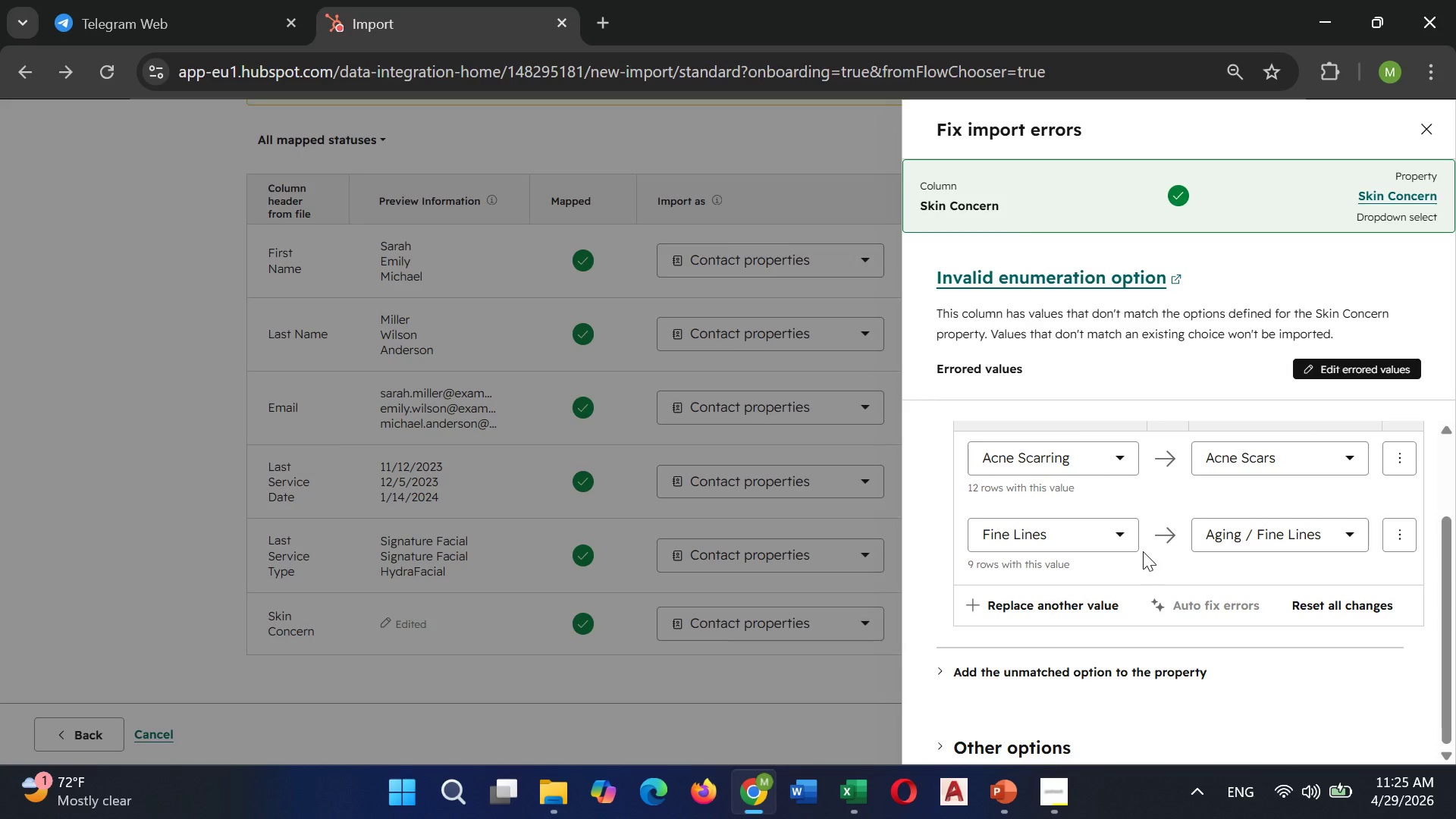 
scroll: coordinate [1144, 539], scroll_direction: up, amount: 3.0
 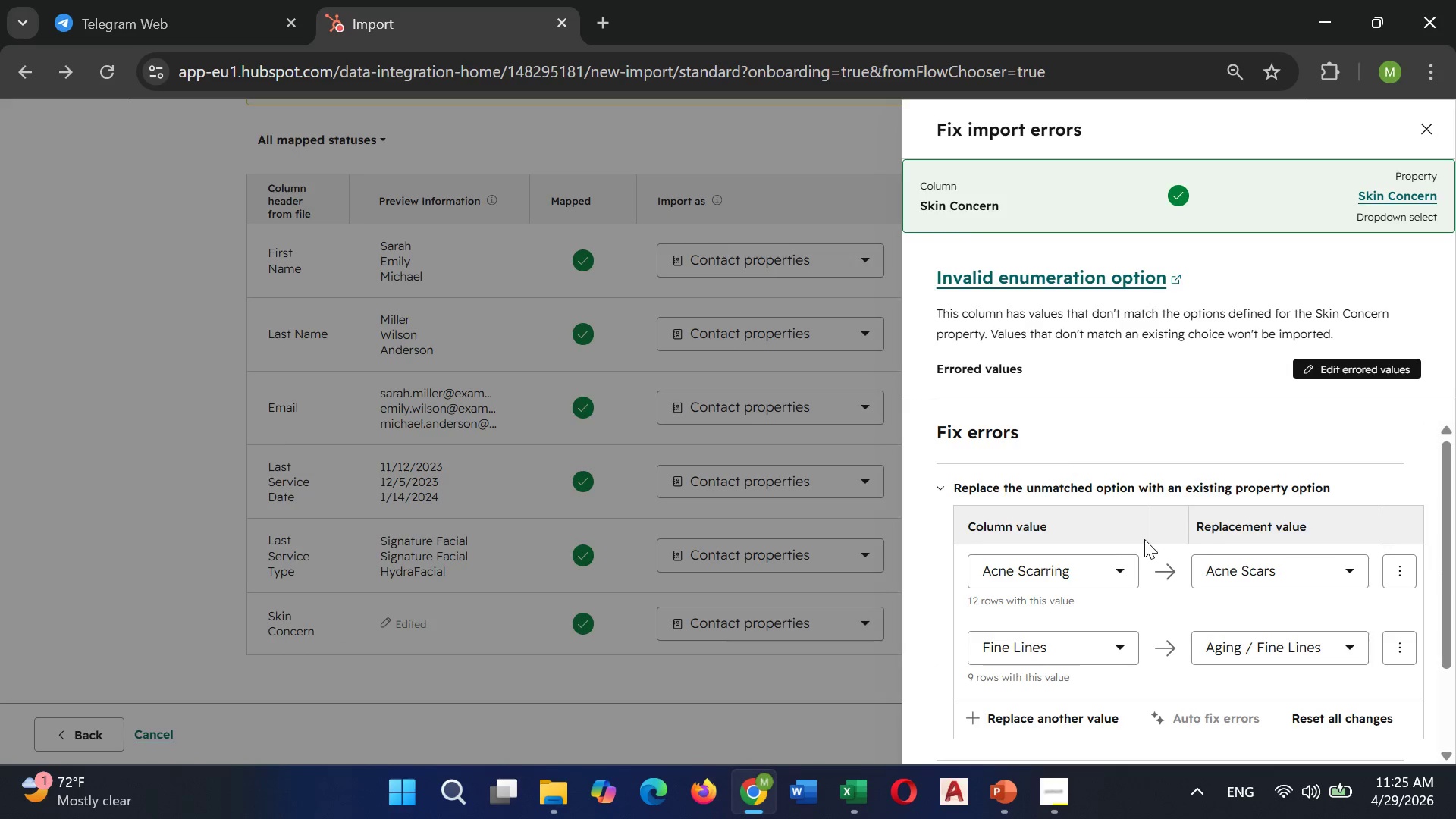 
scroll: coordinate [1185, 566], scroll_direction: down, amount: 15.0
 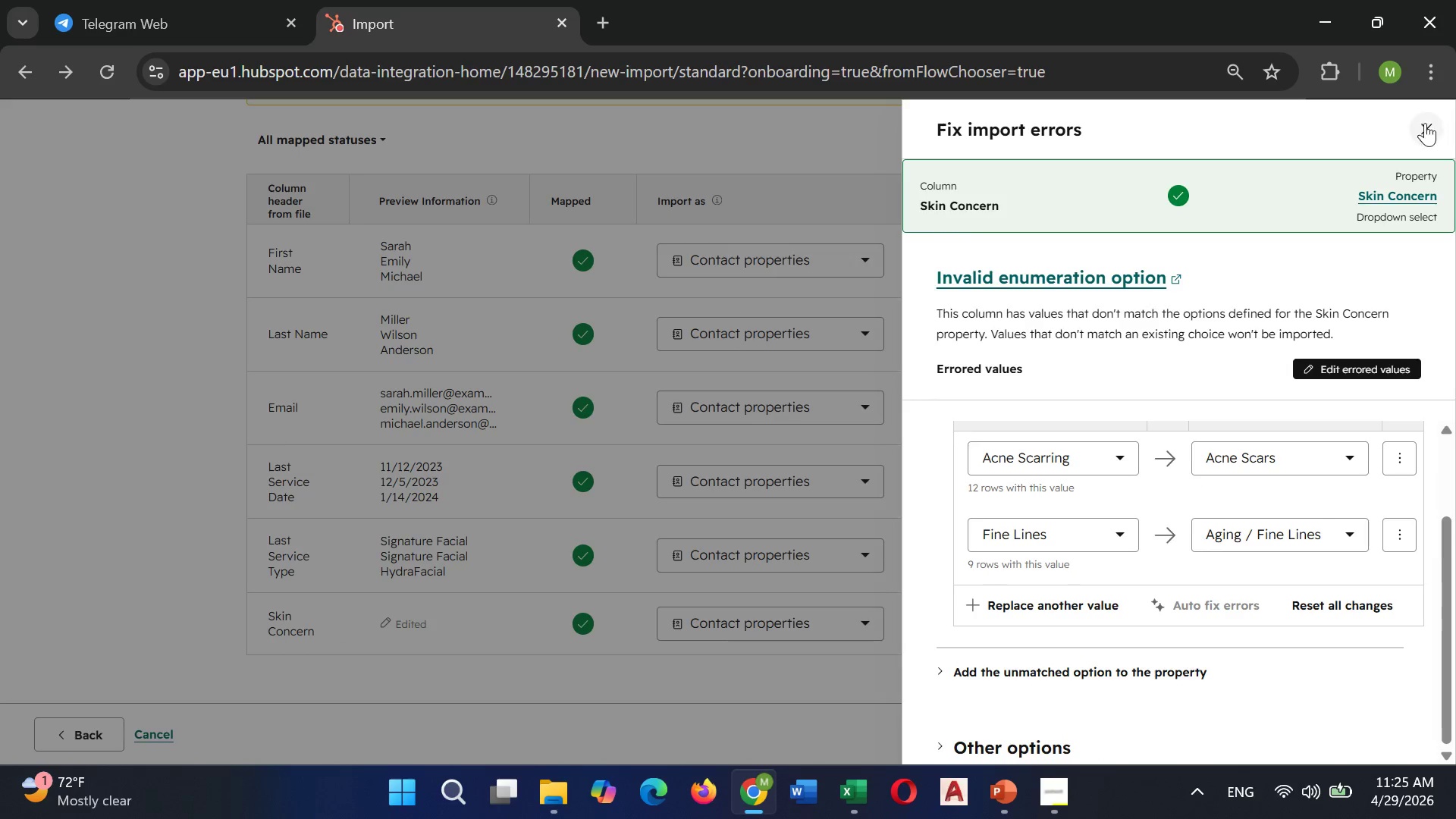 
left_click([1426, 121])
 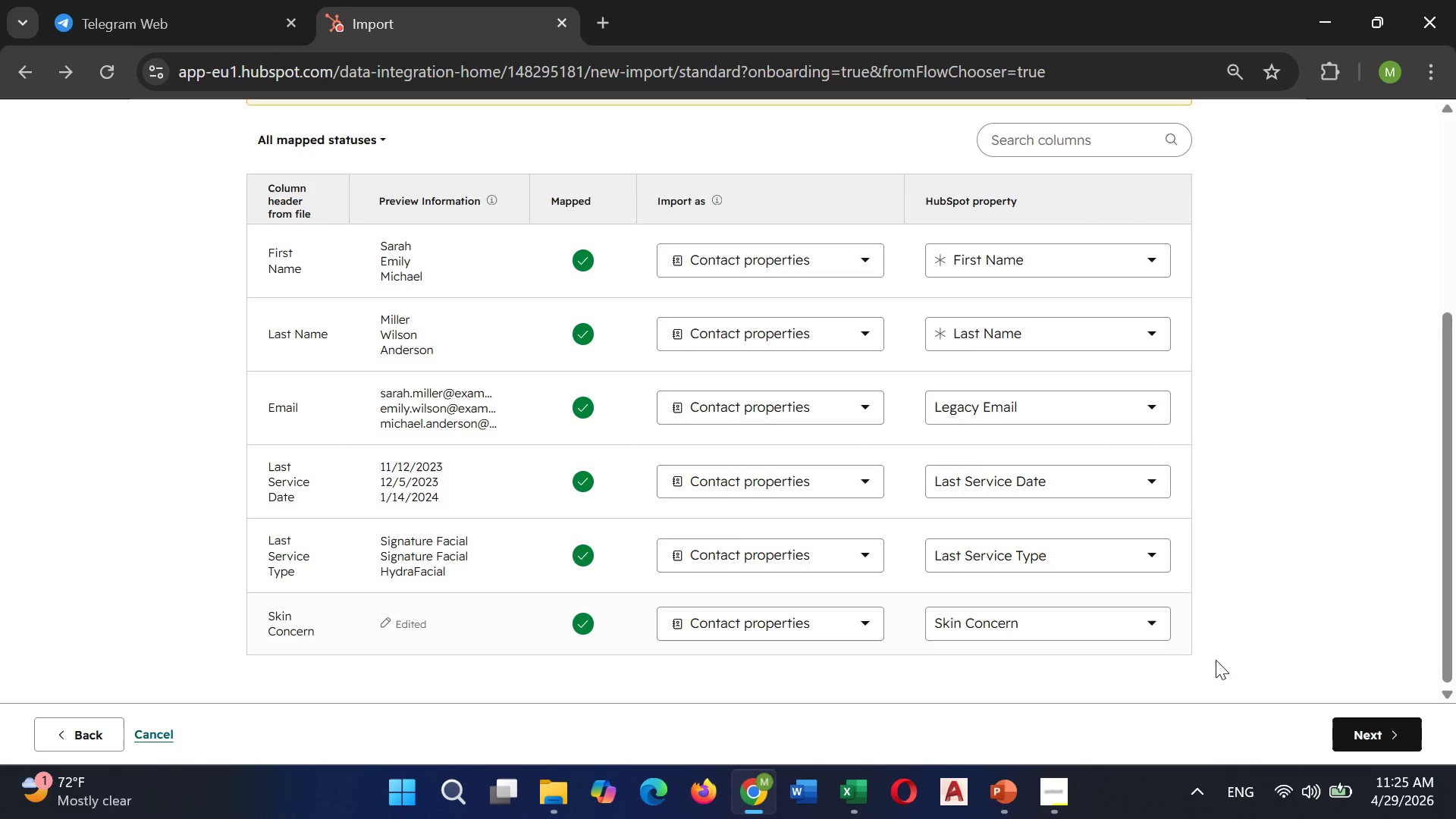 
wait(5.12)
 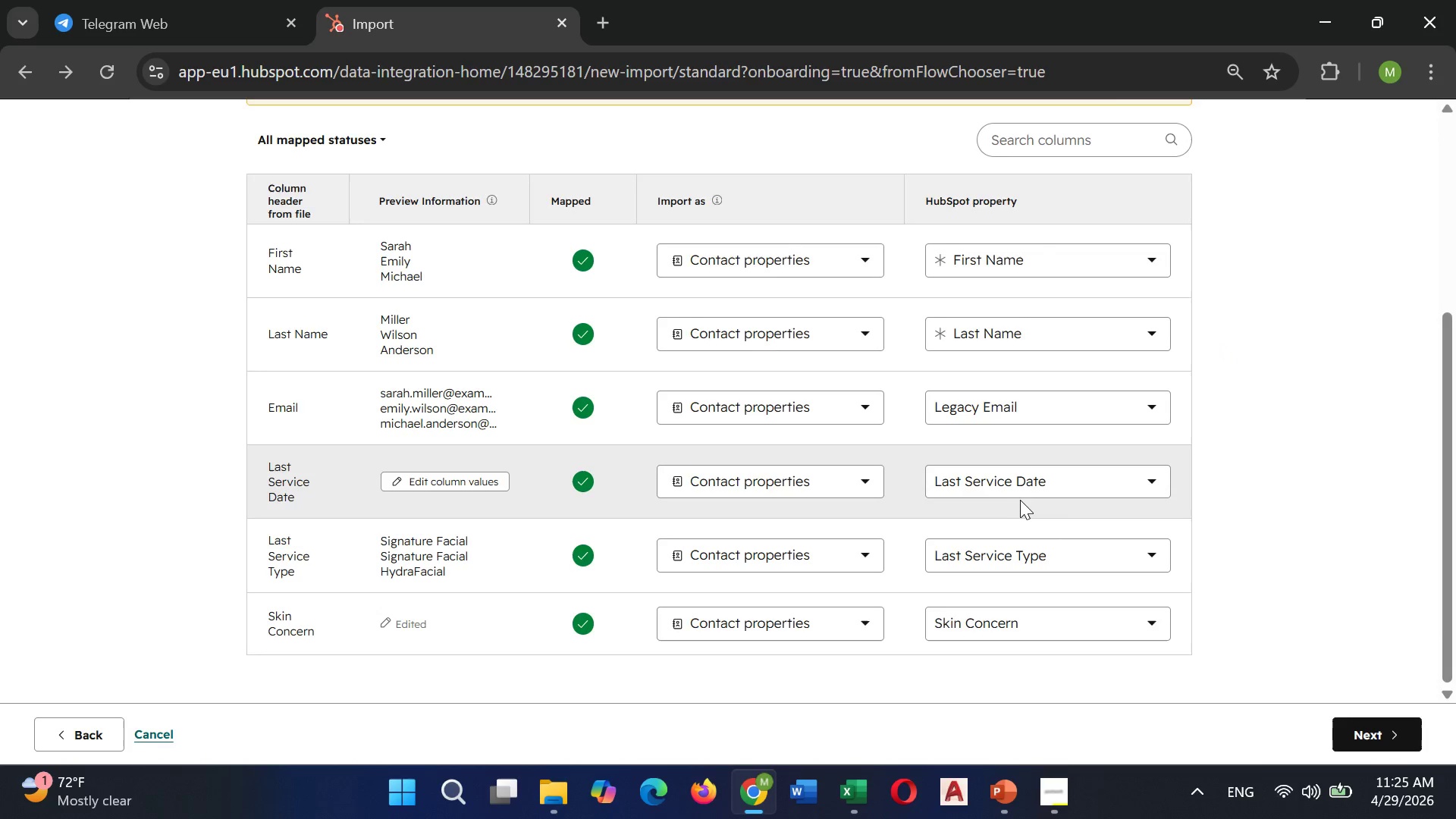 
scroll: coordinate [1276, 625], scroll_direction: down, amount: 3.0
 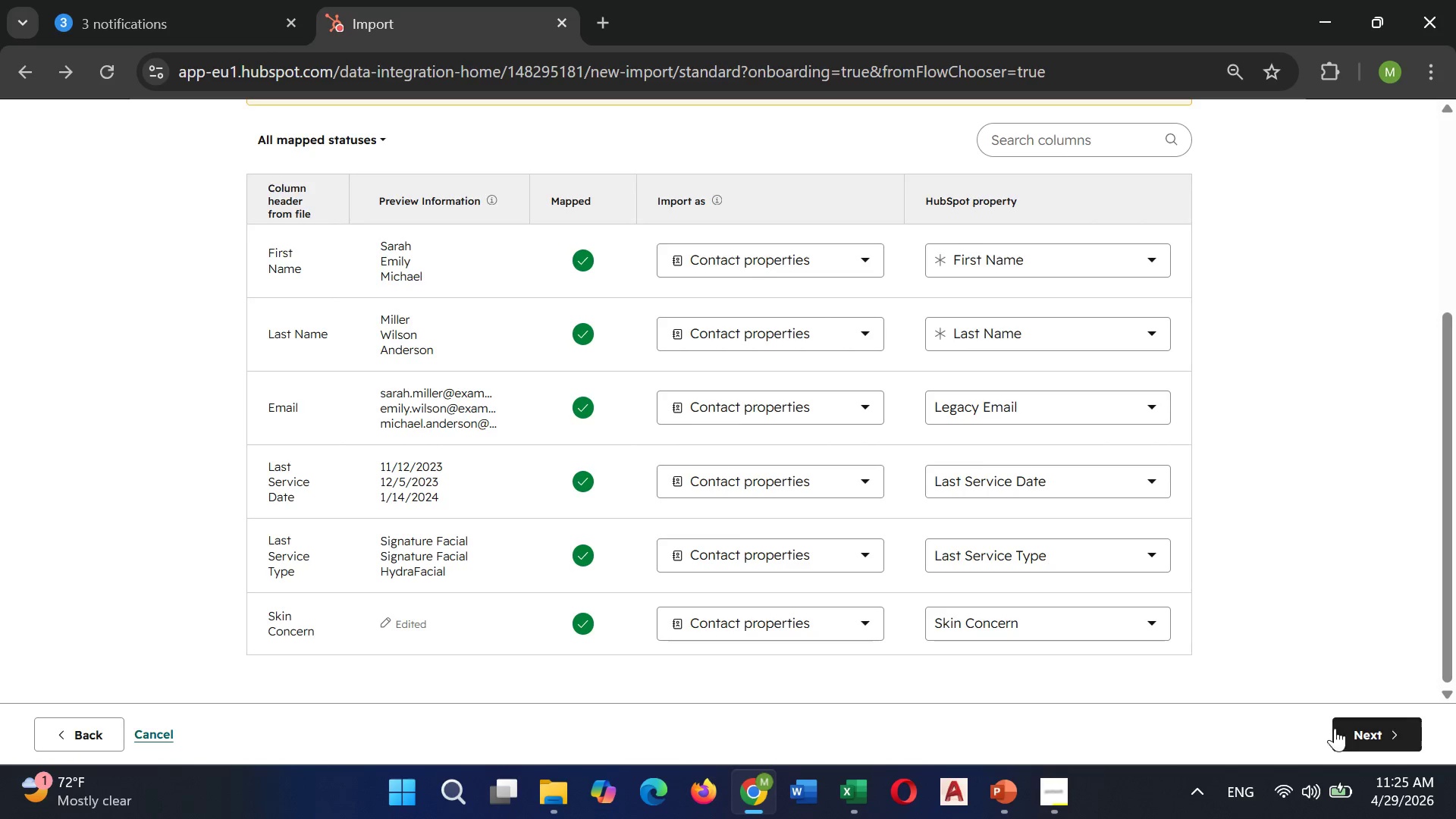 
left_click([1373, 729])
 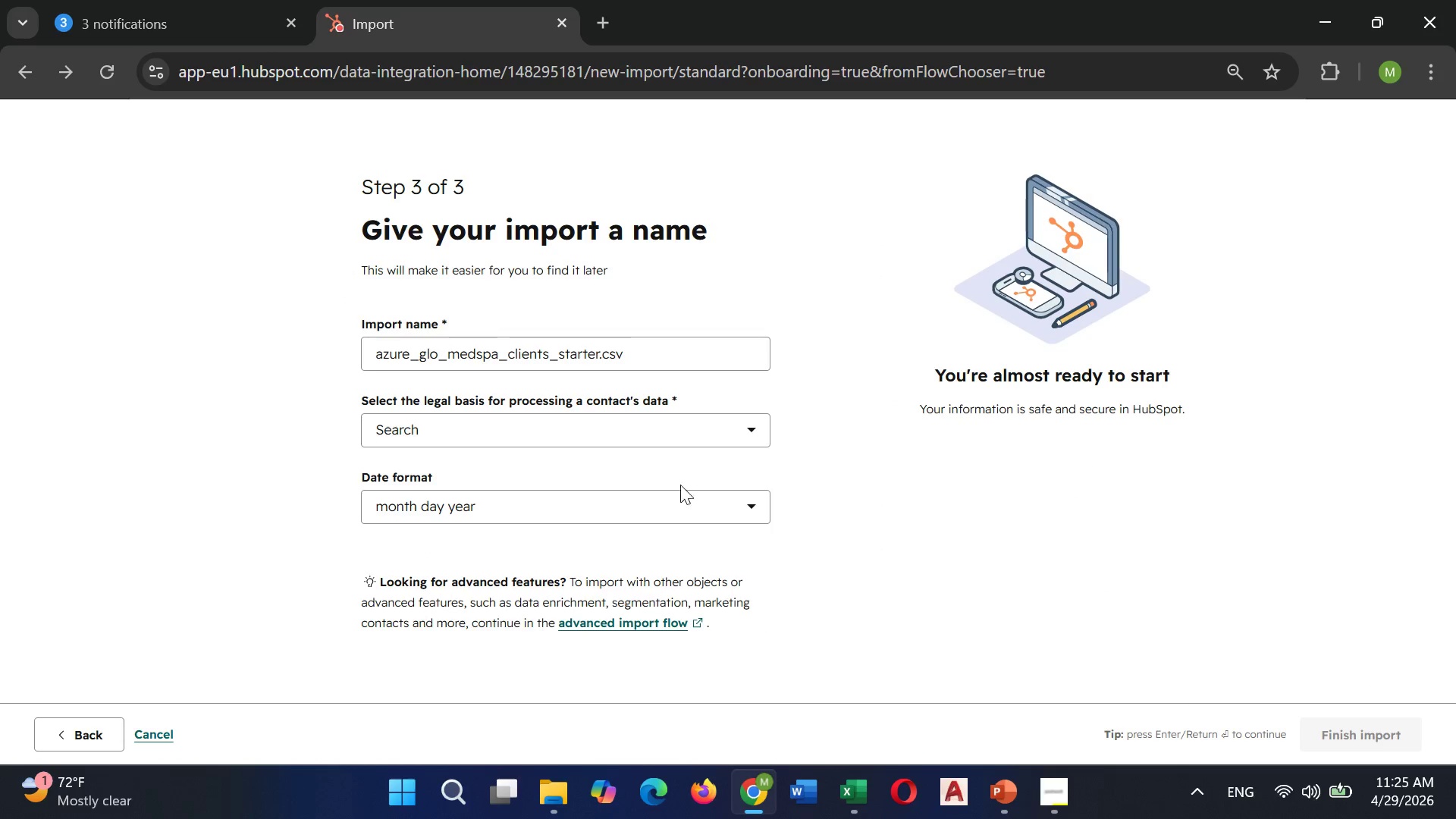 
left_click([651, 440])
 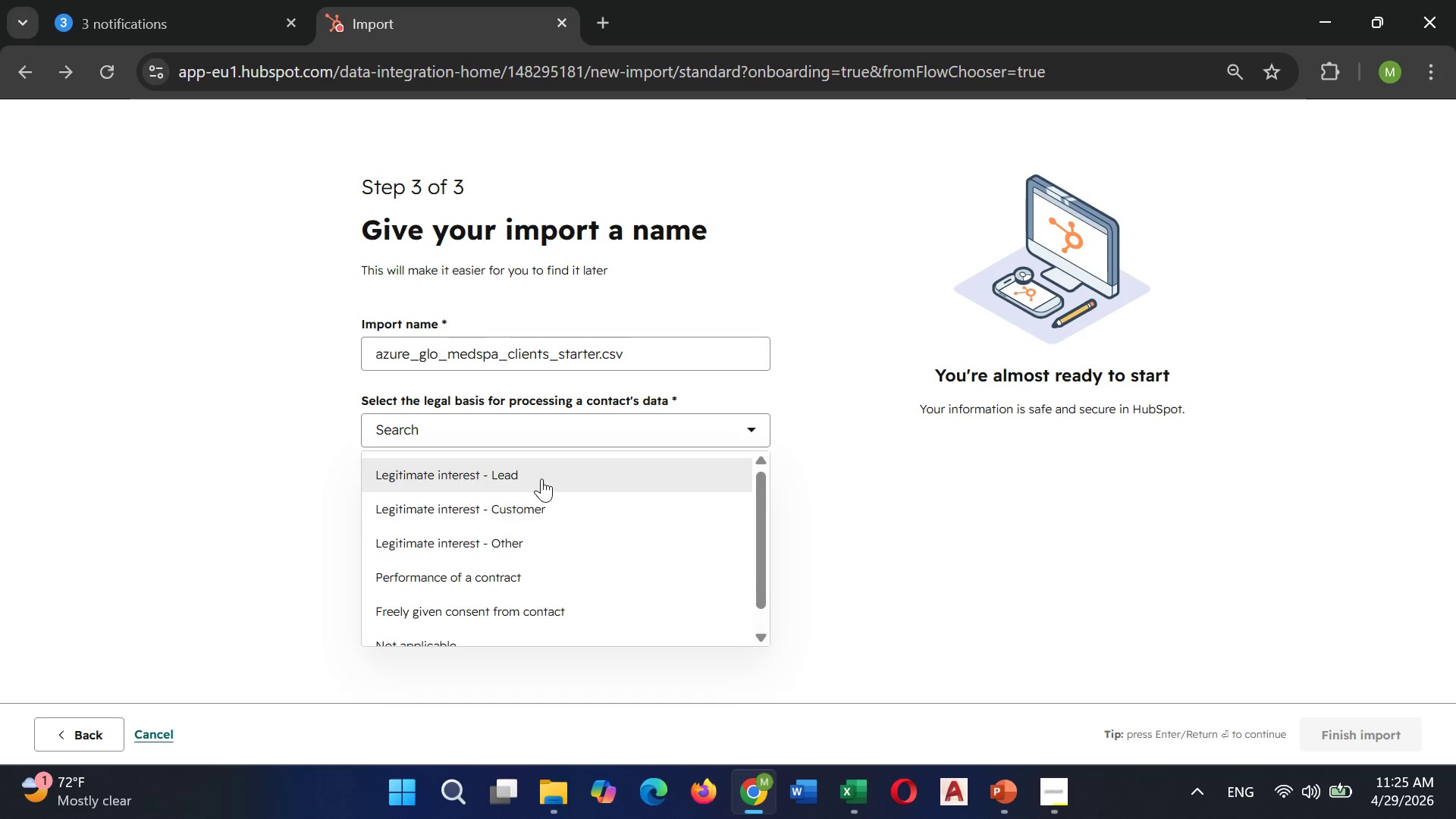 
left_click([543, 474])
 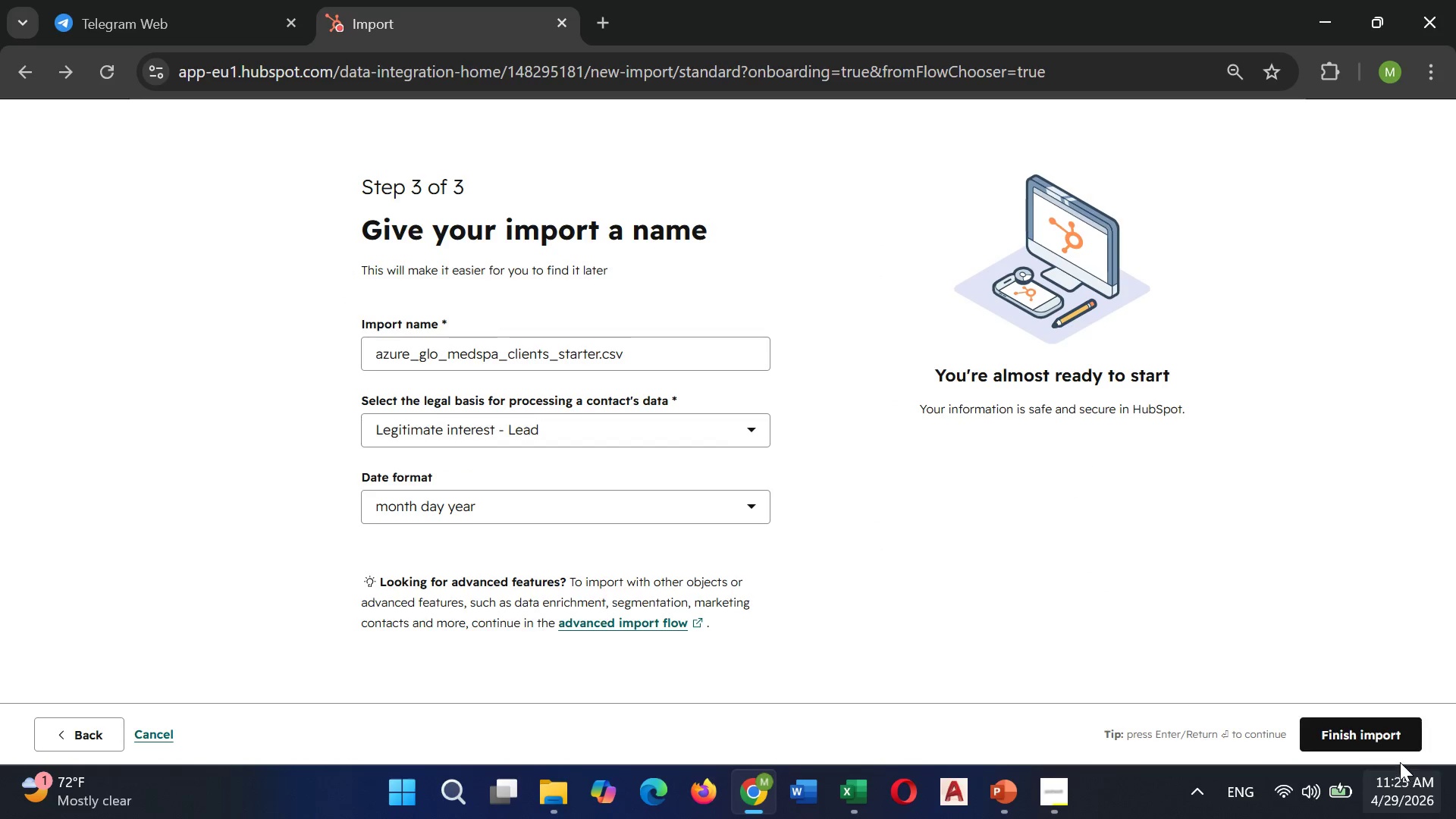 
left_click([1383, 739])
 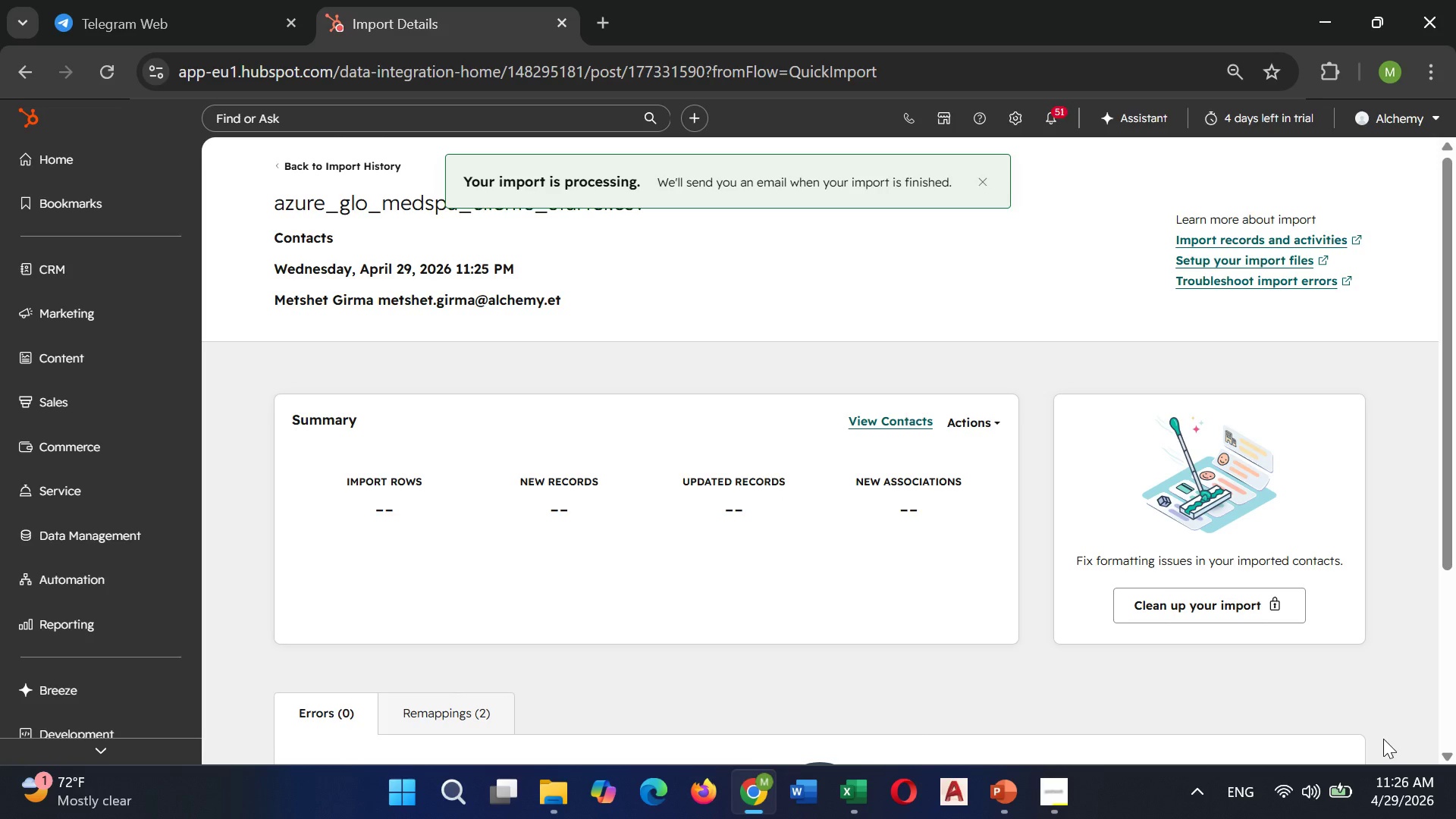 
scroll: coordinate [1190, 582], scroll_direction: down, amount: 3.0
 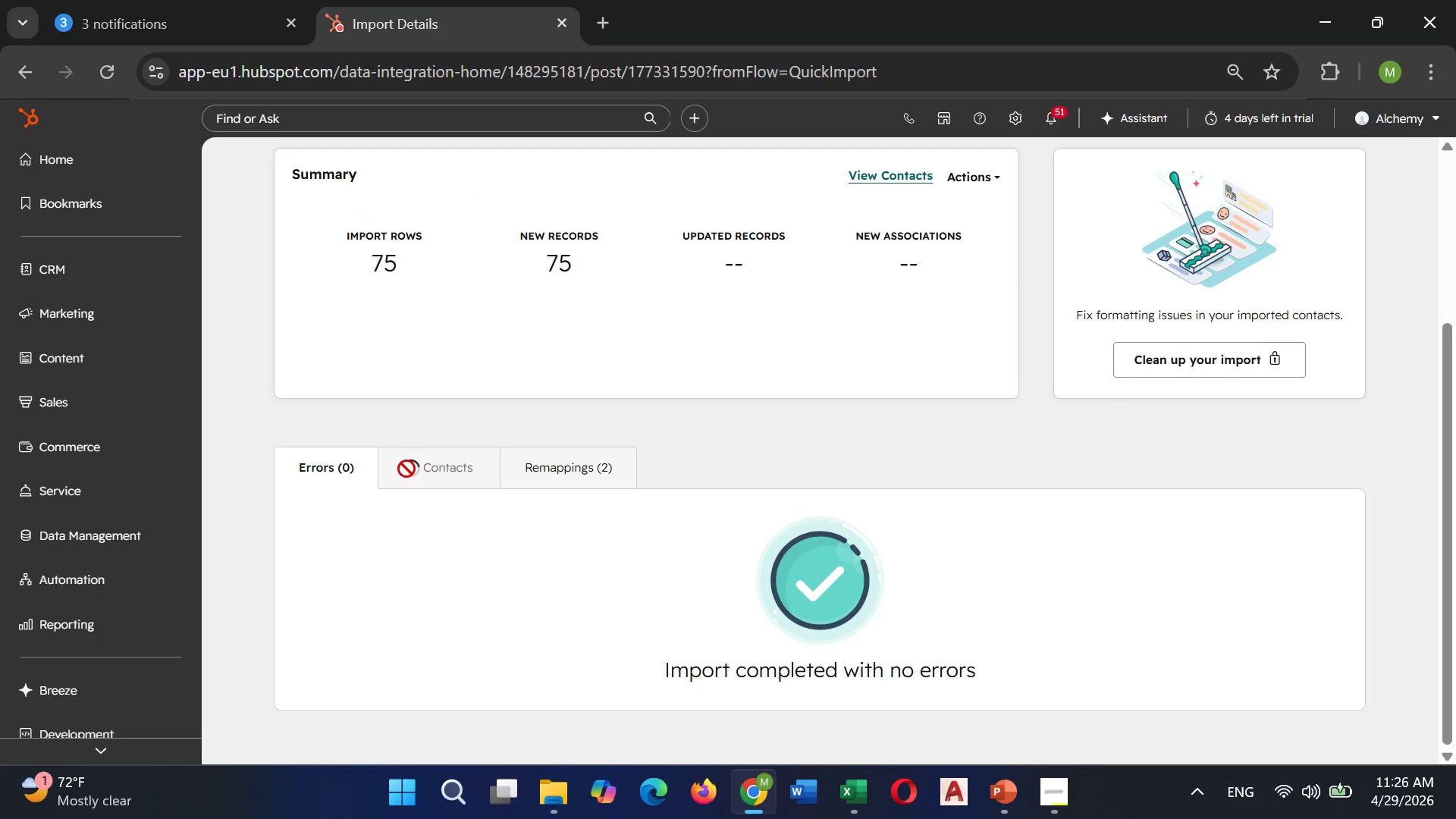 
left_click([430, 474])
 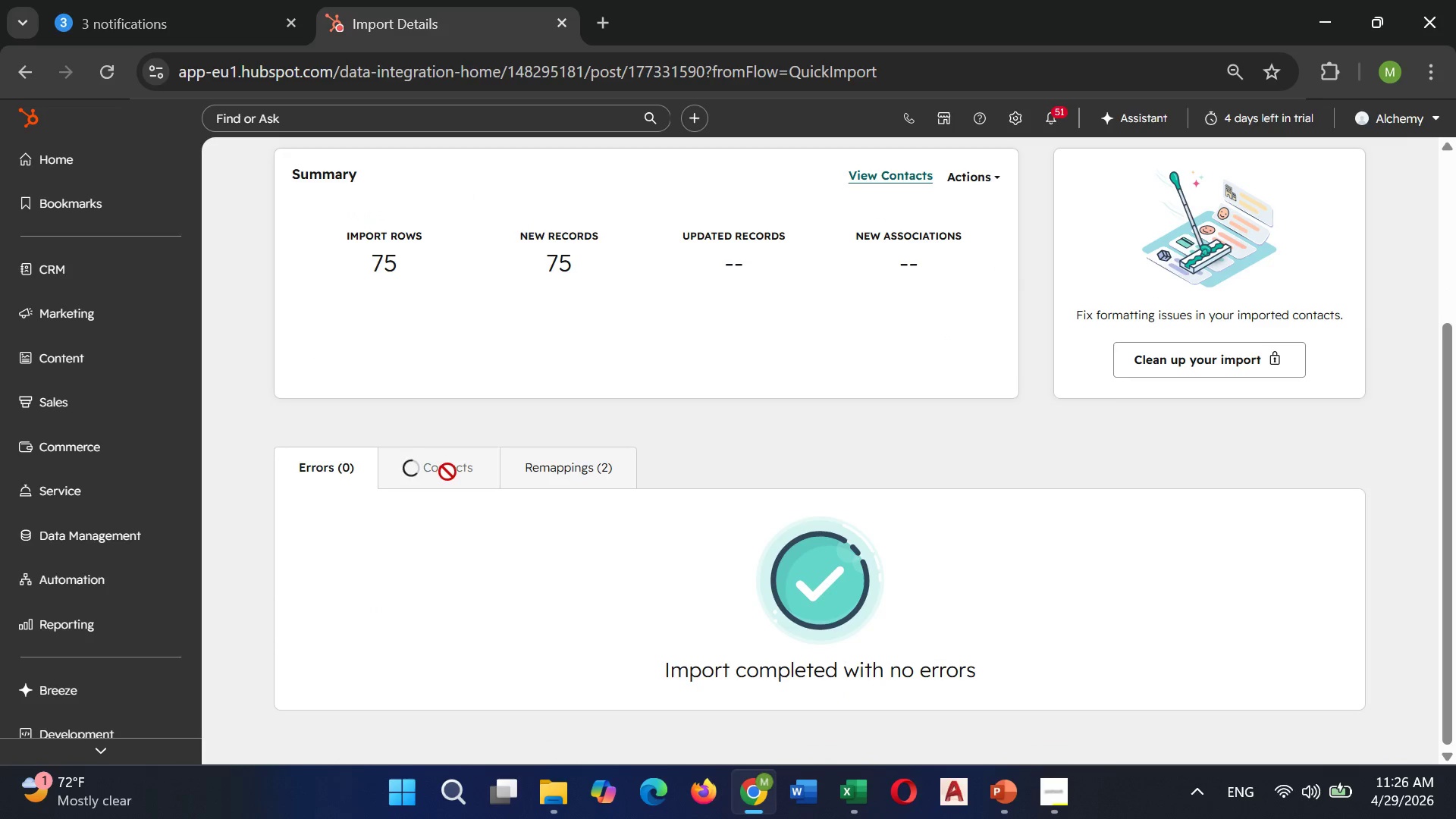 
left_click([447, 472])
 